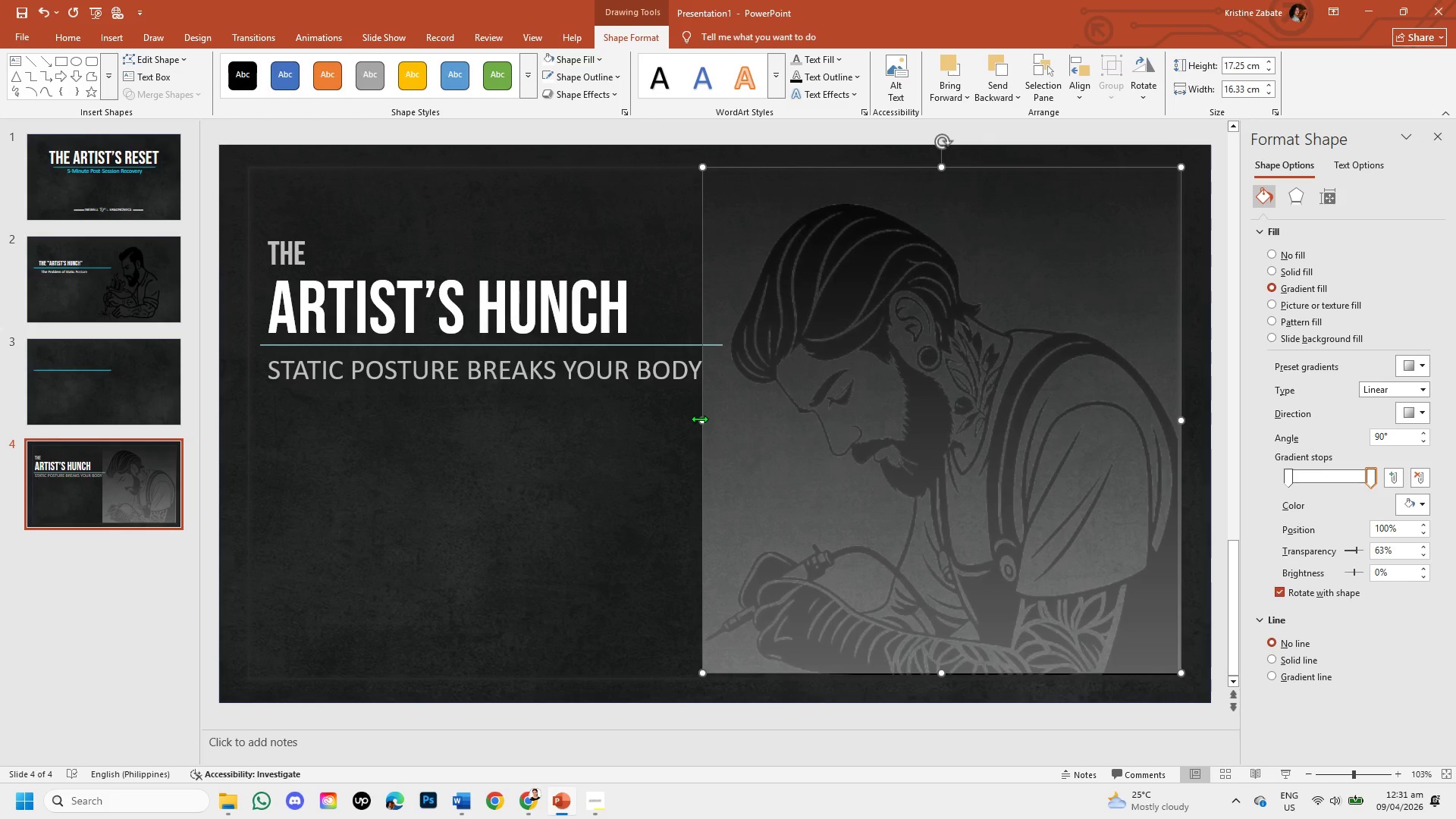 
left_click_drag(start_coordinate=[700, 421], to_coordinate=[739, 410])
 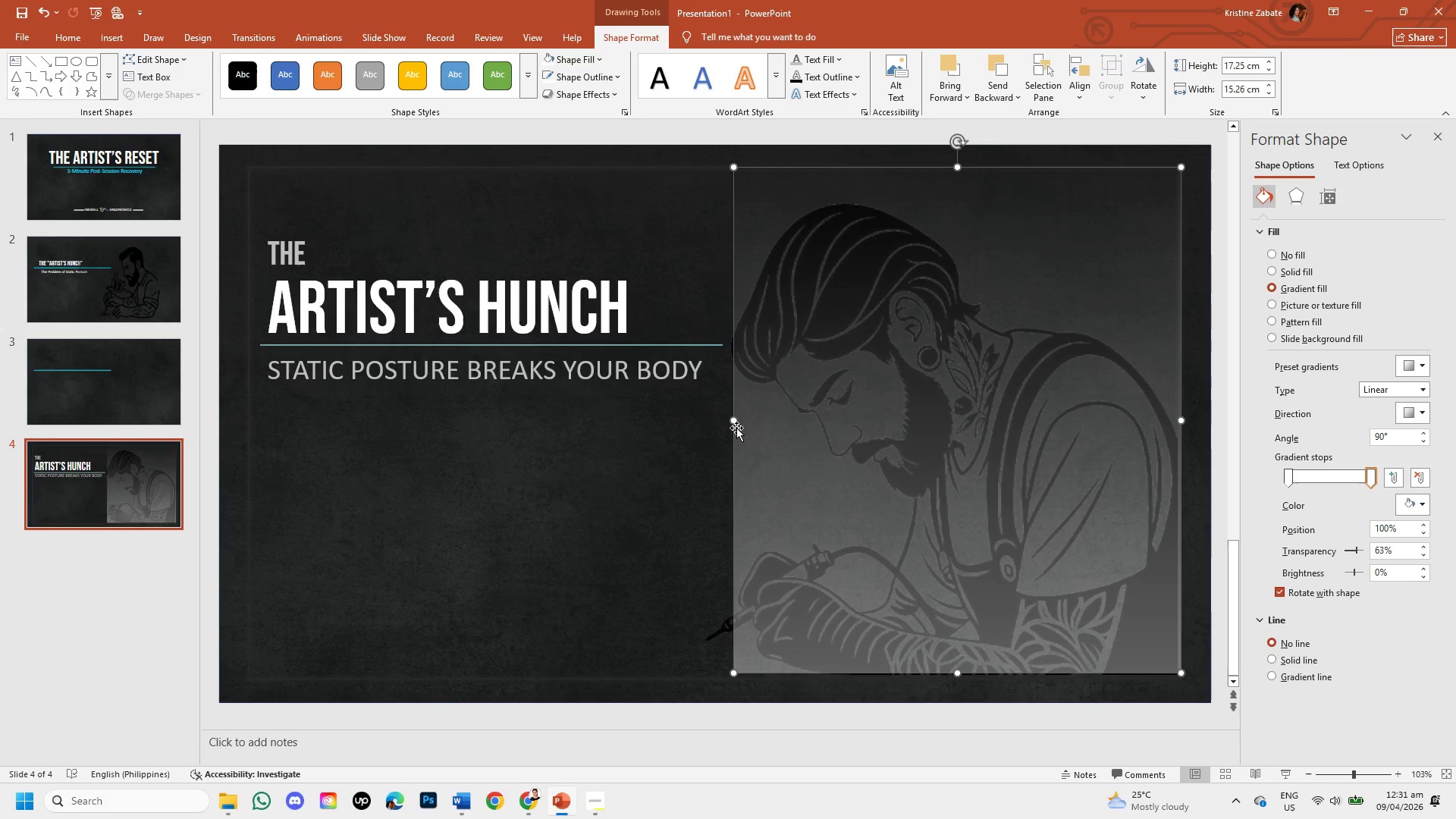 
left_click_drag(start_coordinate=[736, 420], to_coordinate=[726, 422])
 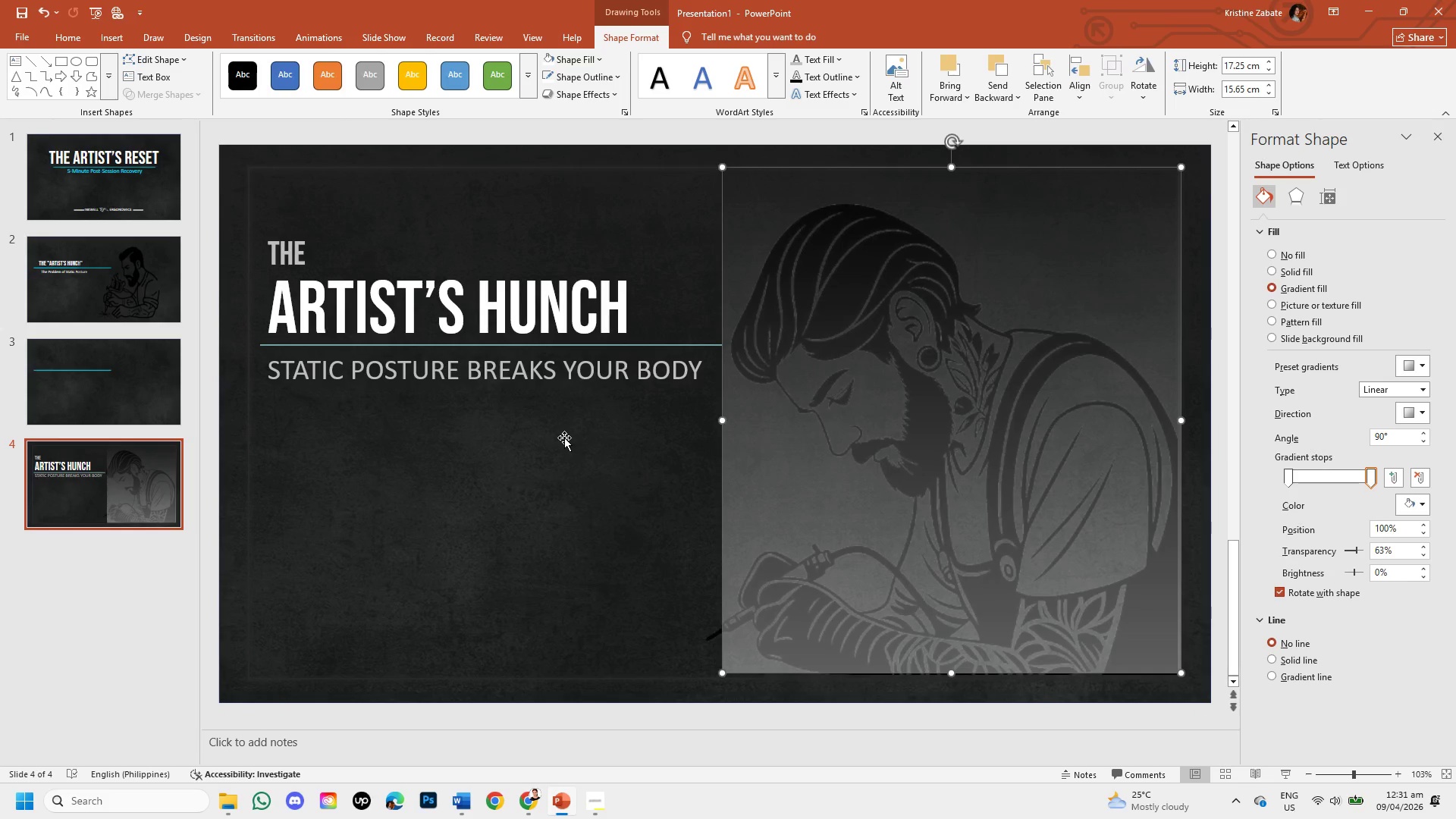 
left_click([564, 438])
 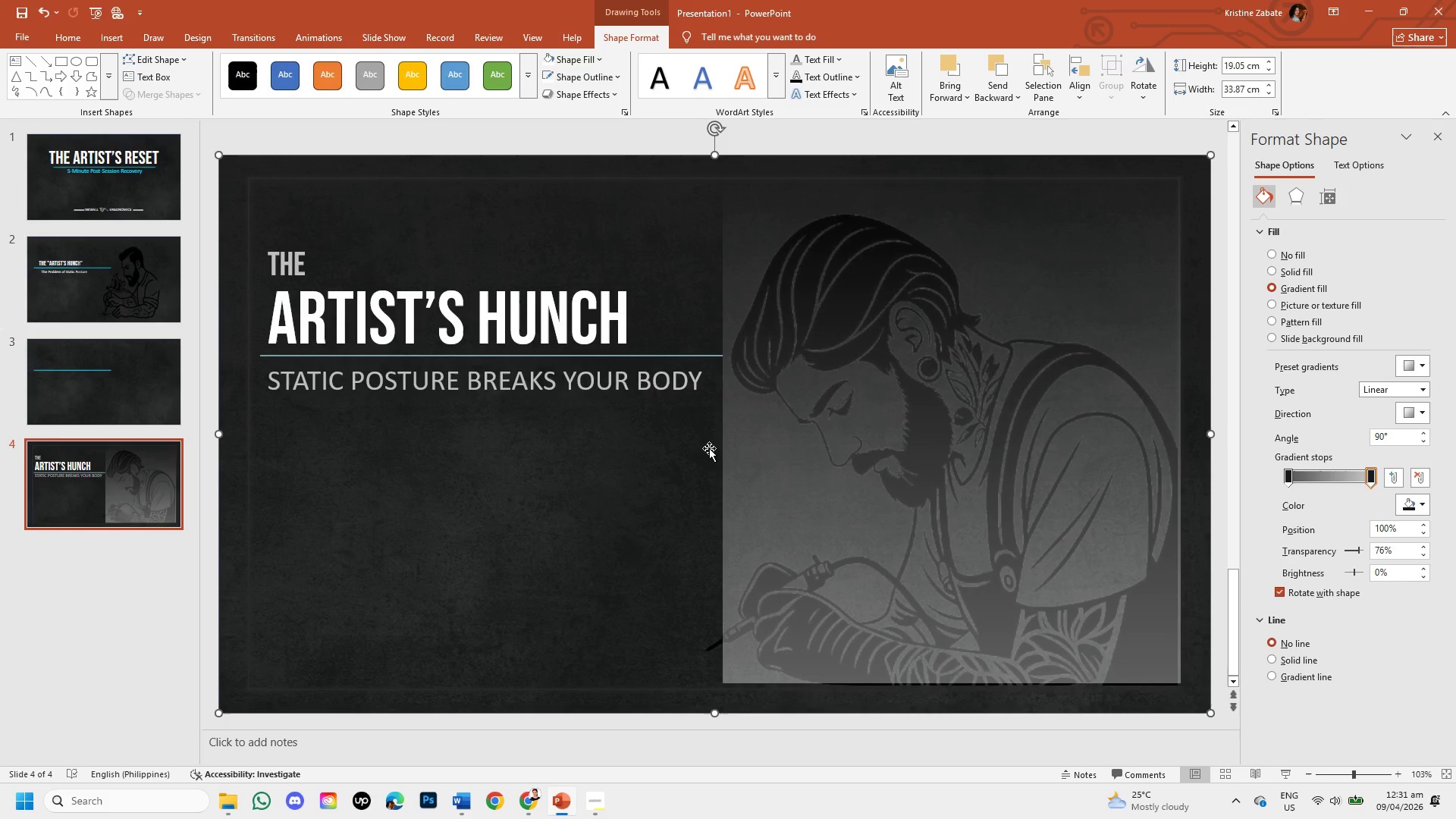 
left_click([927, 444])
 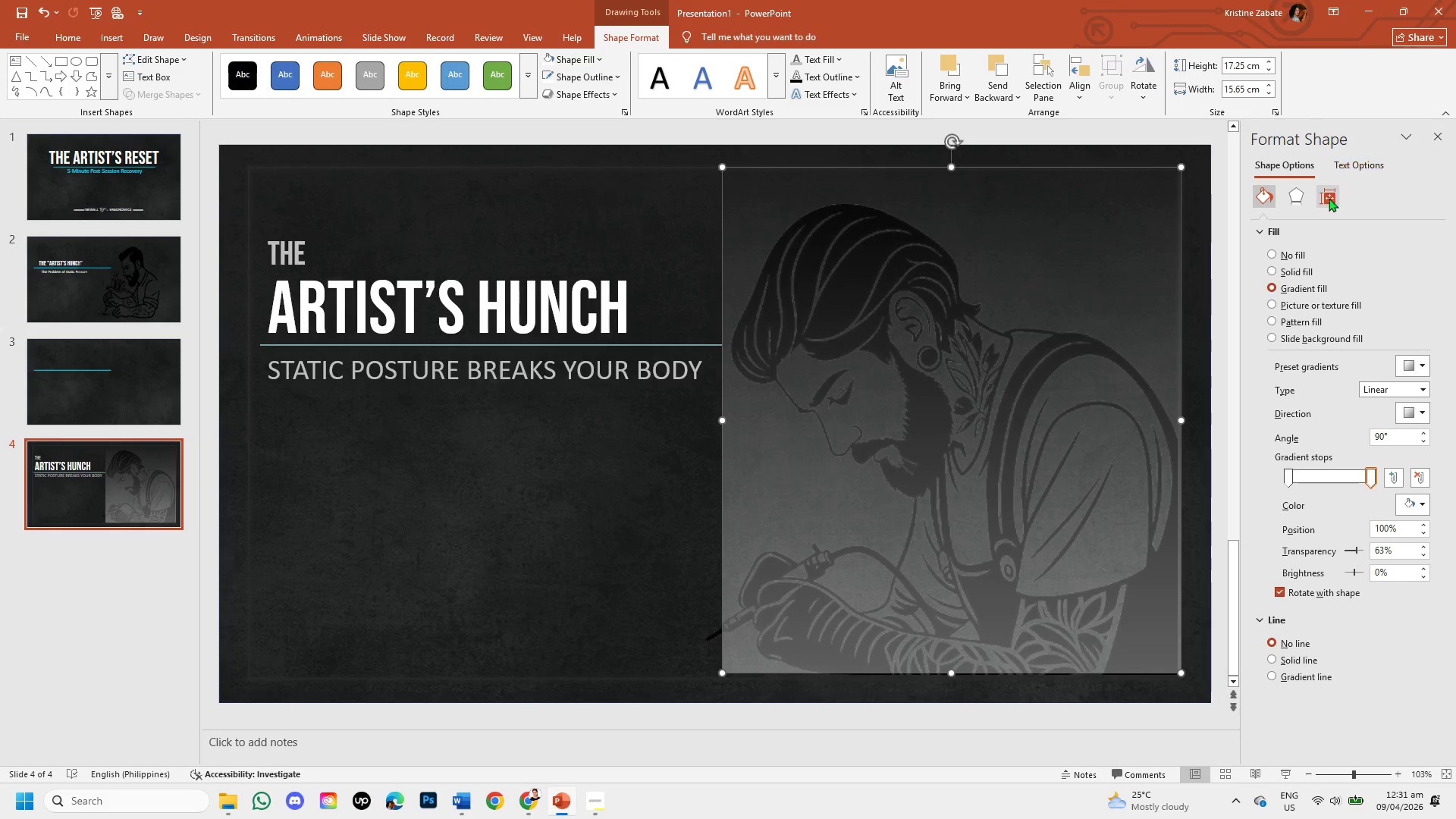 
left_click([1296, 197])
 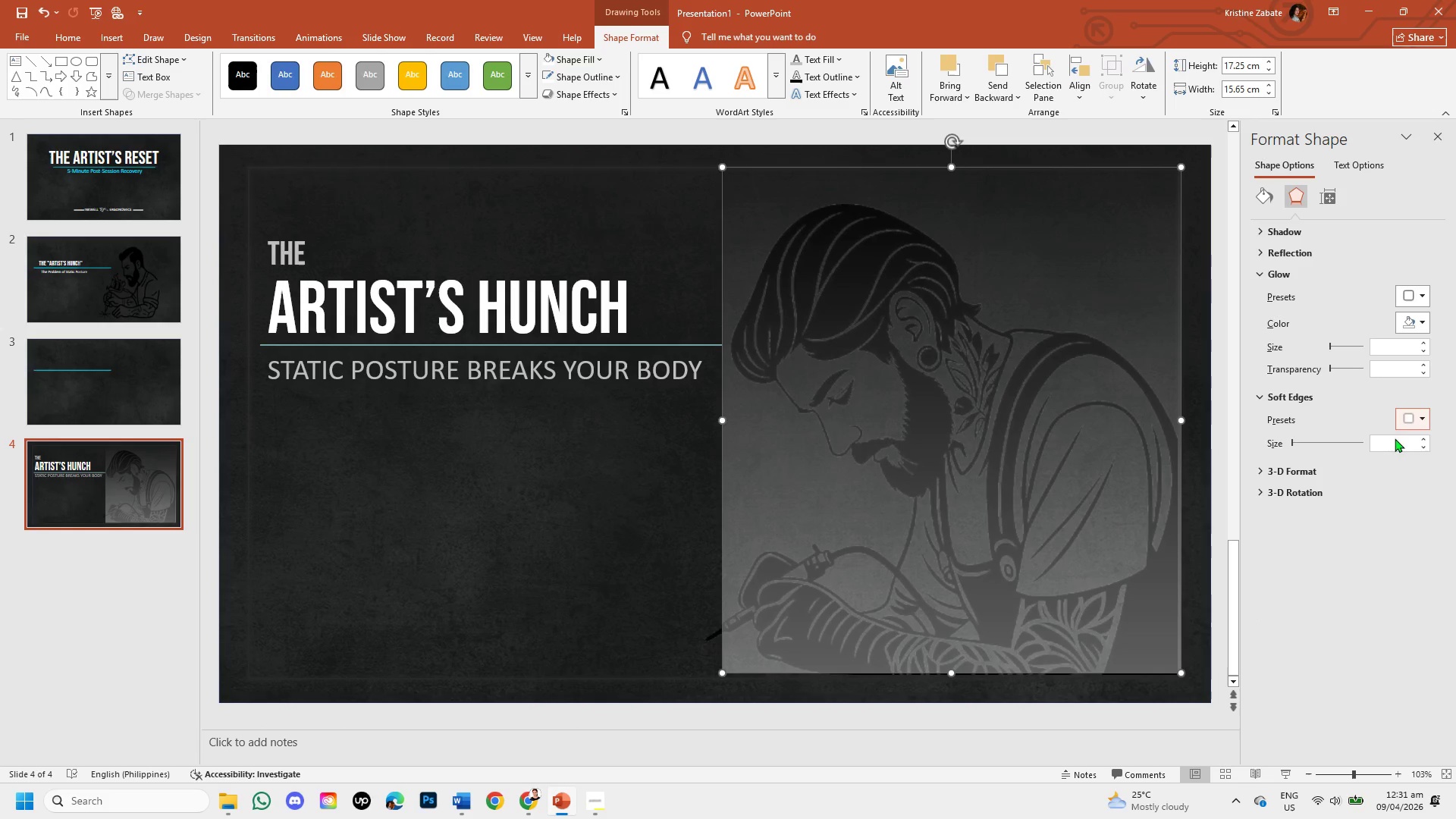 
left_click([1393, 450])
 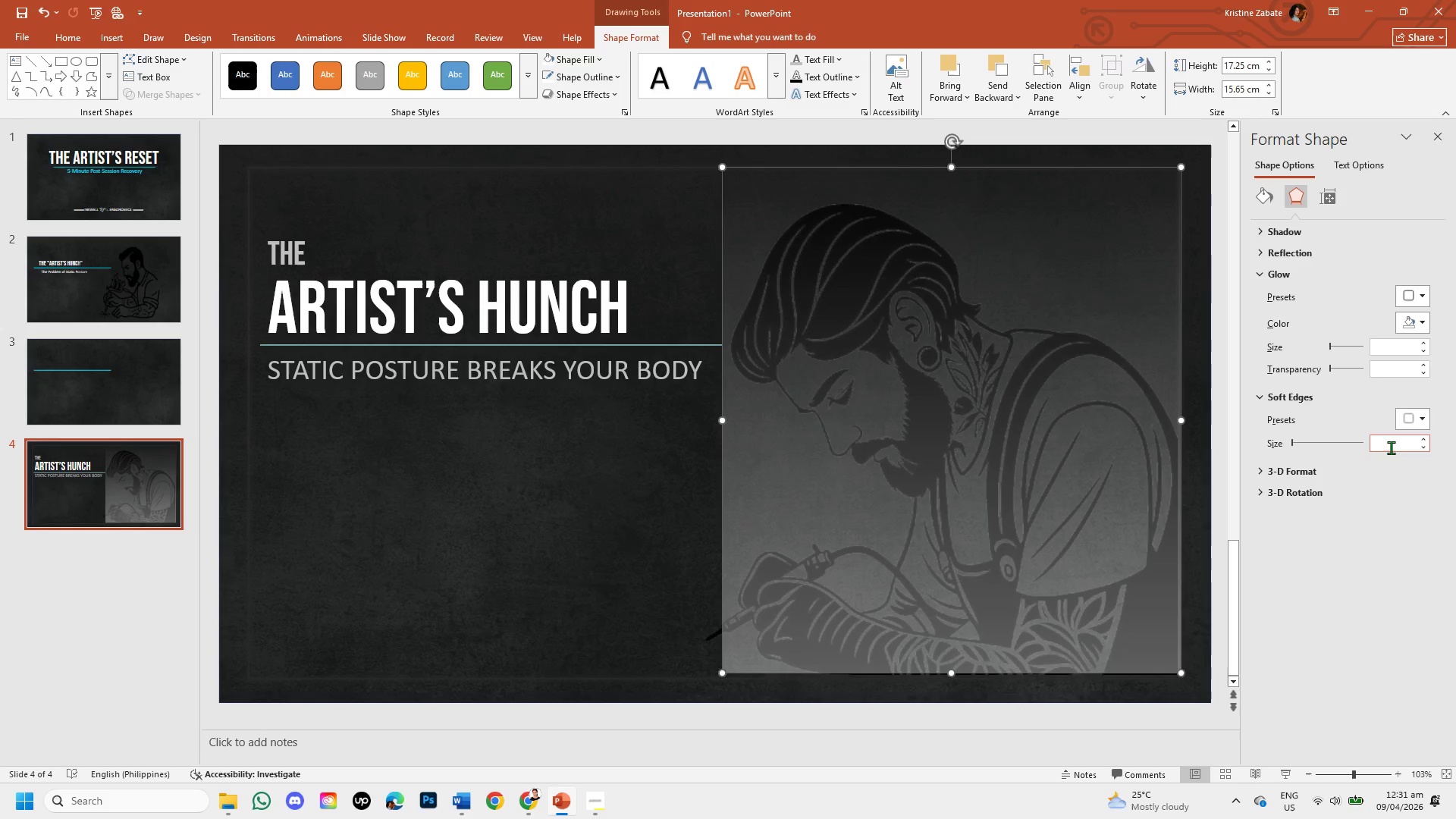 
left_click([1391, 447])
 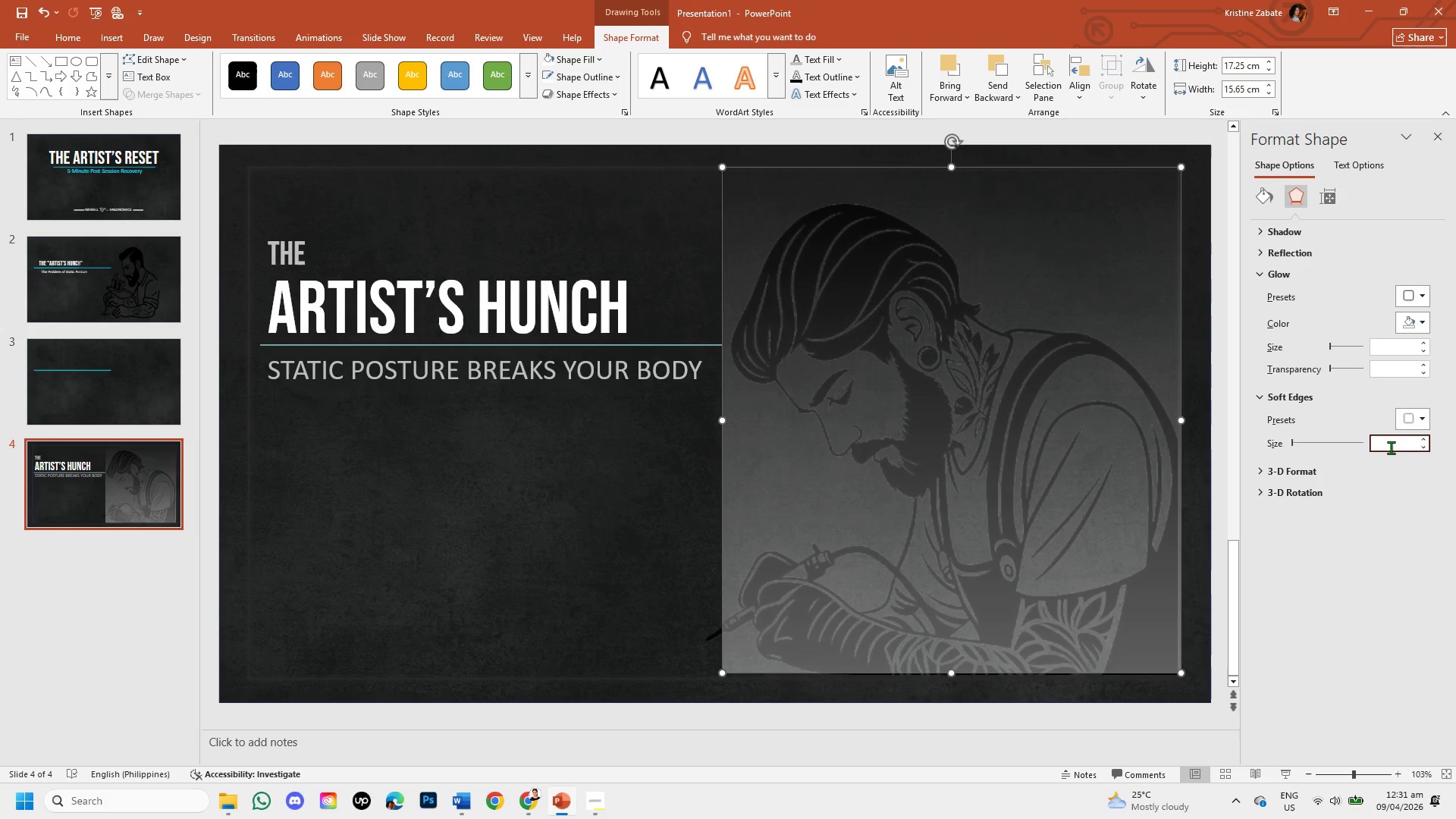 
key(Numpad1)
 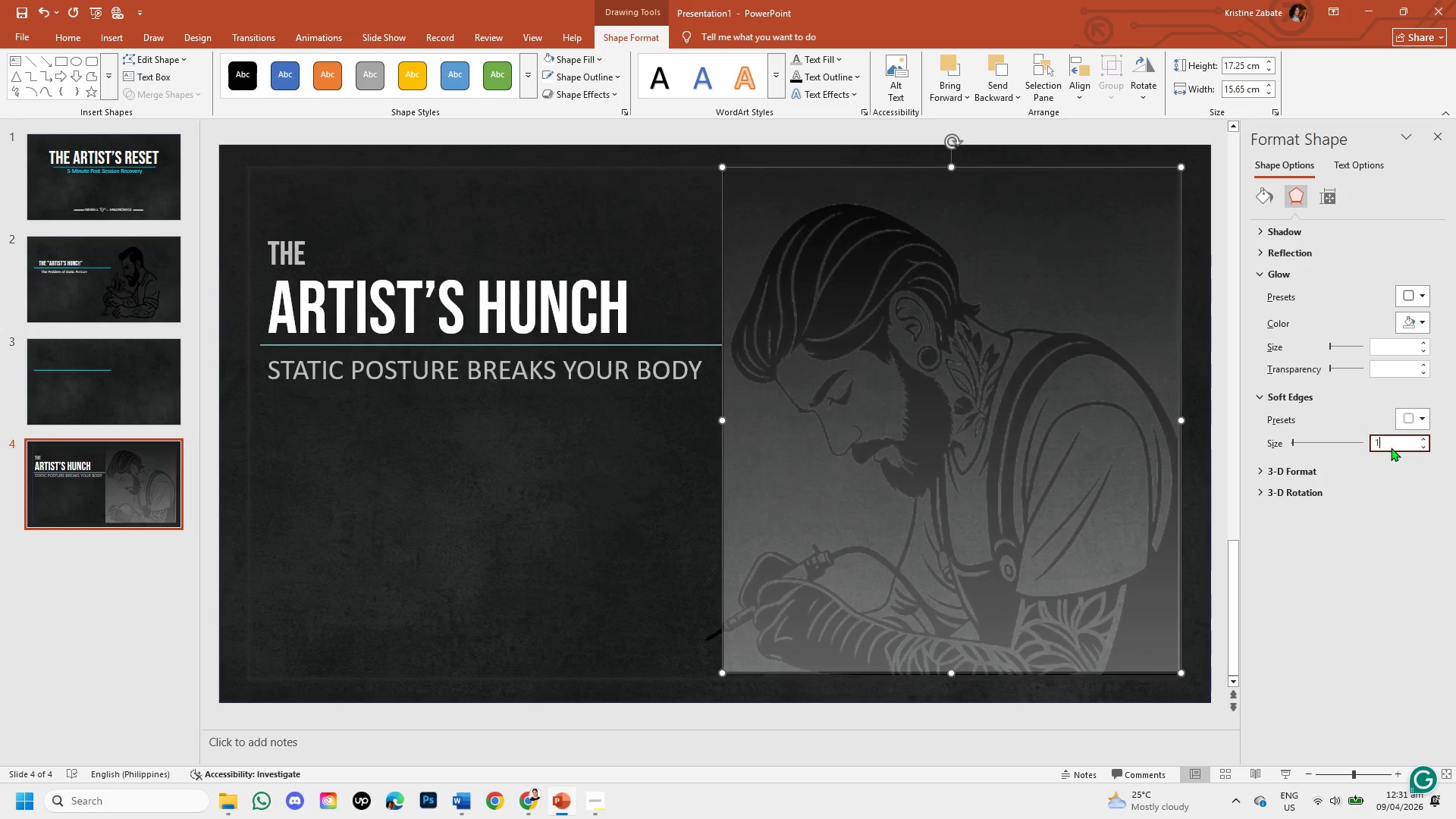 
key(Numpad0)
 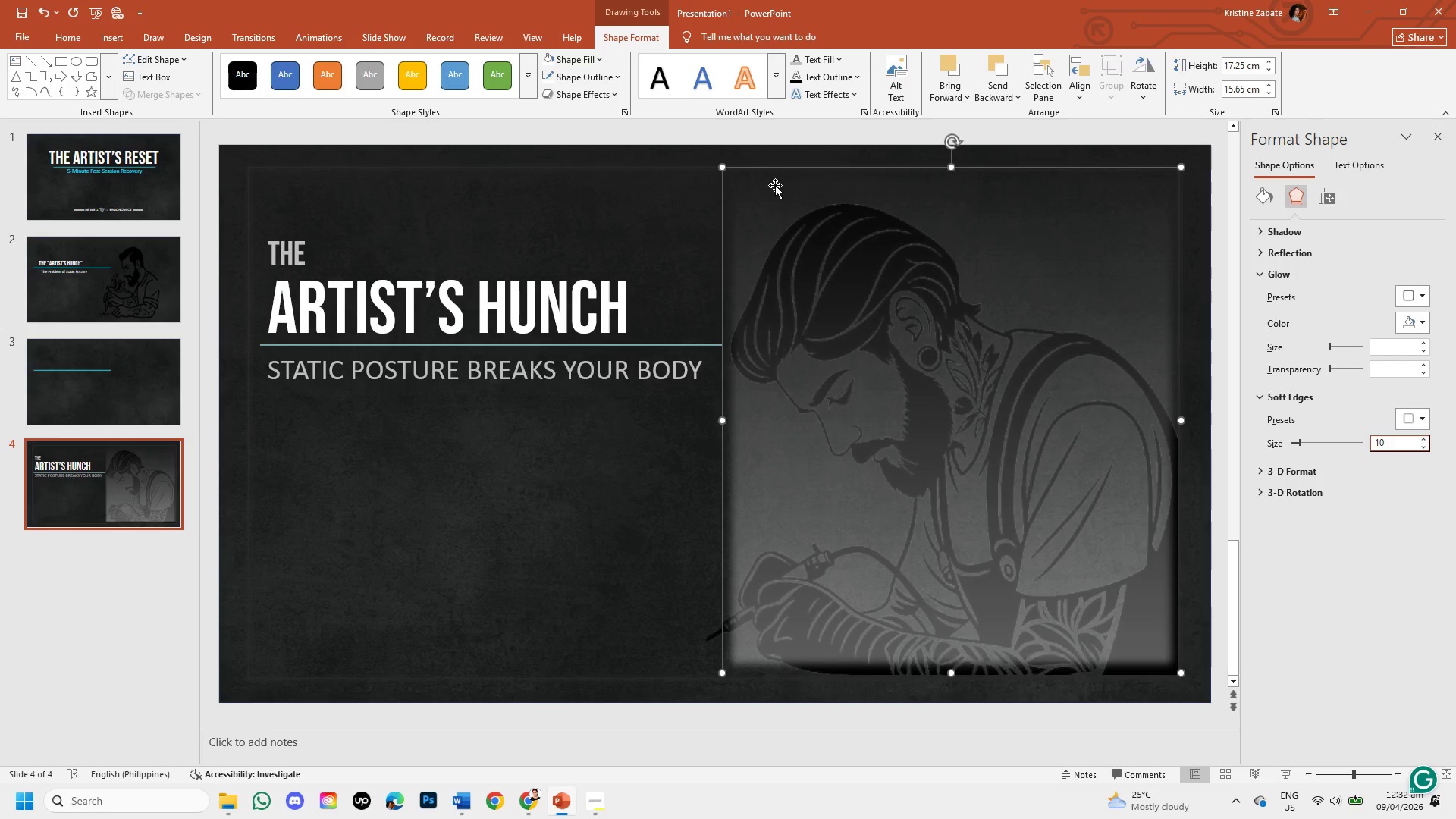 
wait(6.47)
 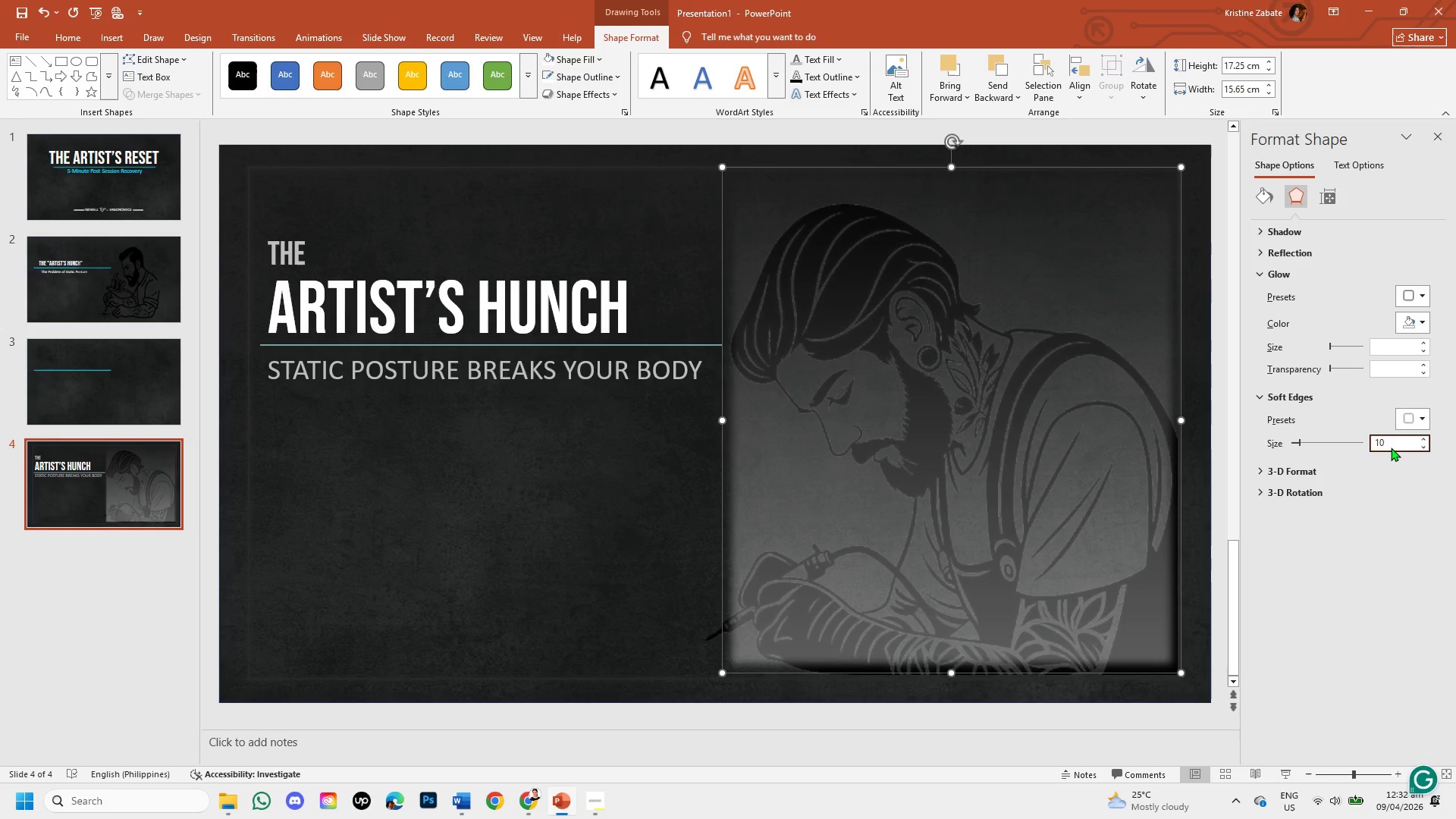 
mouse_move([1398, 372])
 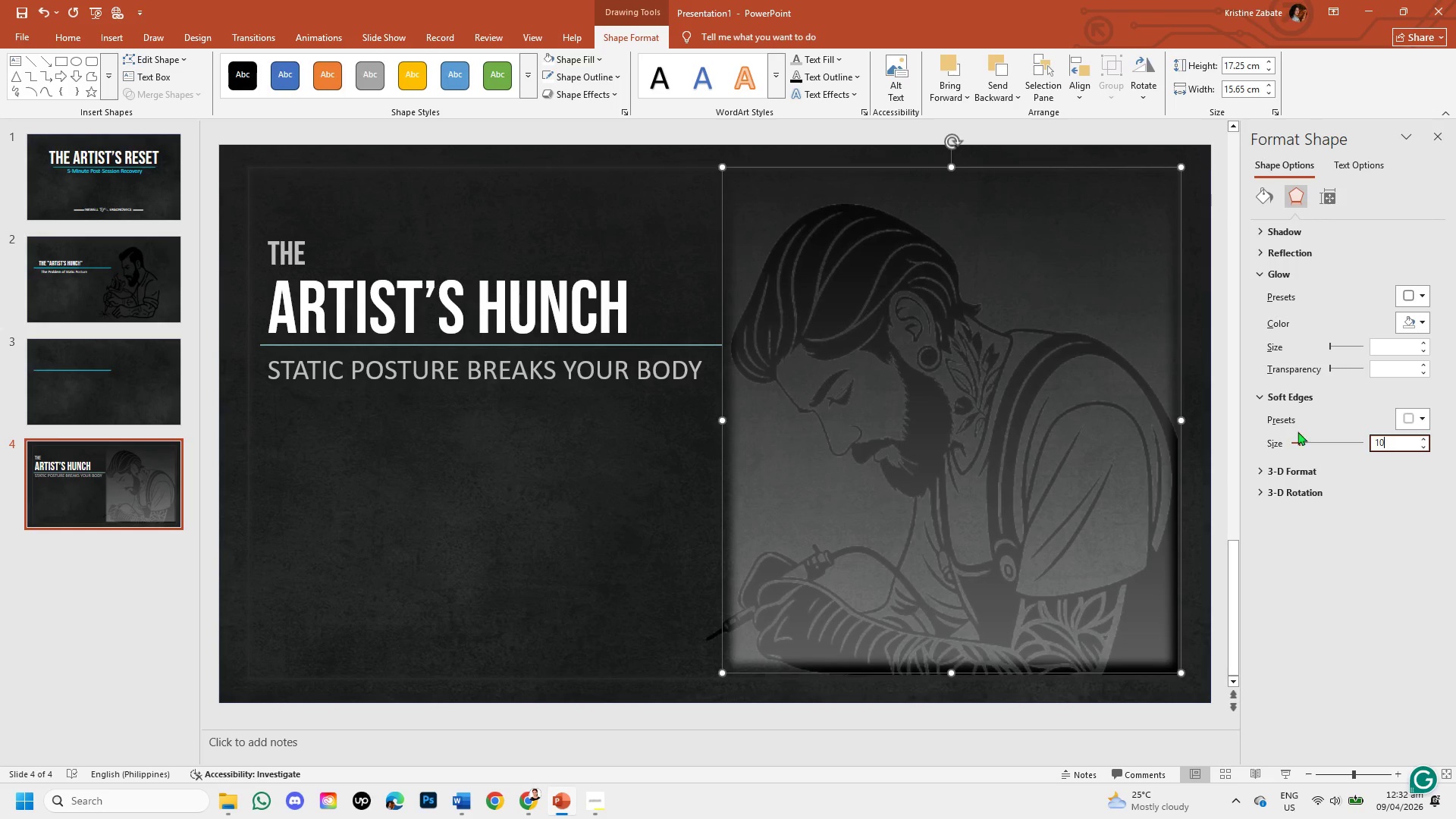 
left_click([1256, 395])
 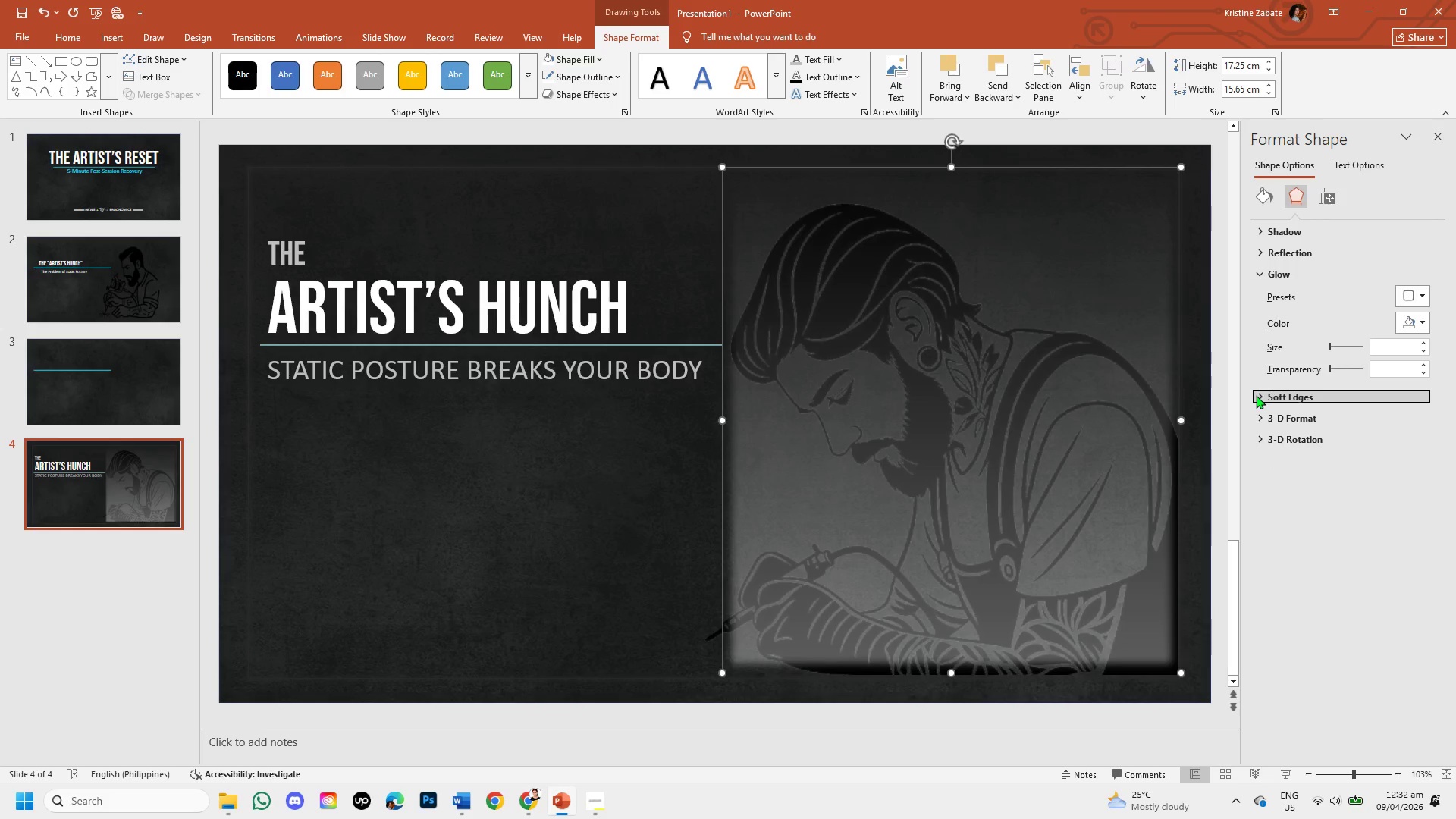 
left_click([1256, 395])
 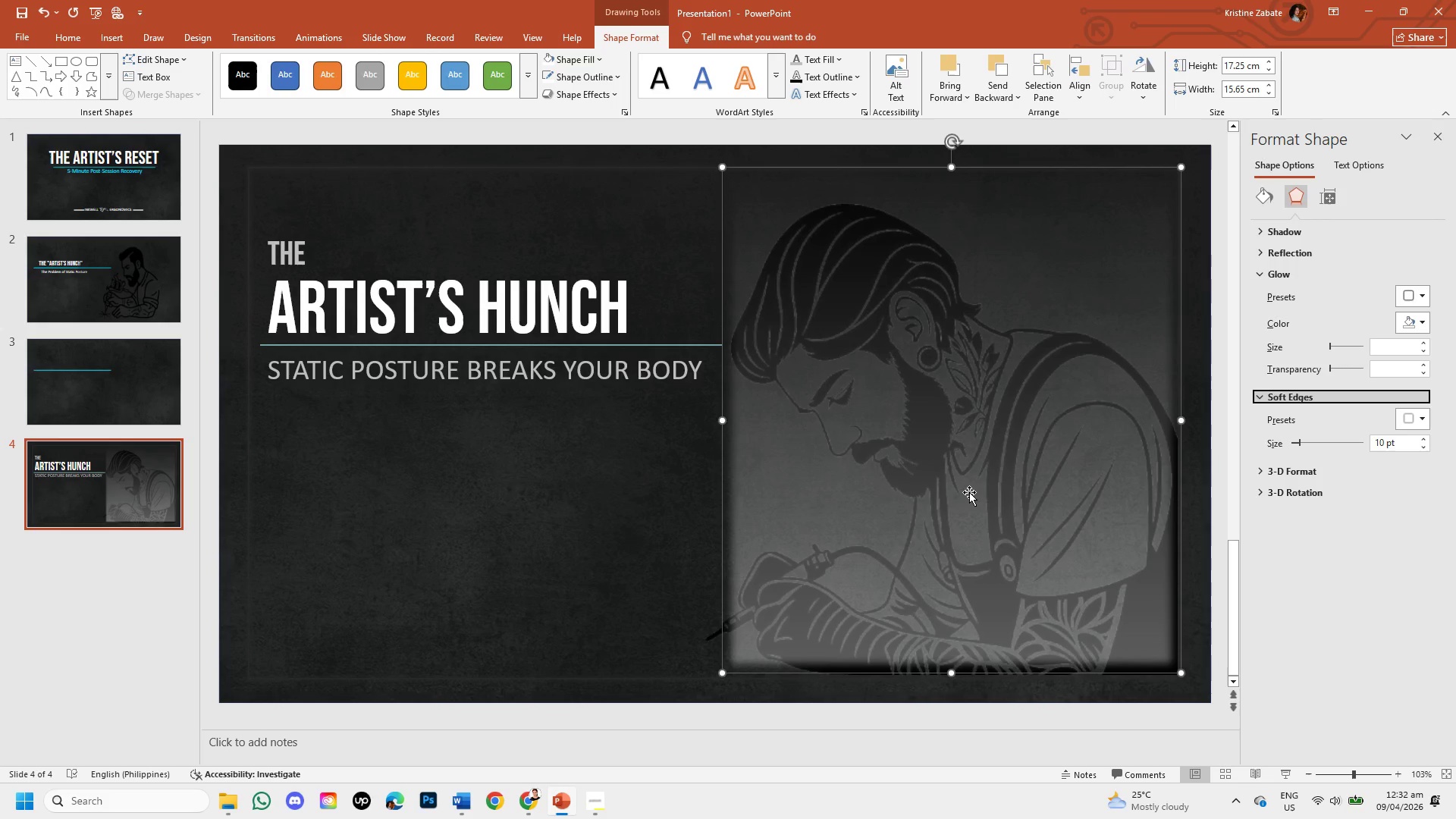 
wait(8.72)
 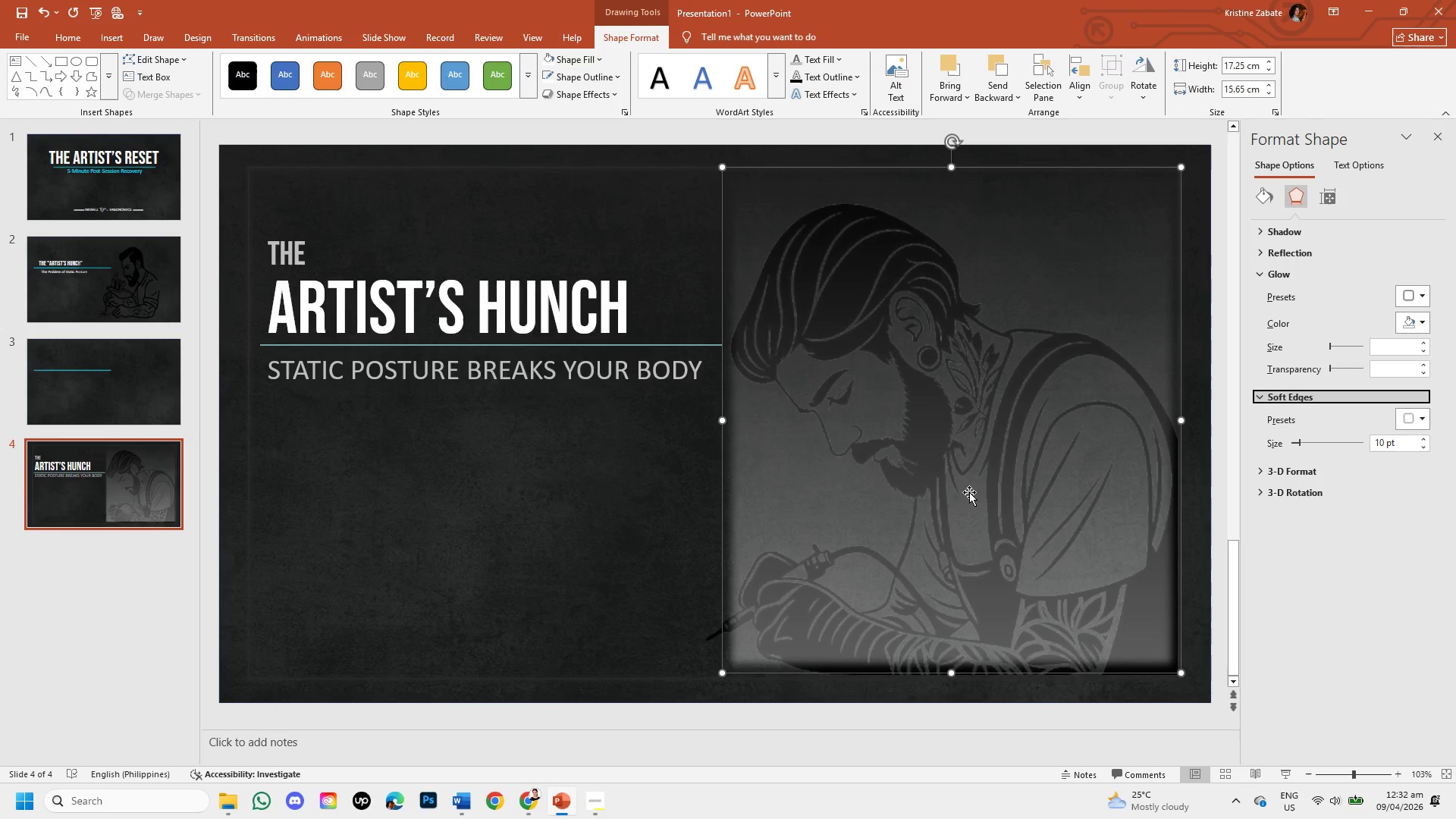 
left_click([968, 494])
 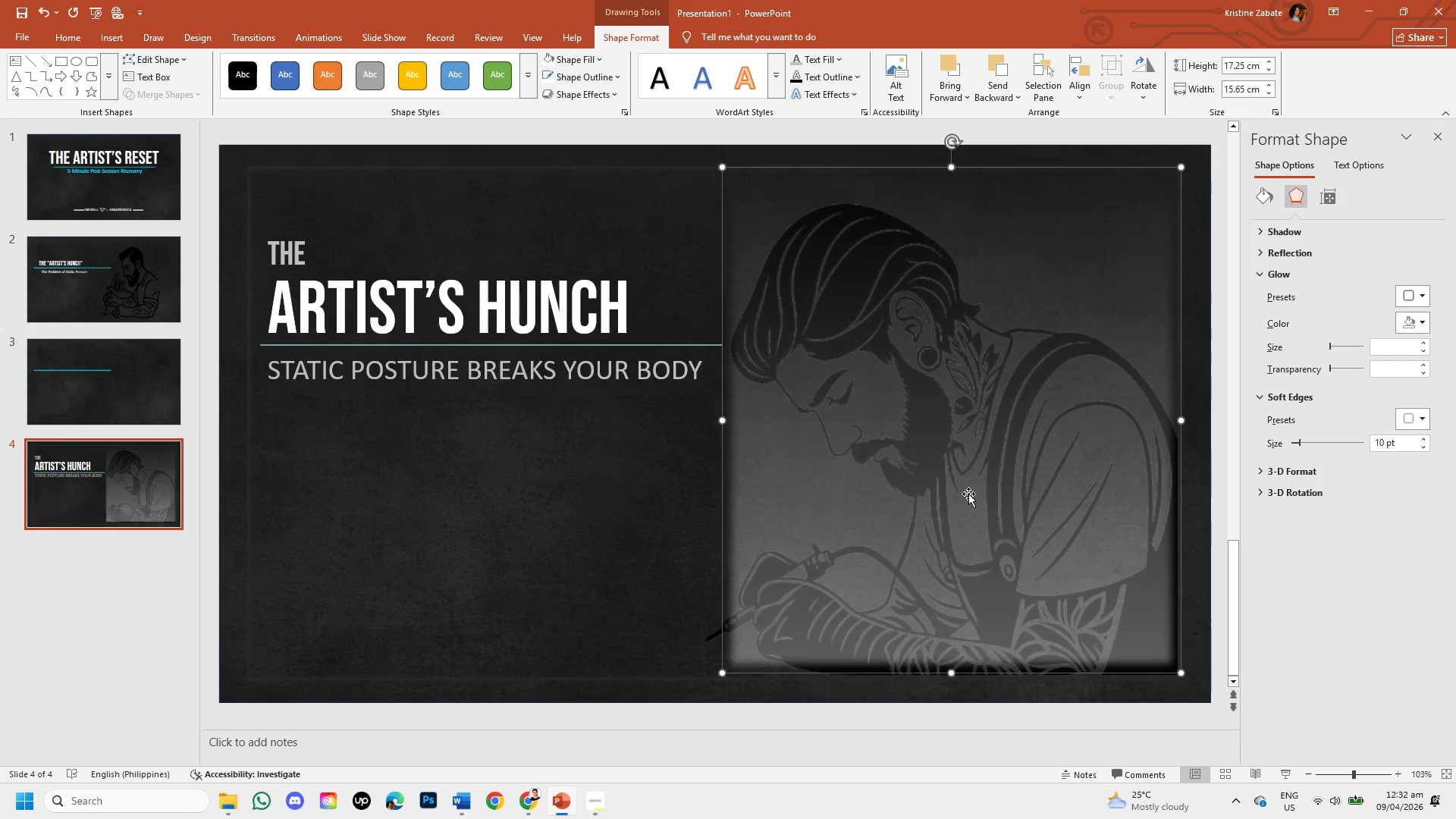 
key(Backspace)
 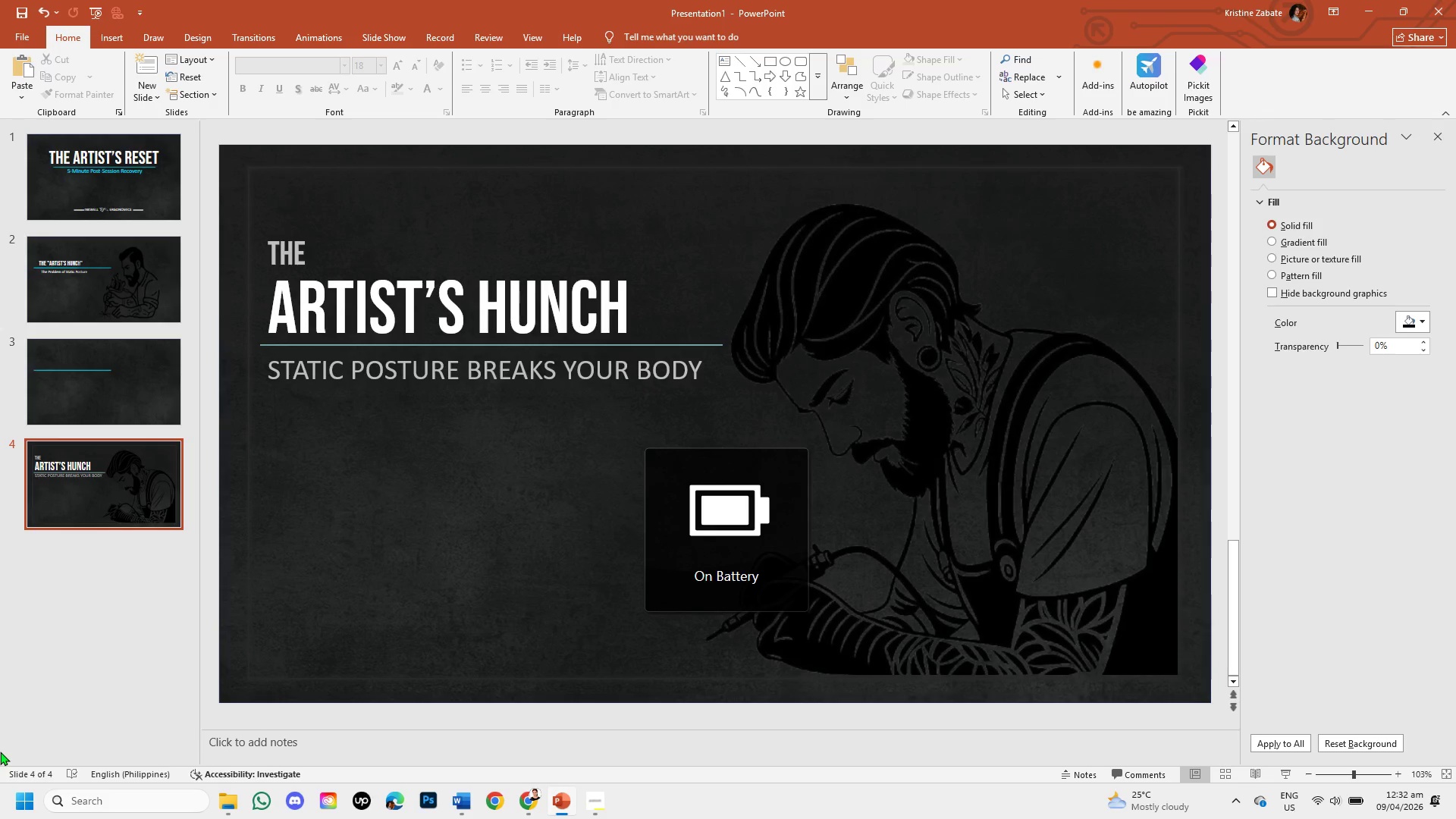 
wait(13.12)
 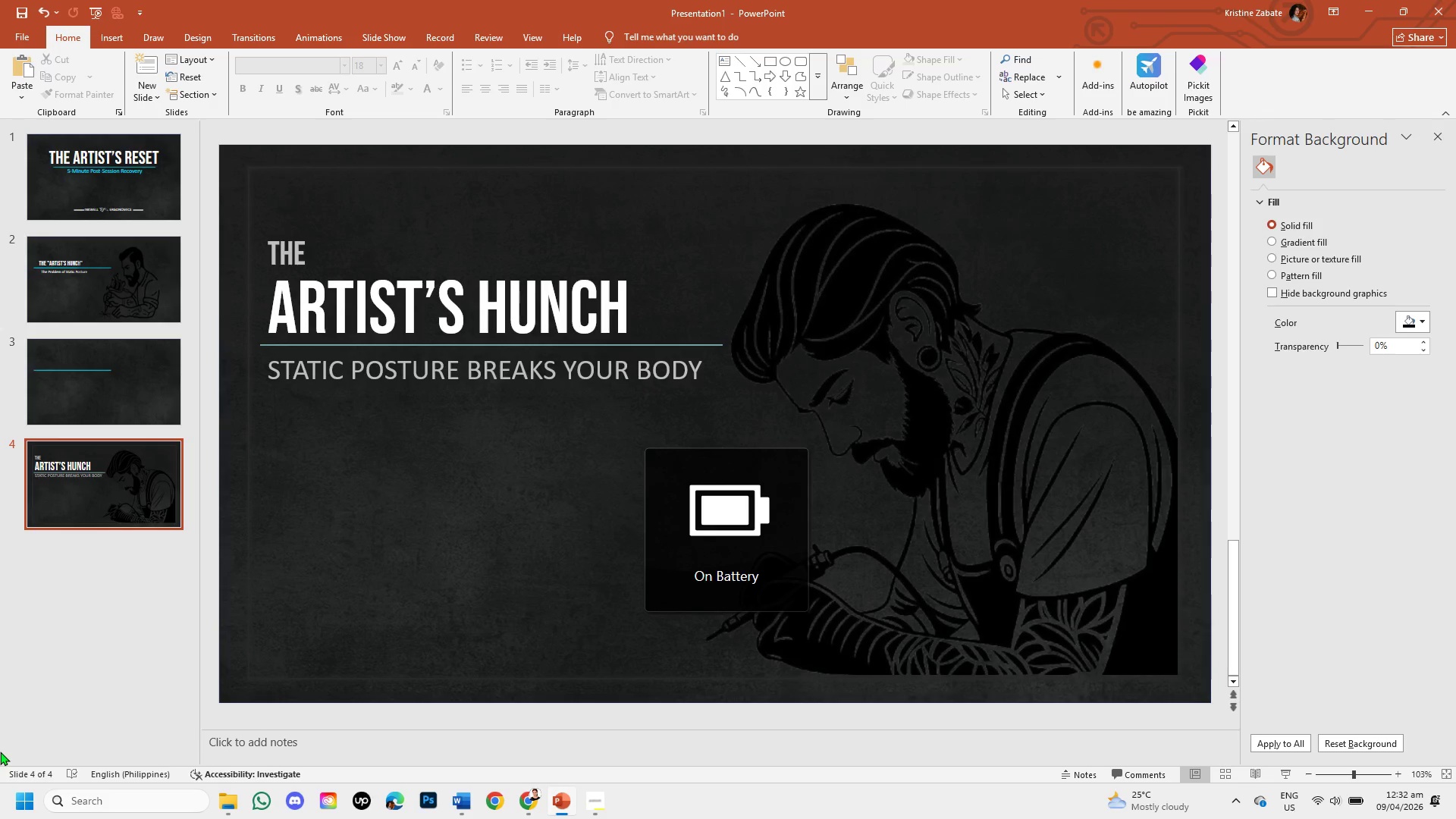 
double_click([1040, 452])
 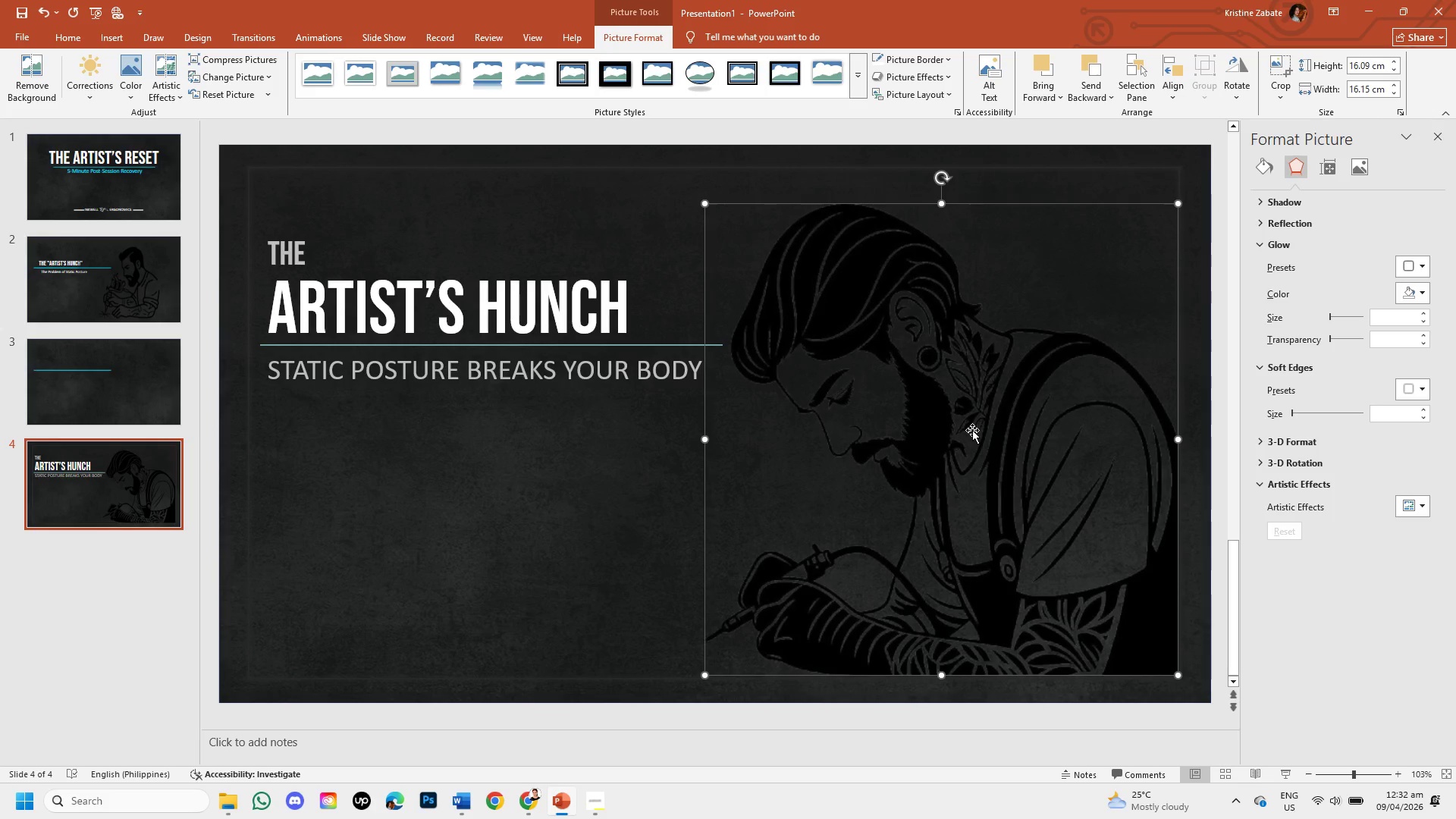 
wait(24.81)
 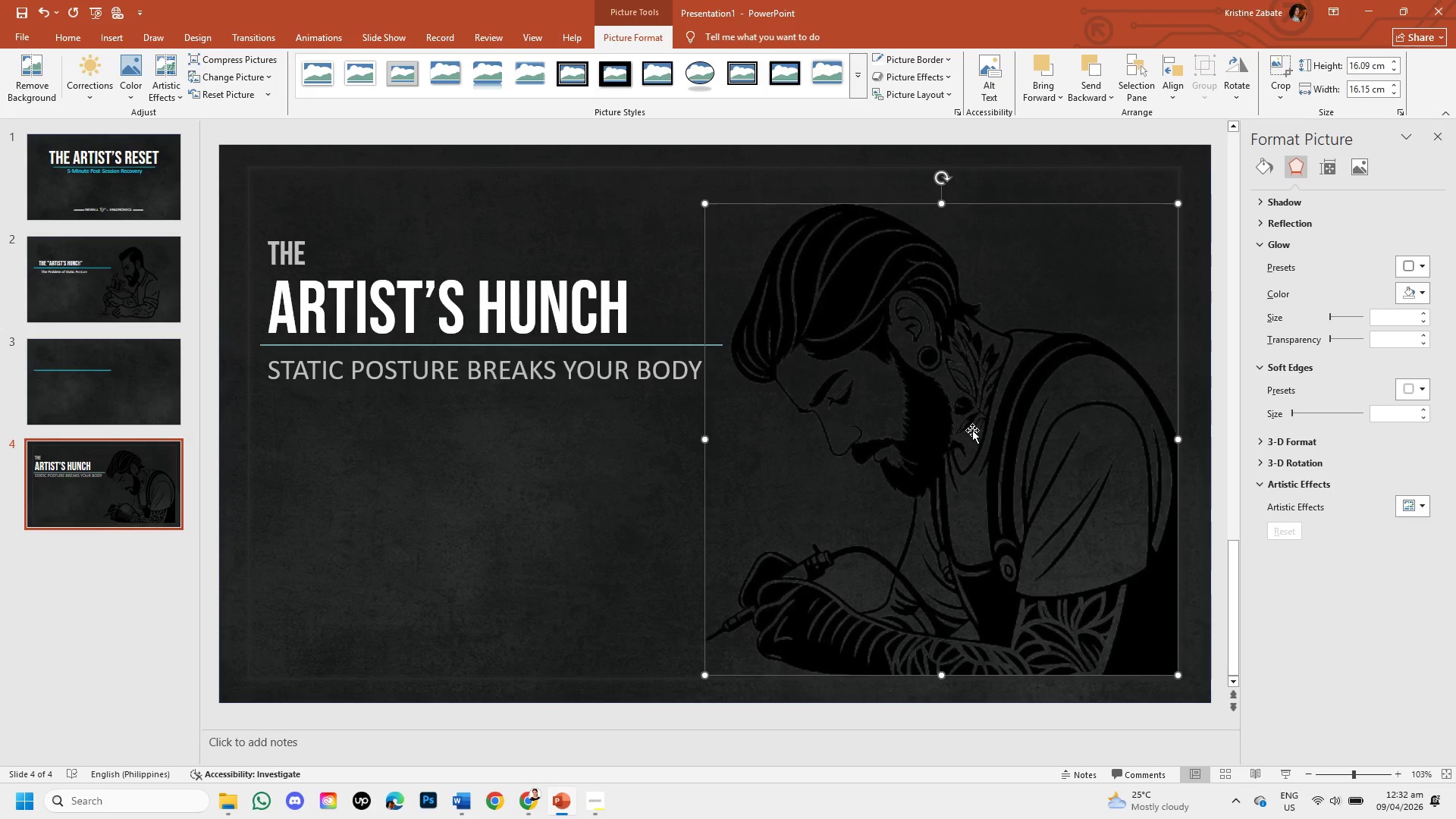 
left_click([1354, 157])
 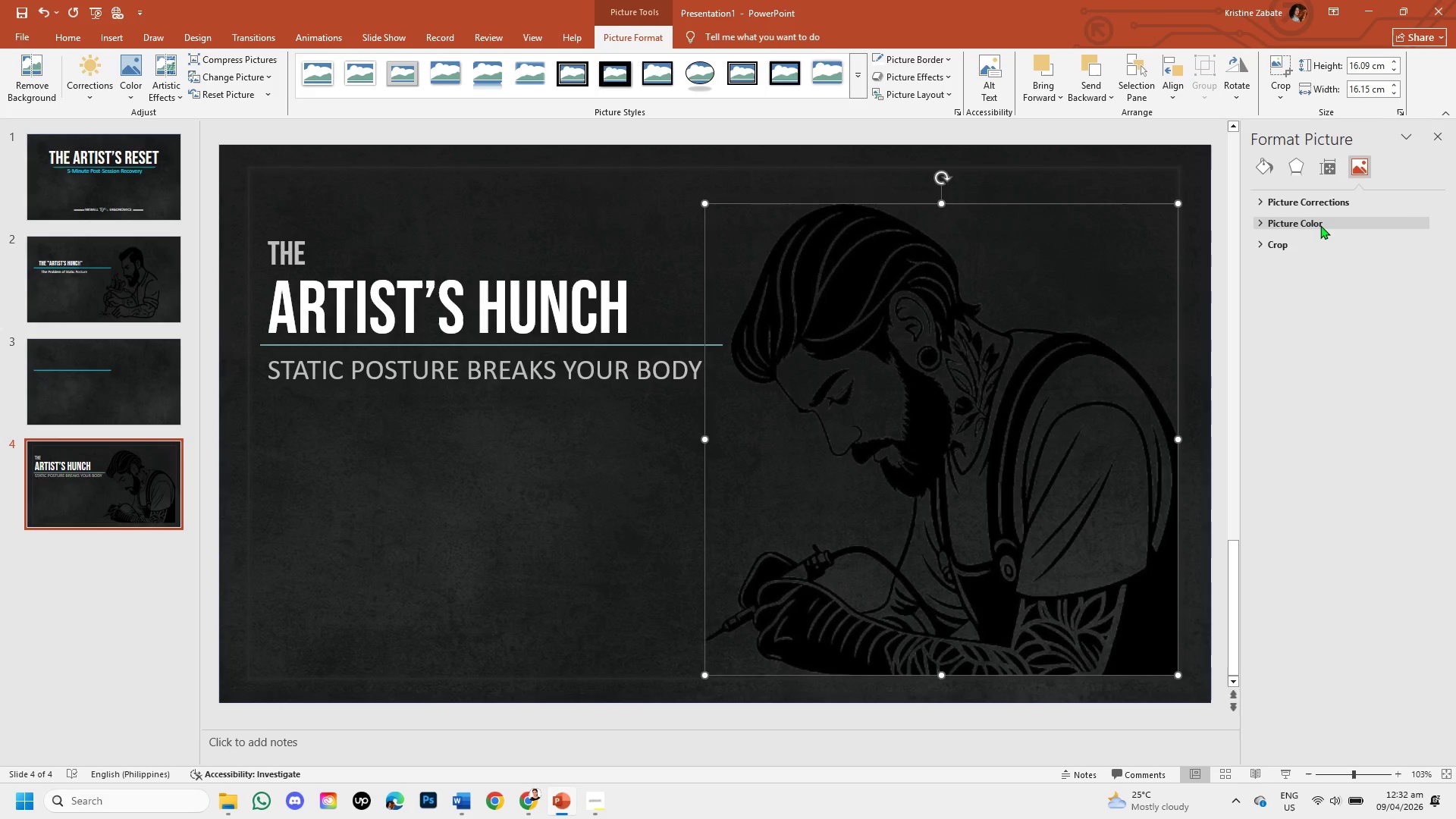 
left_click([1320, 225])
 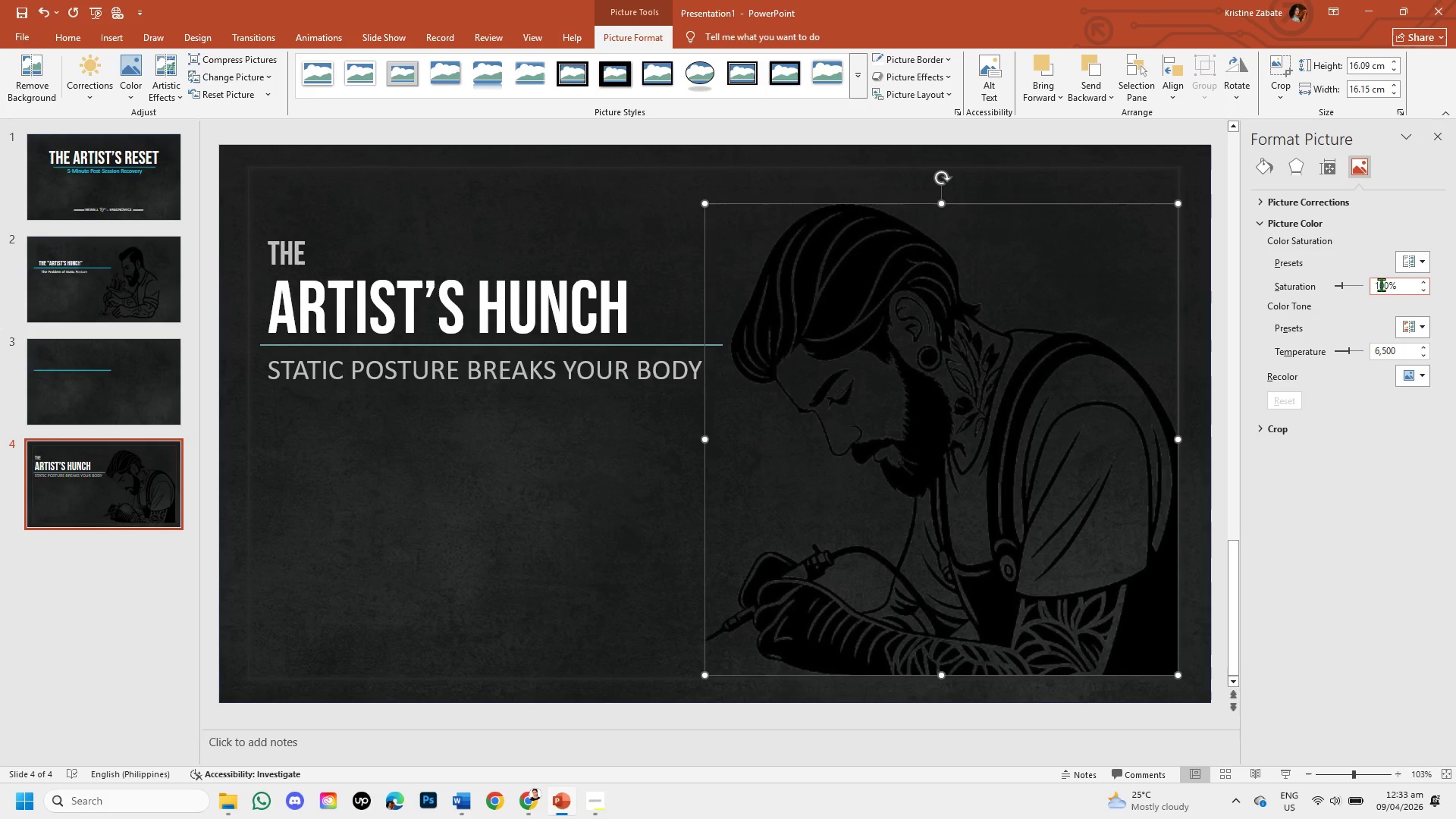 
mouse_move([1344, 310])
 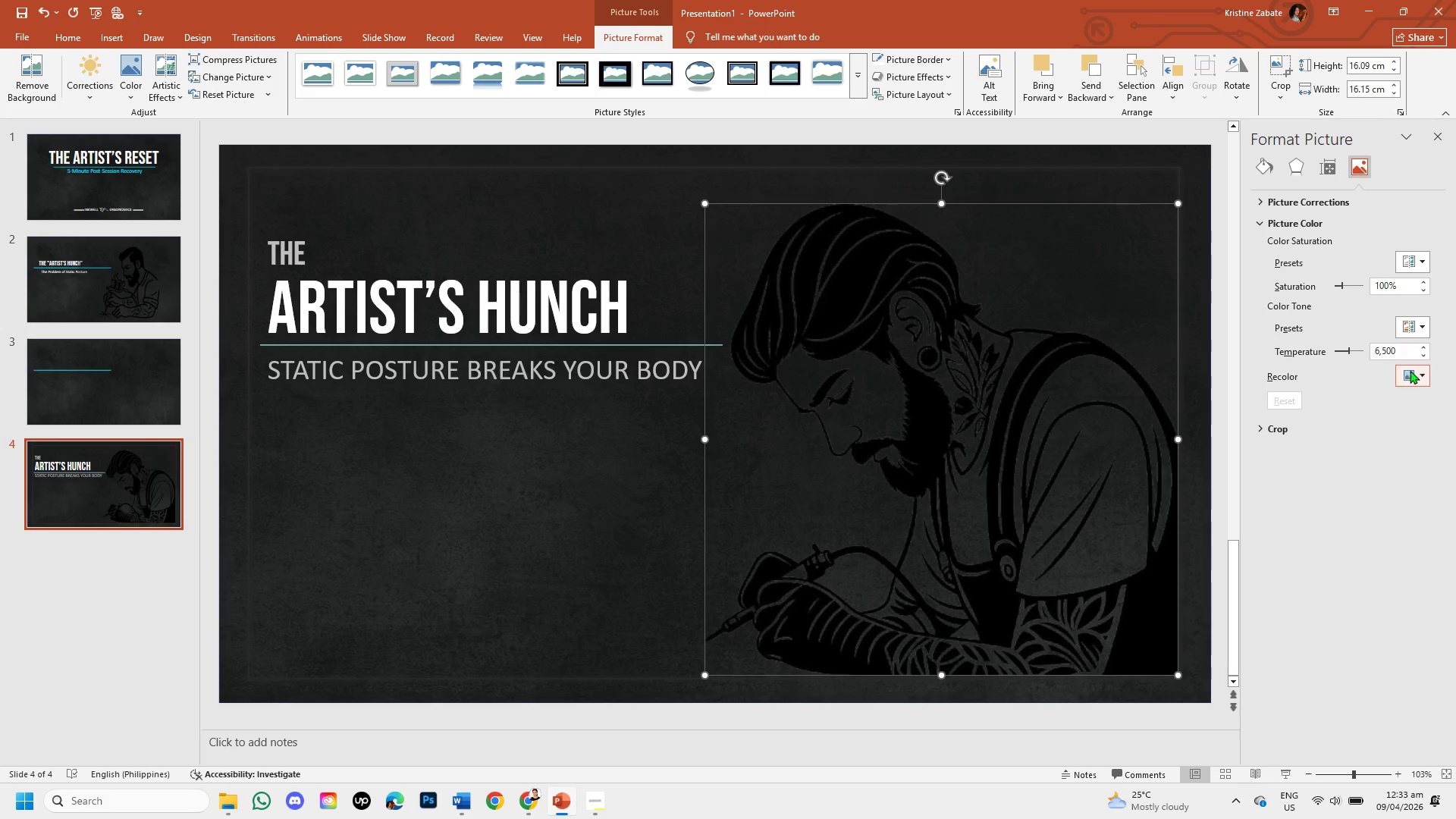 
left_click([1423, 373])
 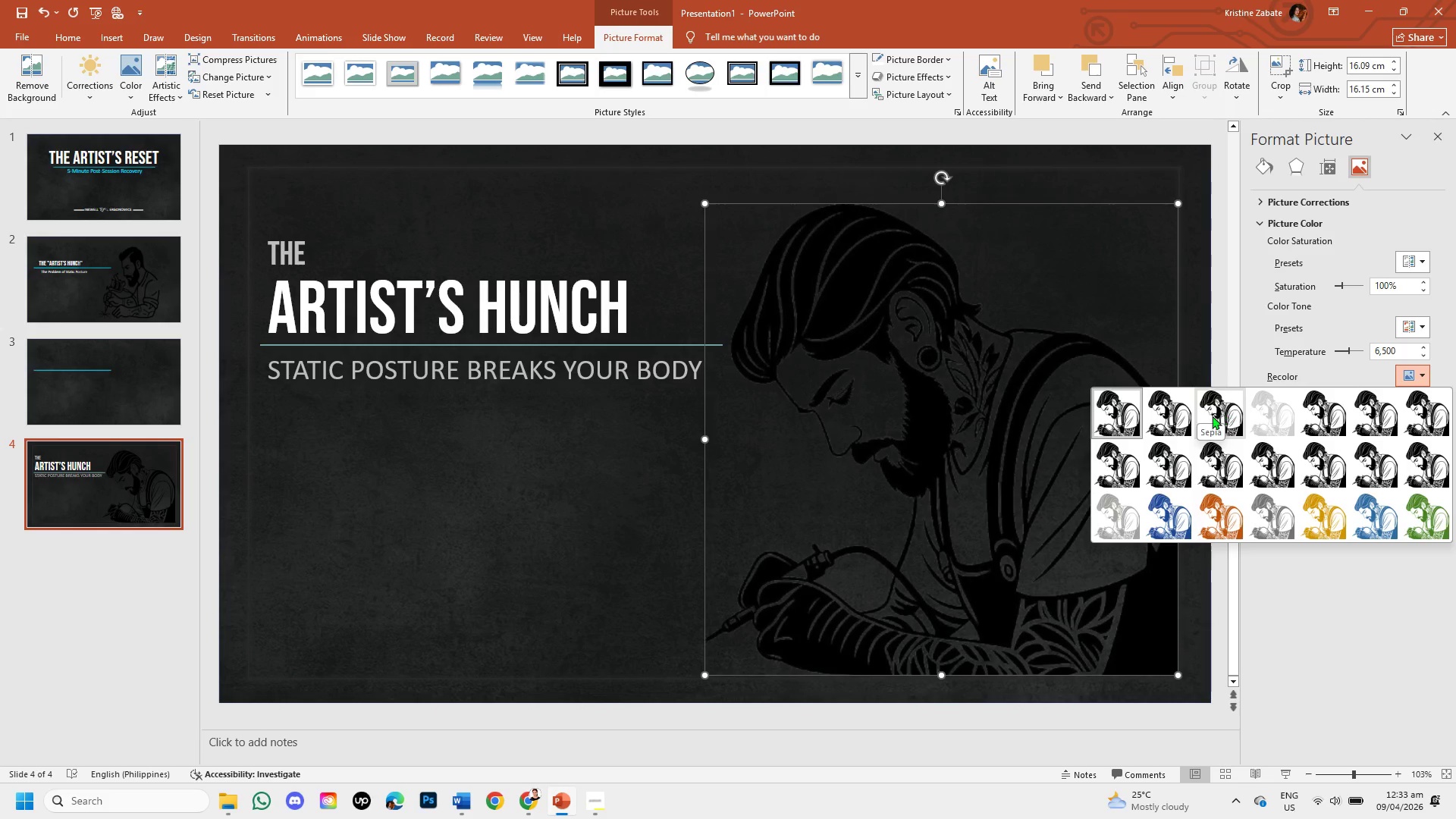 
wait(8.91)
 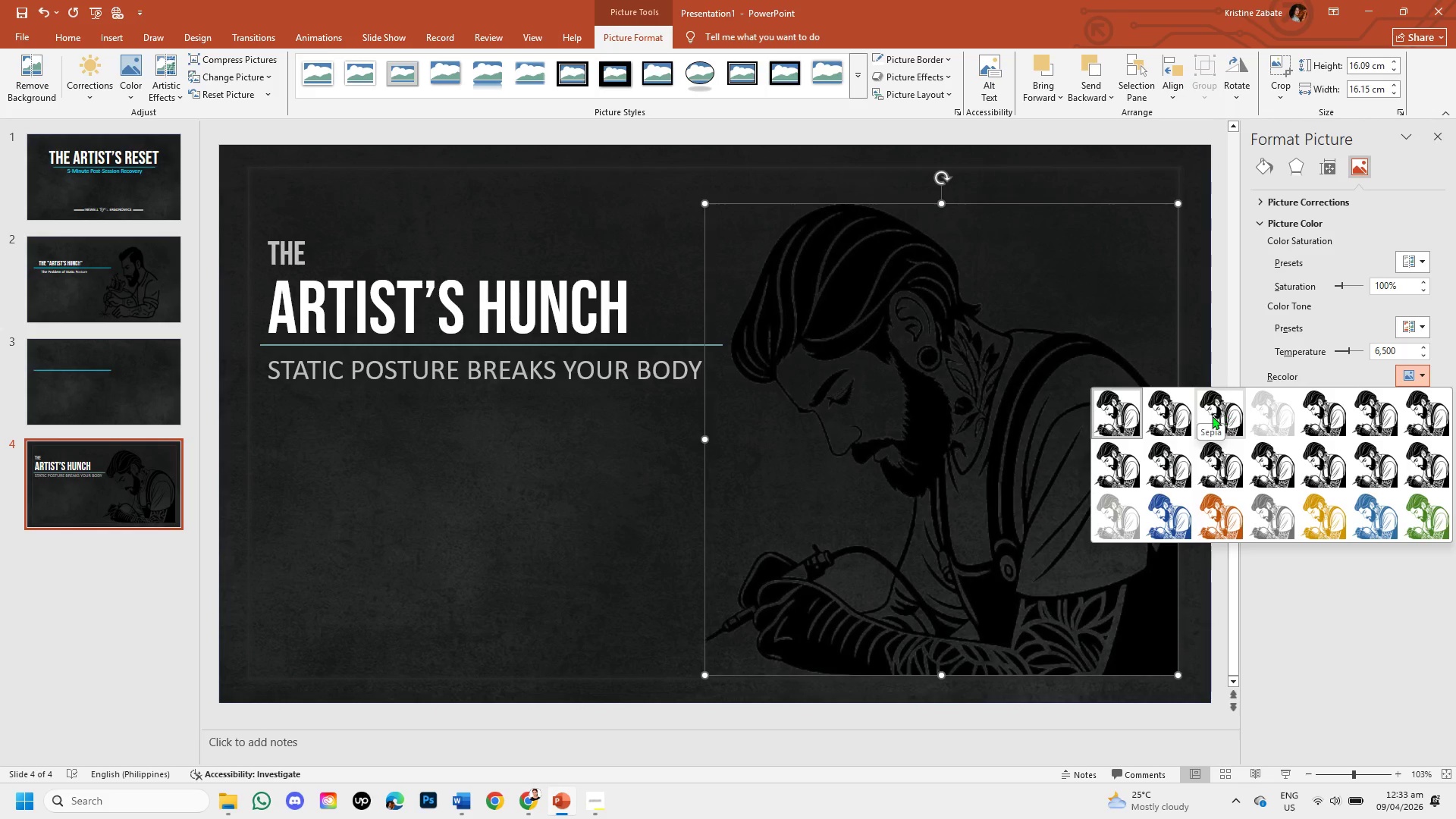 
left_click([1334, 416])
 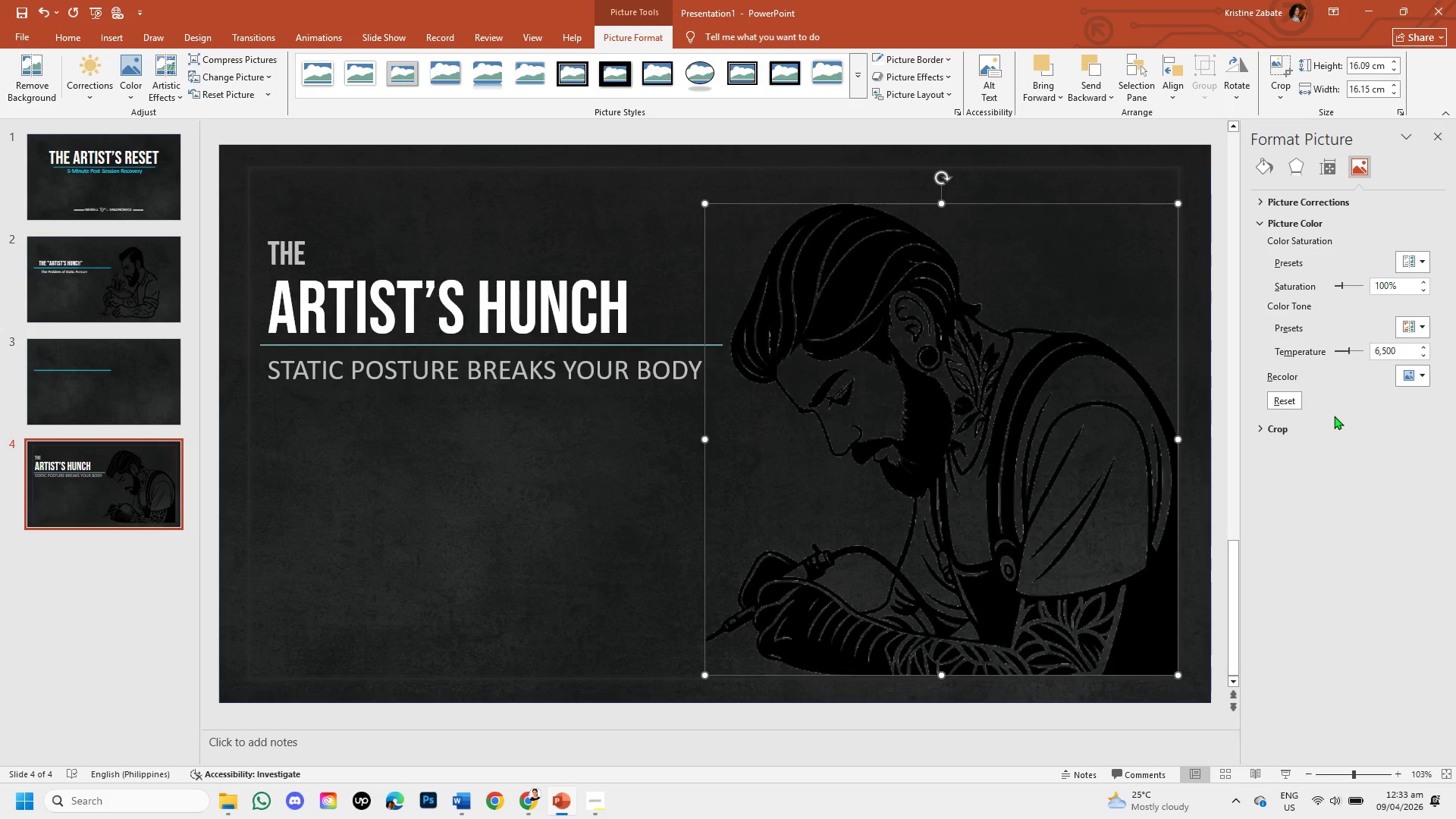 
key(Control+Z)
 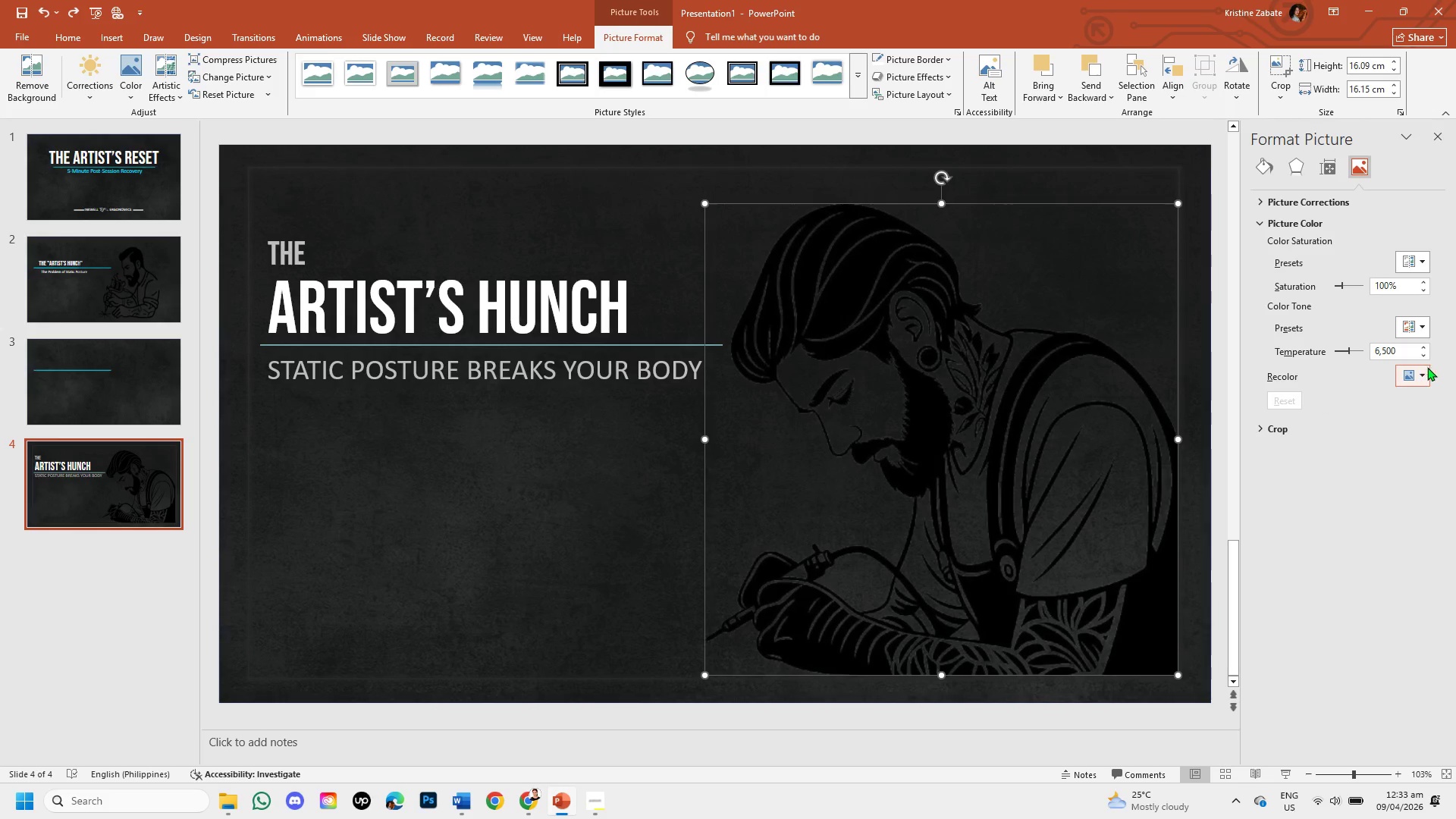 
left_click([1422, 368])
 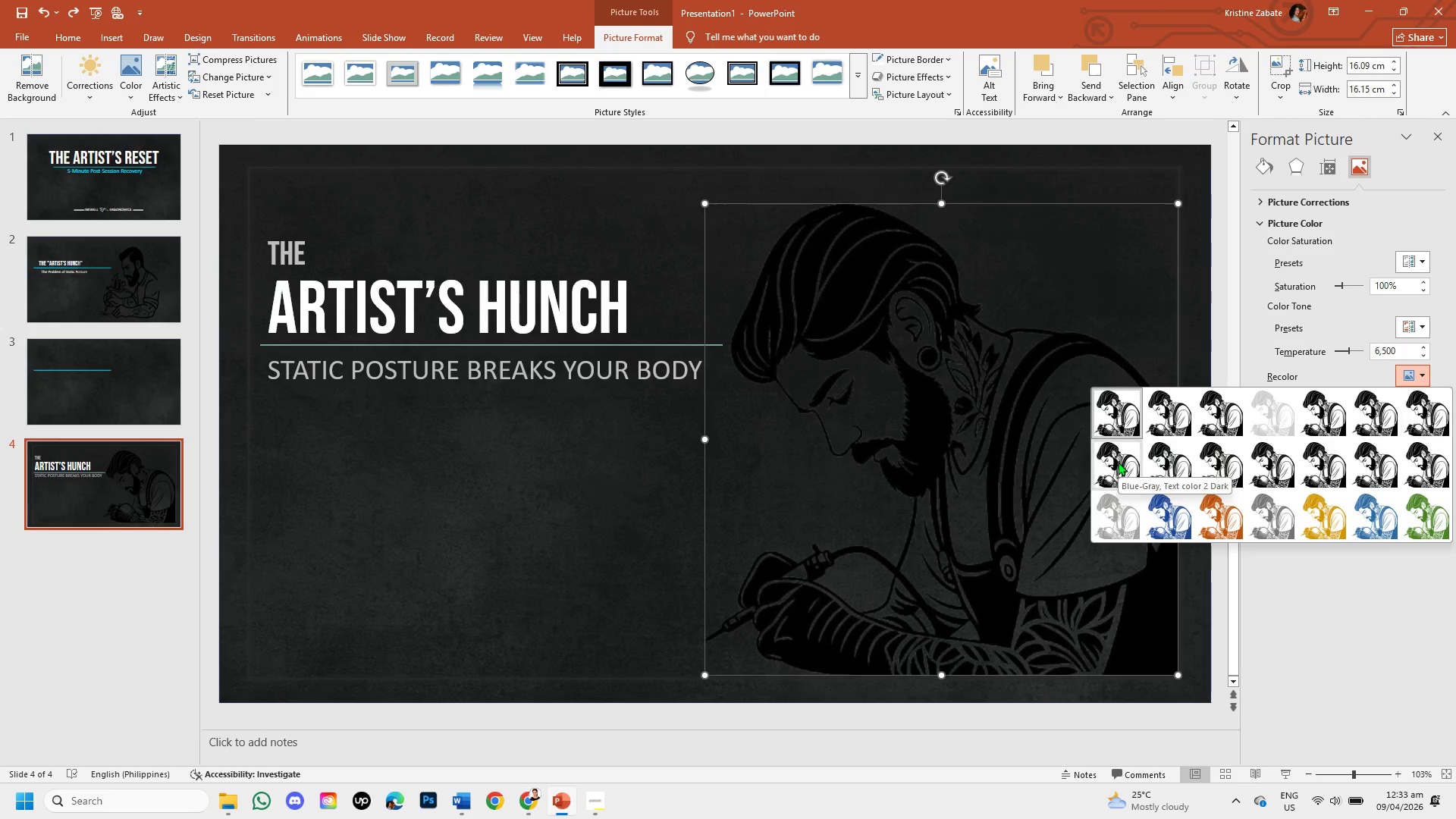 
wait(6.58)
 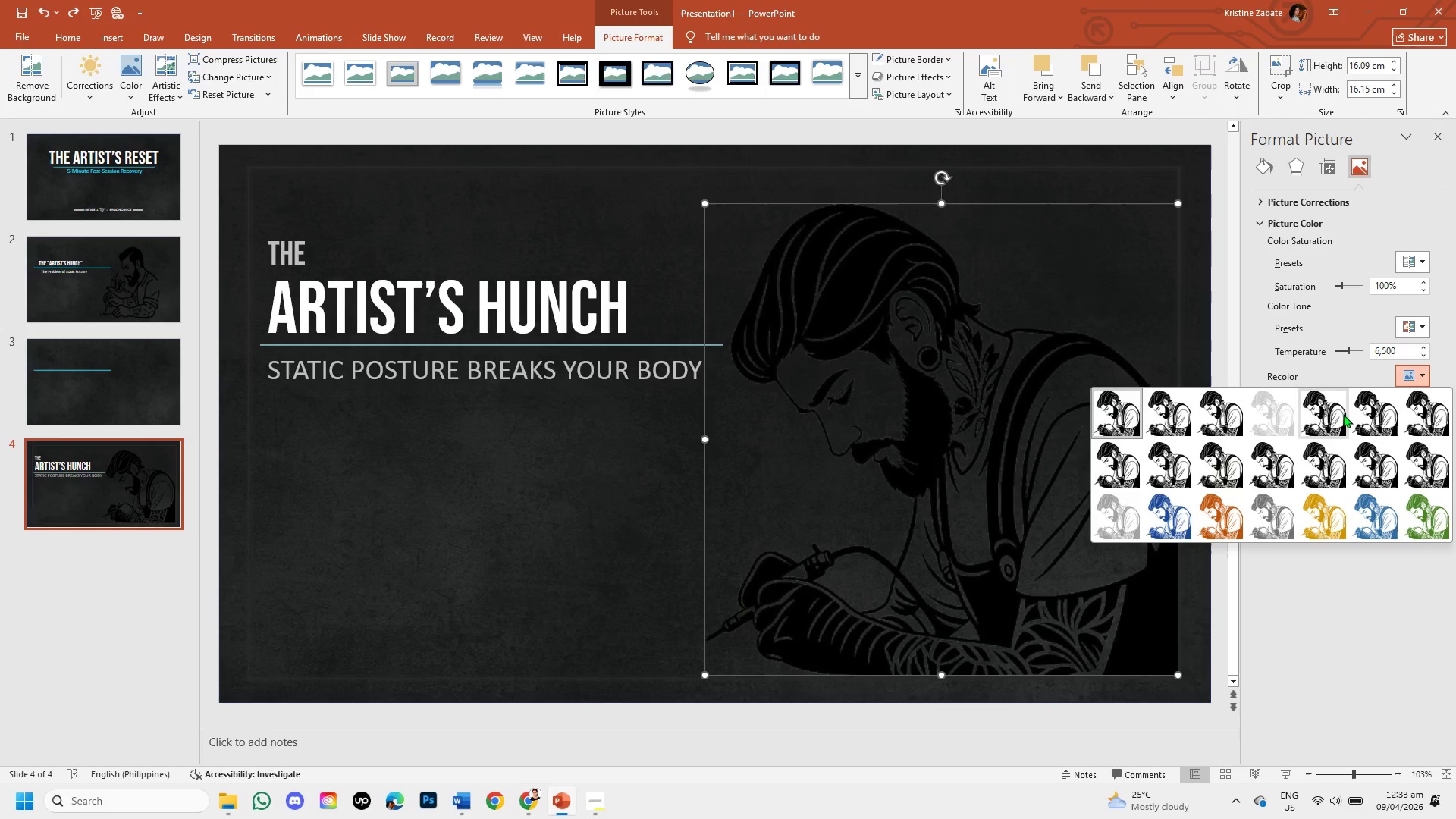 
left_click([1422, 417])
 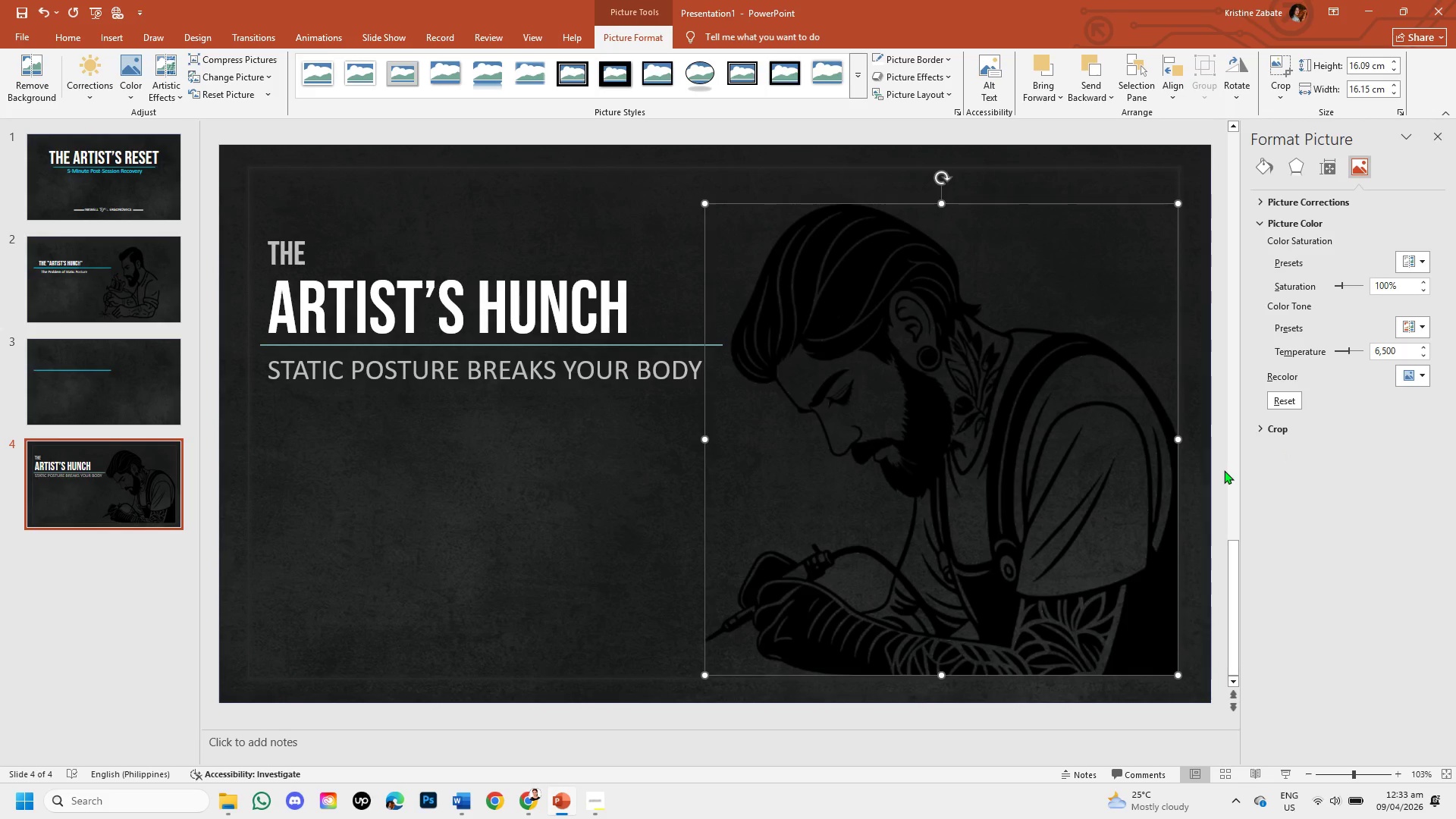 
mouse_move([1448, 372])
 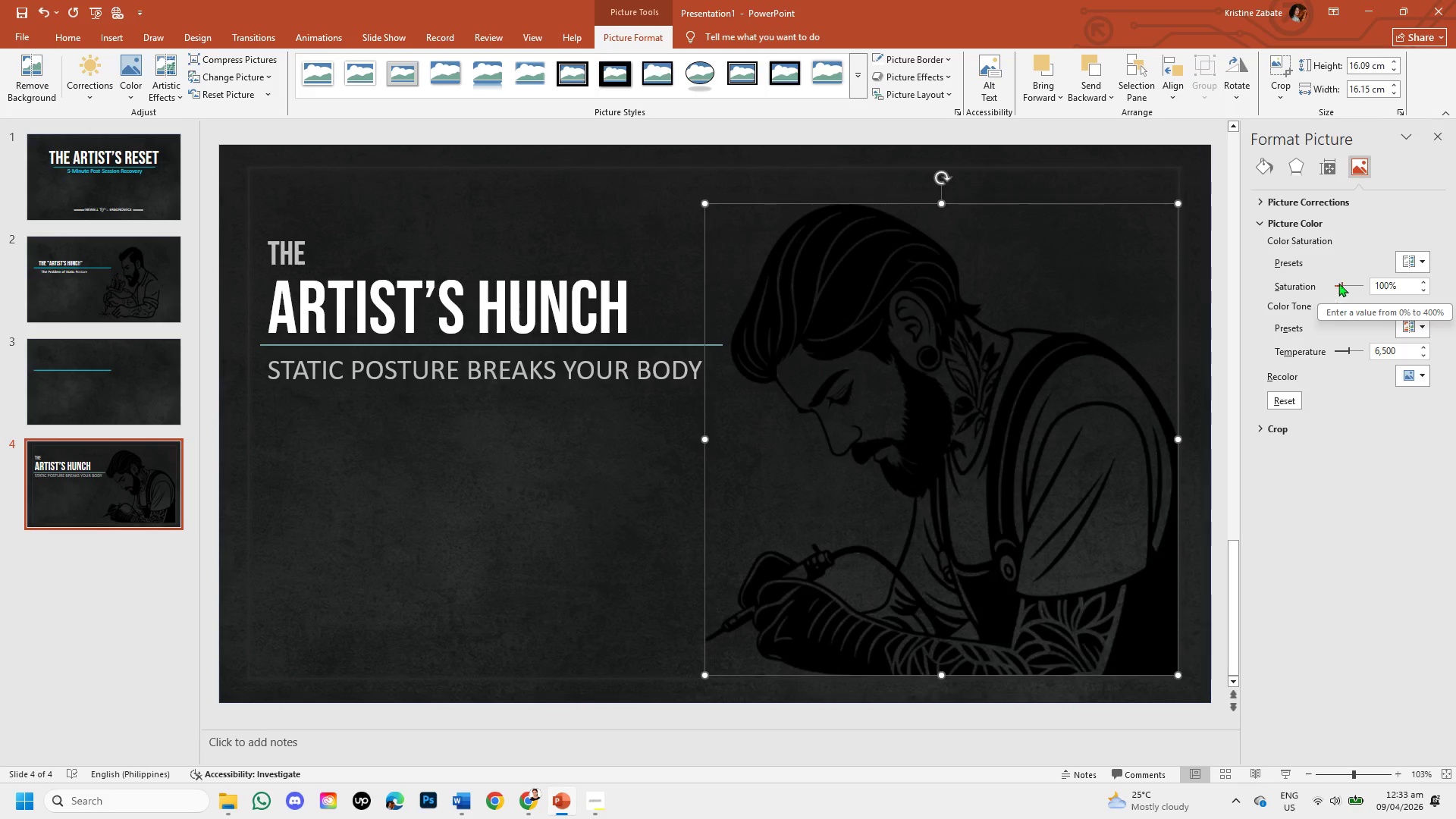 
wait(5.36)
 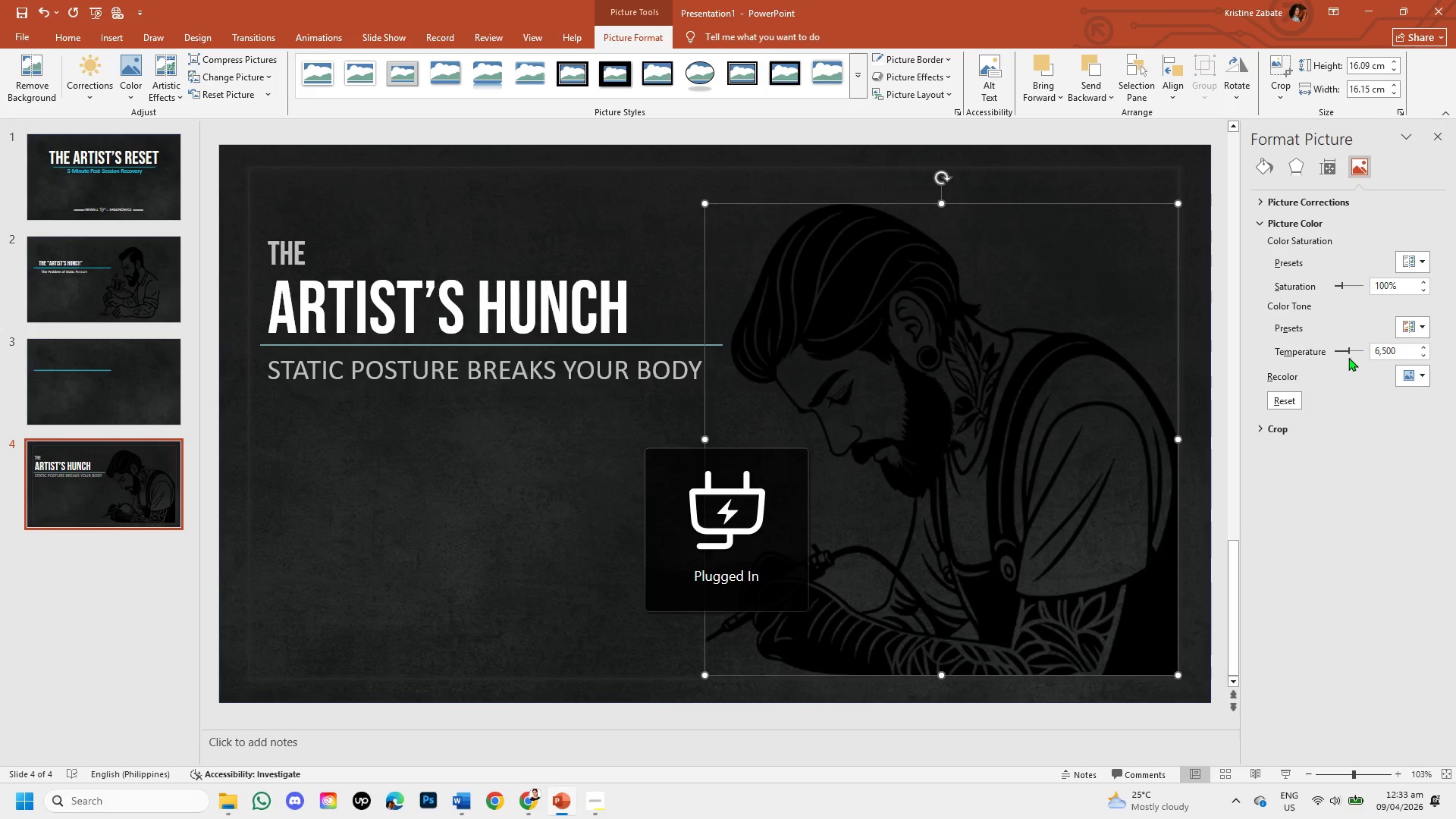 
left_click([1423, 261])
 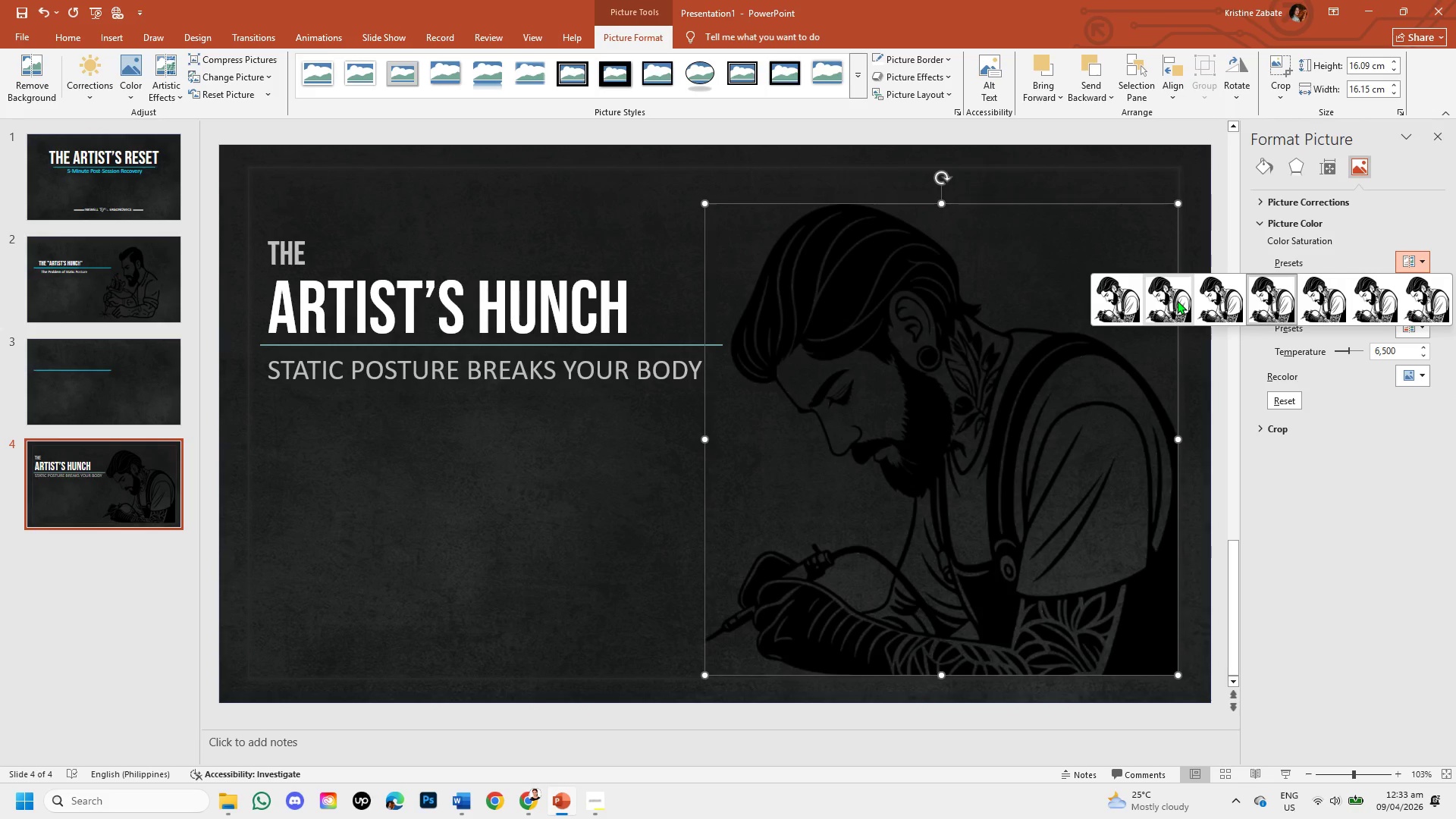 
left_click([1177, 300])
 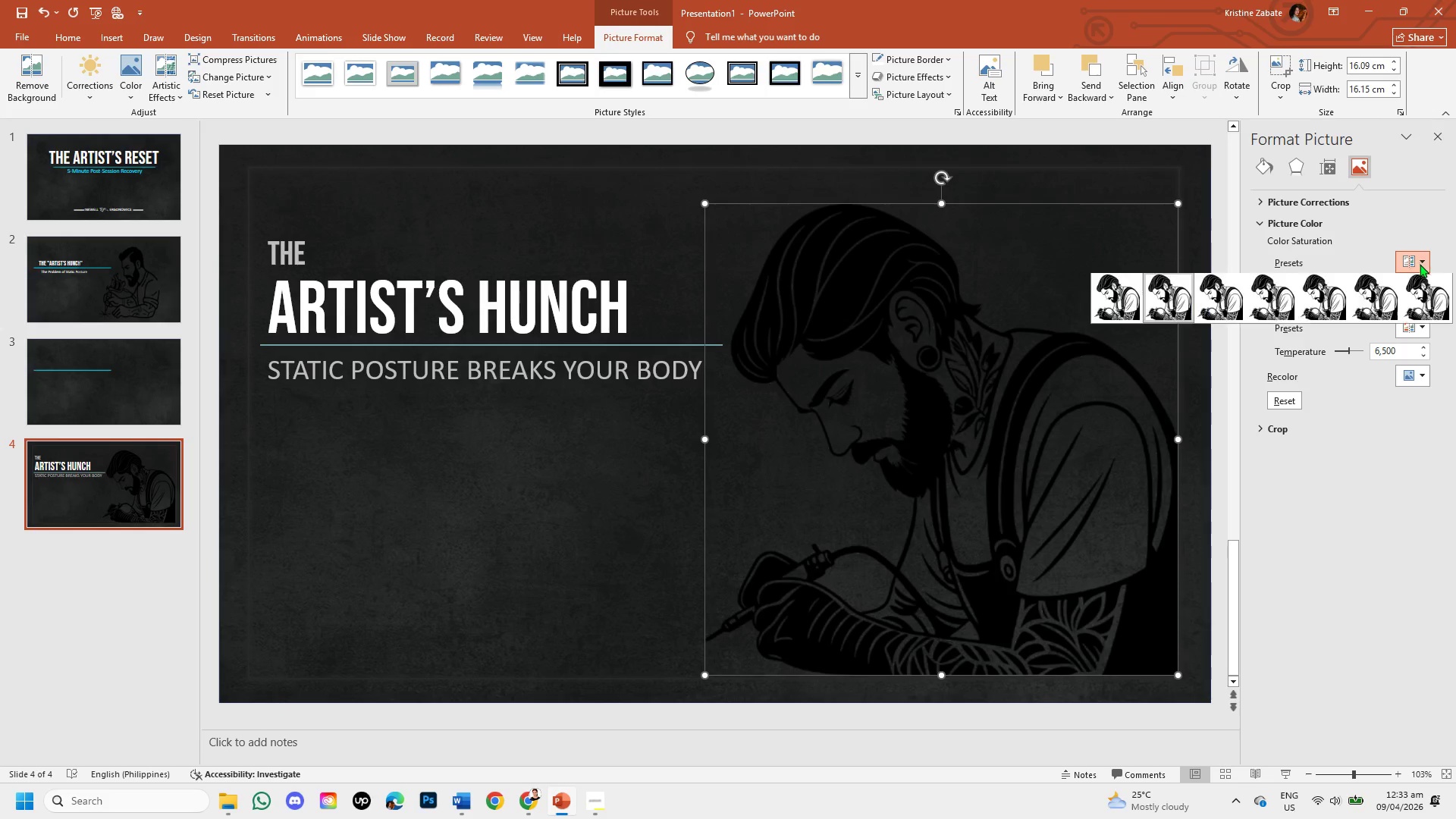 
left_click([1418, 298])
 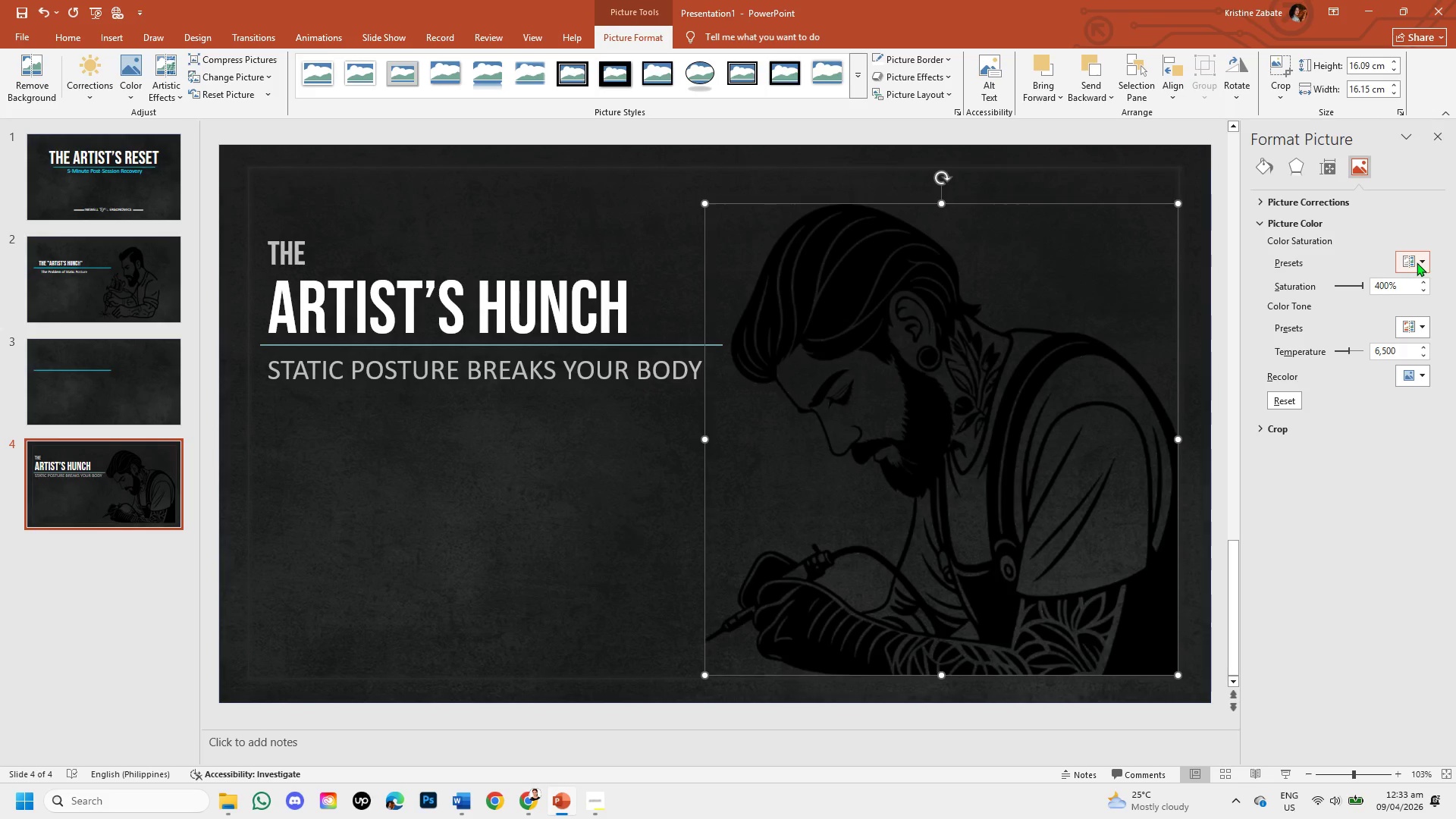 
left_click([1417, 262])
 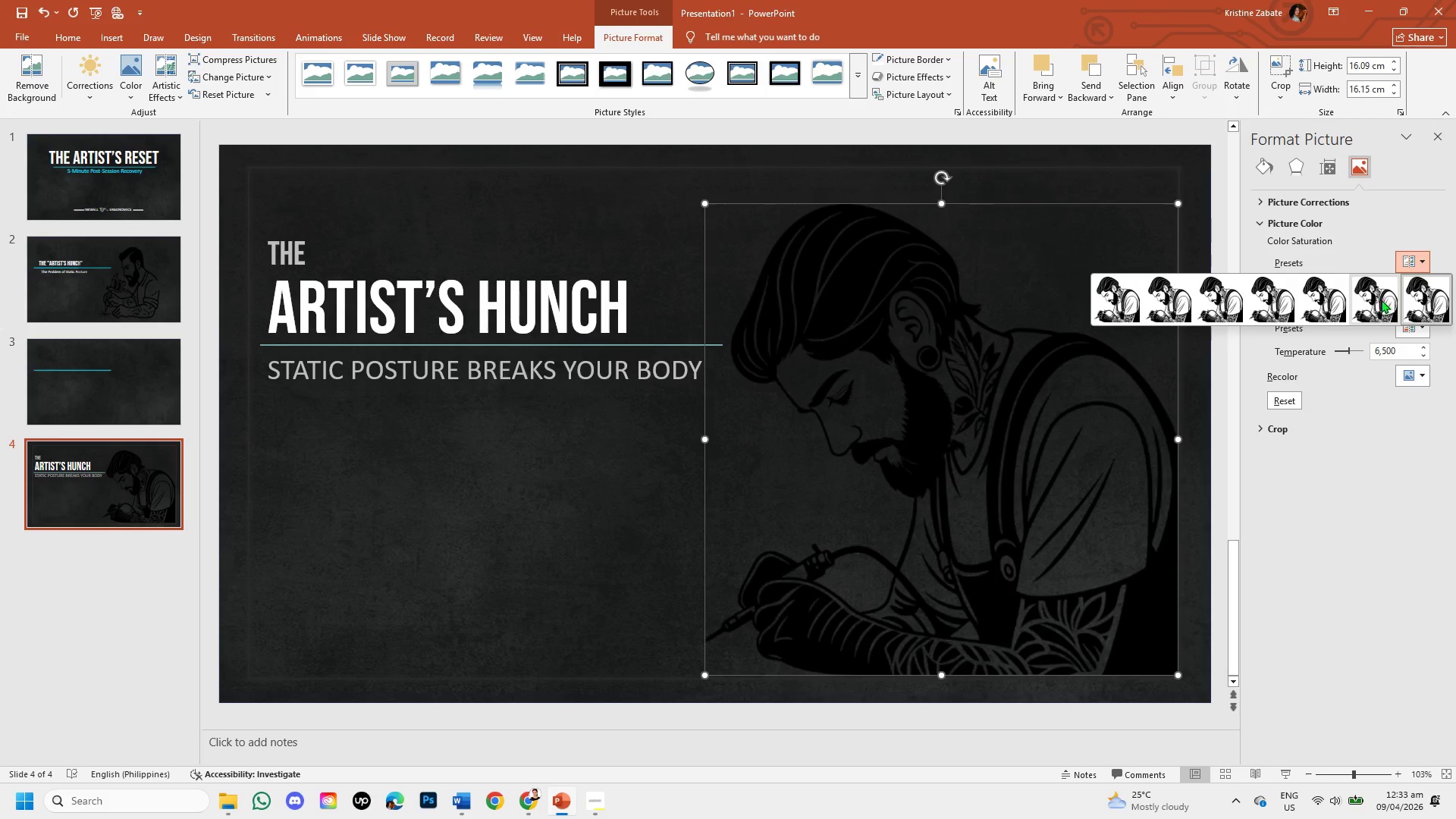 
left_click([1381, 300])
 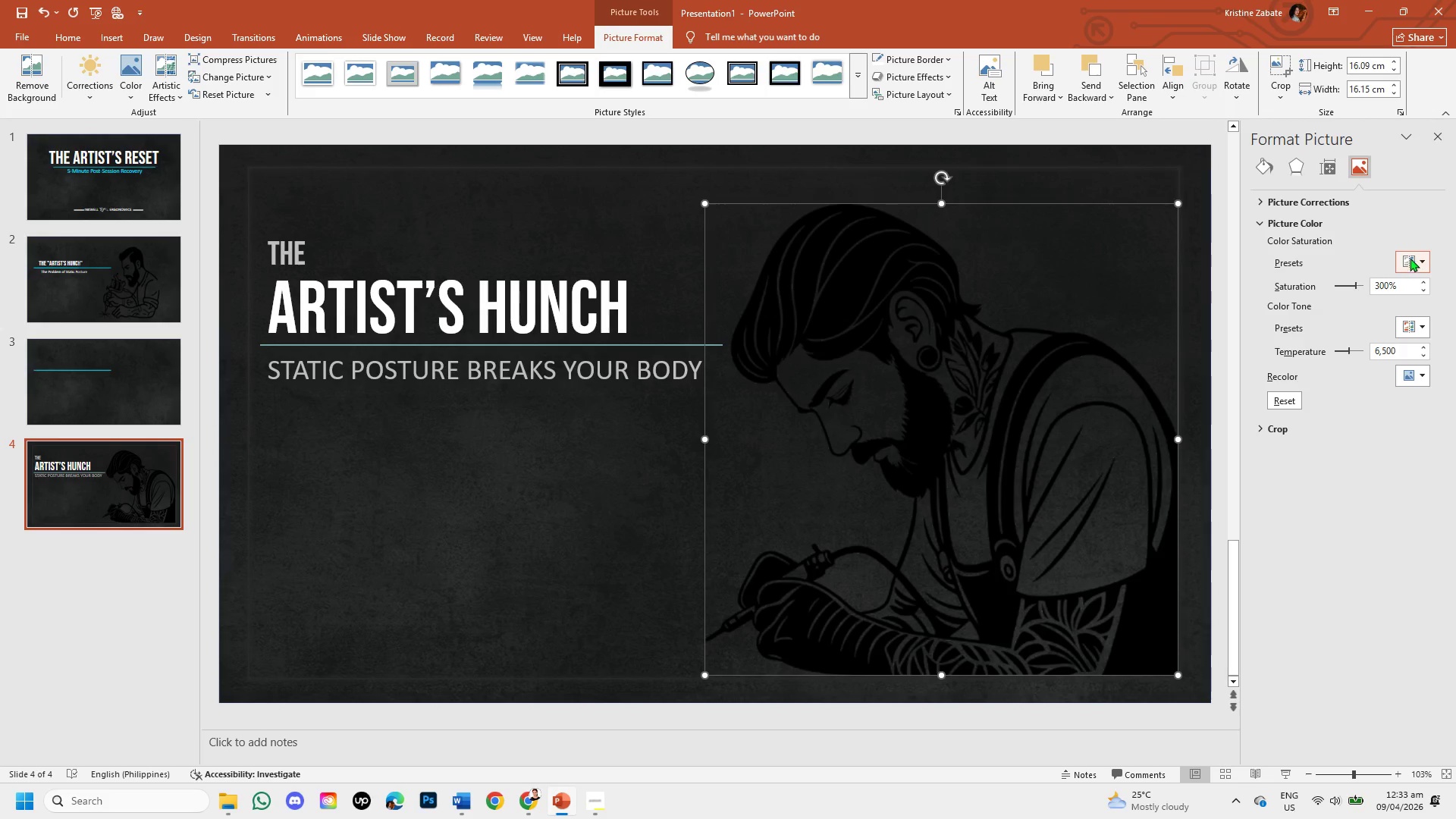 
left_click([1421, 257])
 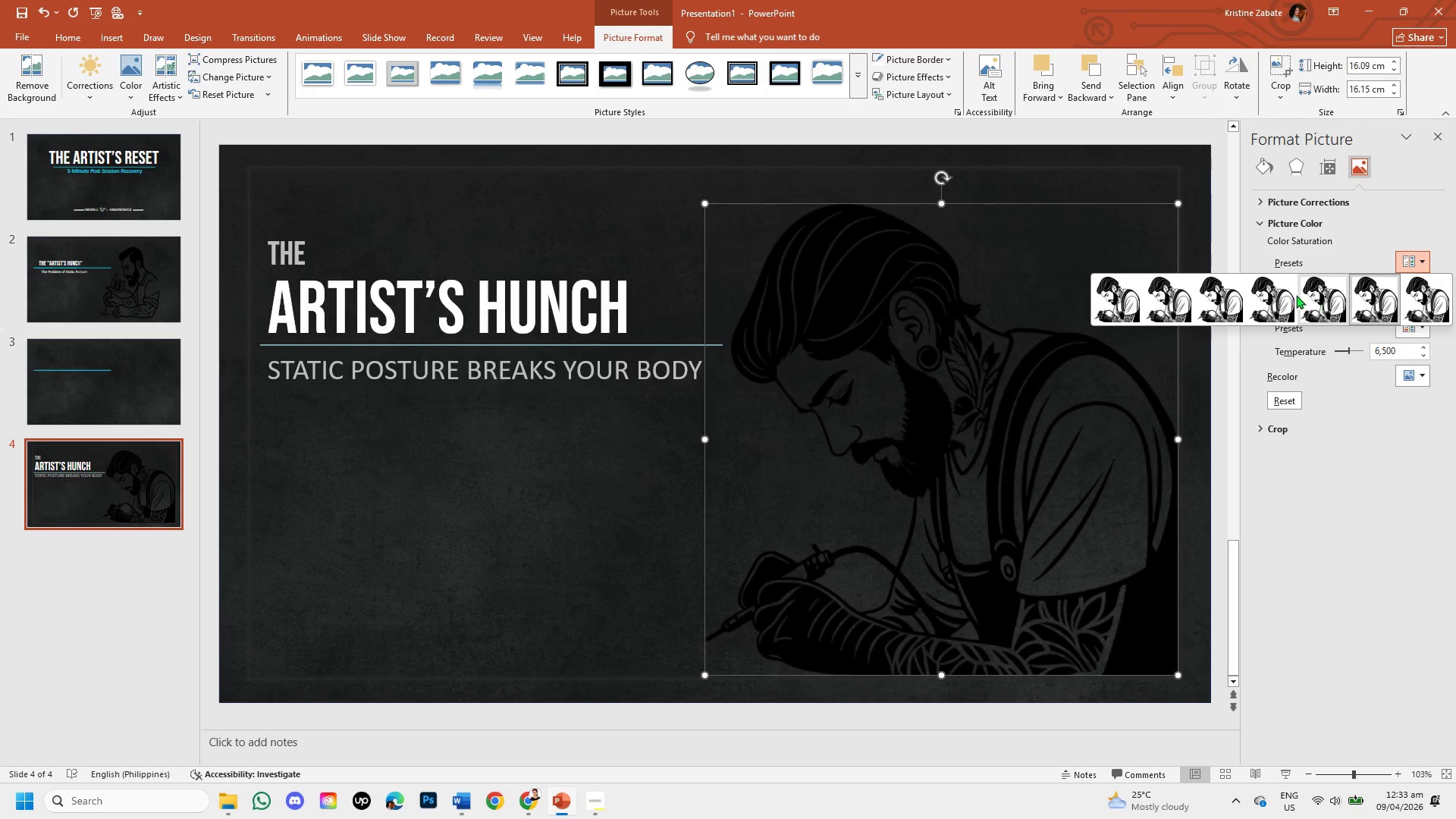 
left_click([1287, 293])
 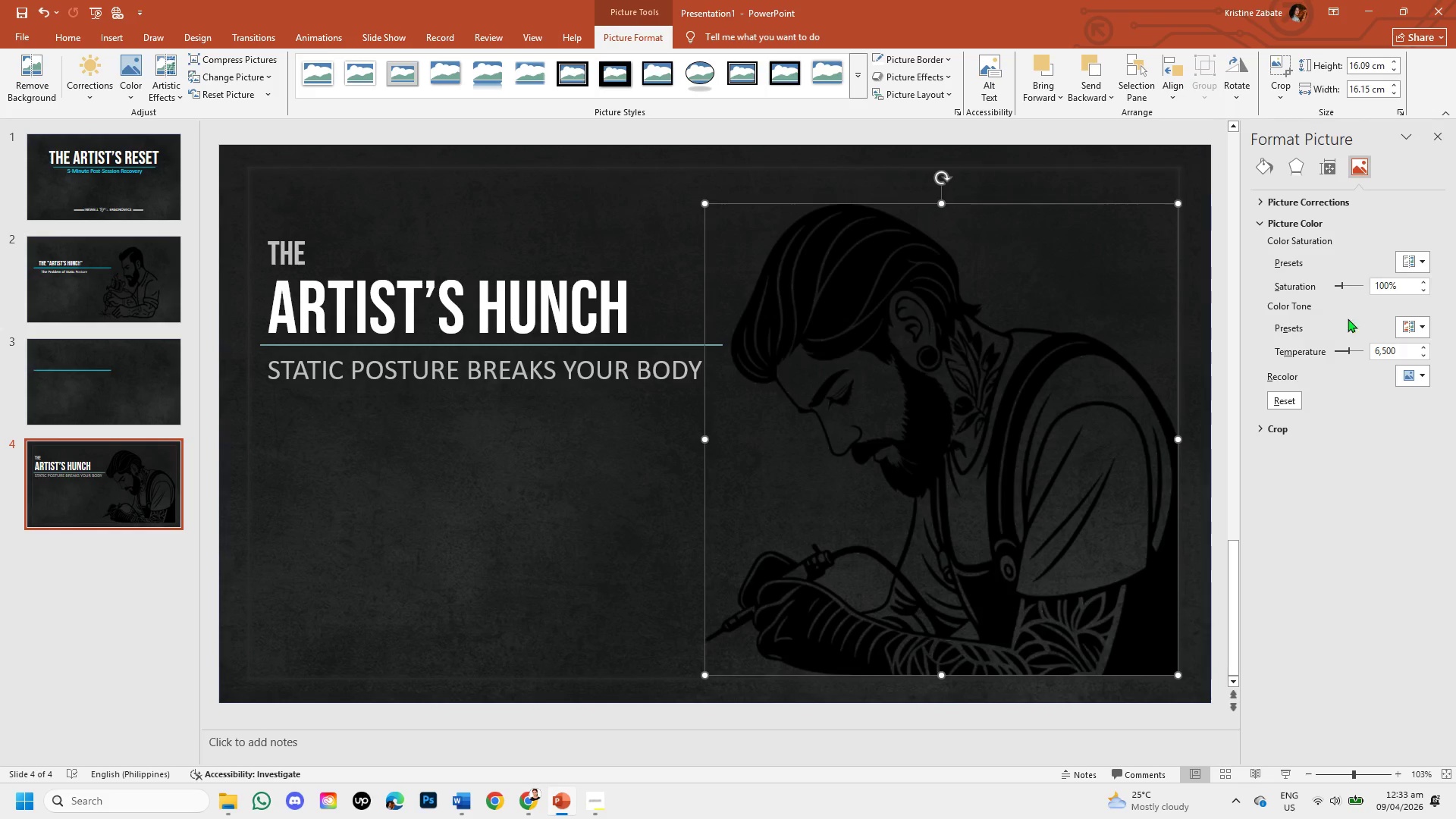 
left_click([1416, 330])
 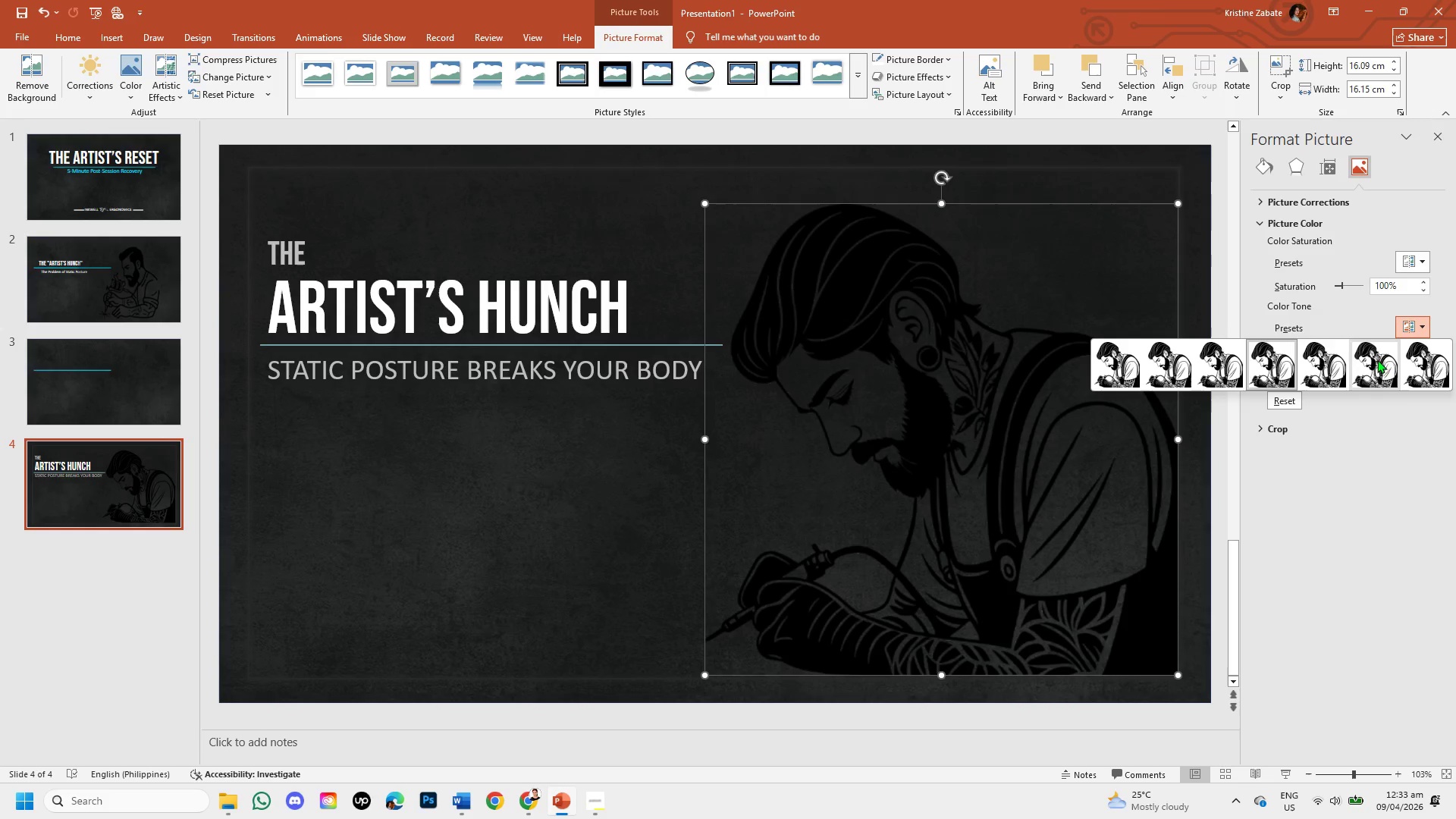 
left_click([1410, 362])
 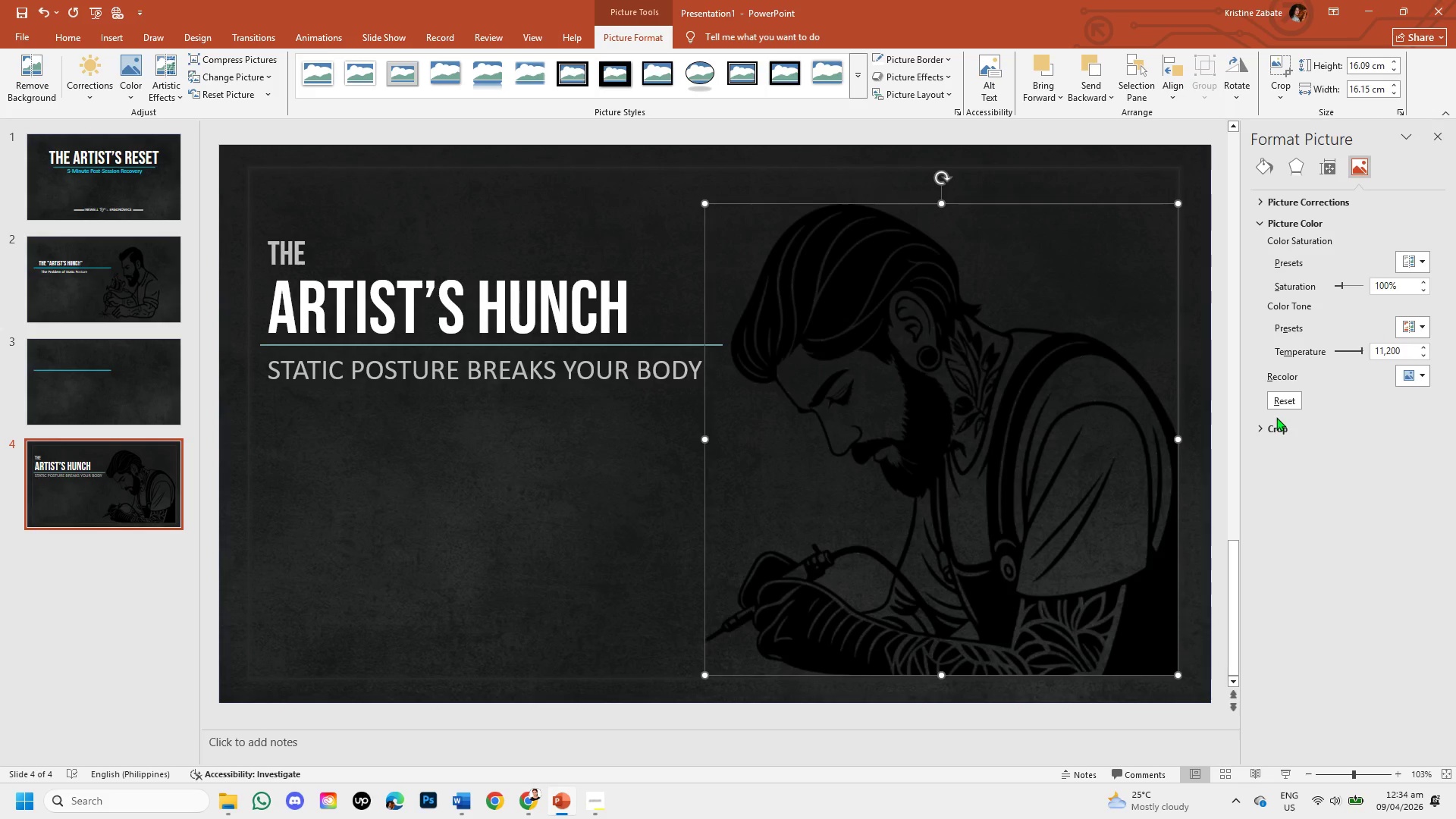 
wait(7.19)
 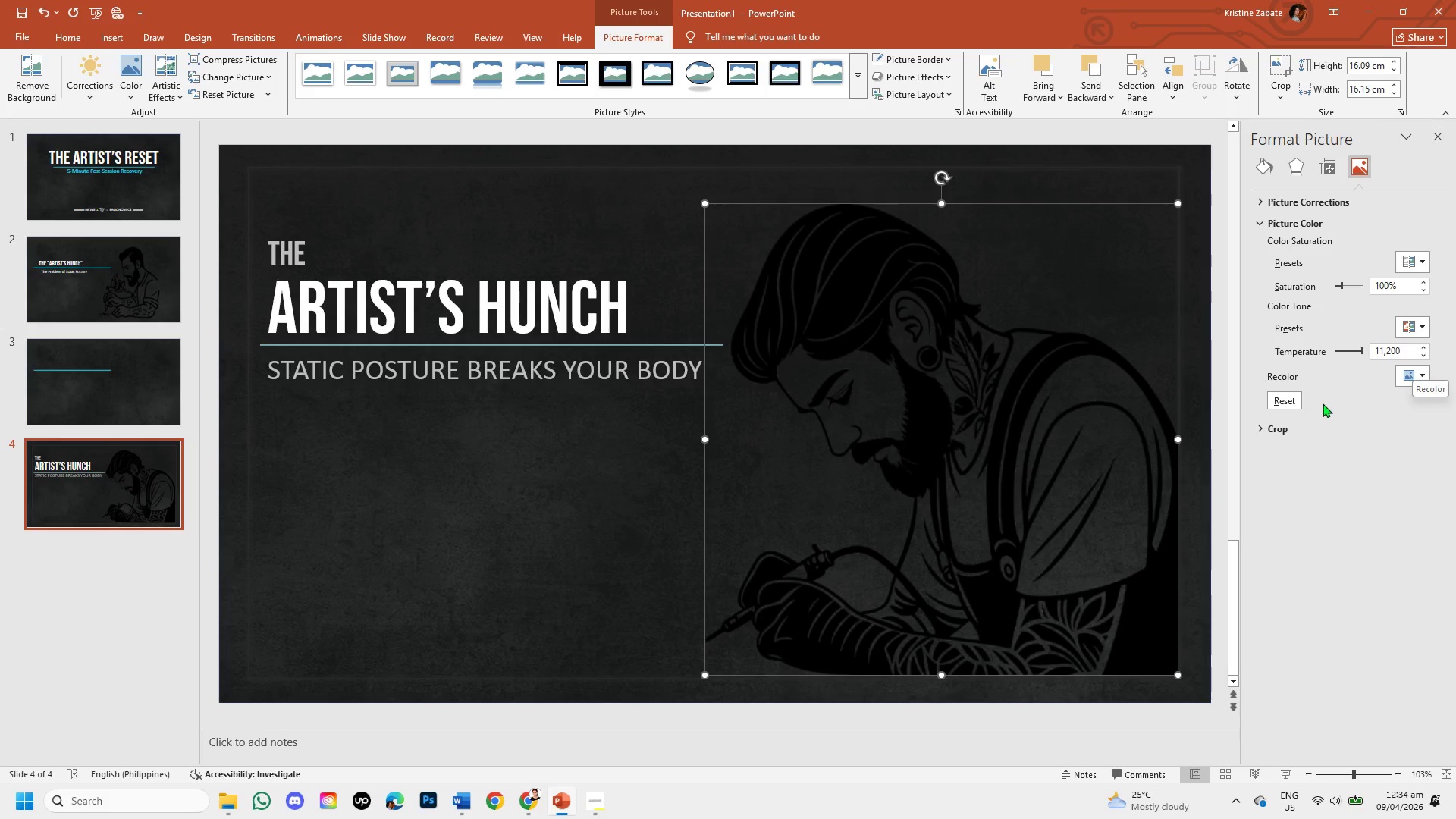 
left_click([1338, 201])
 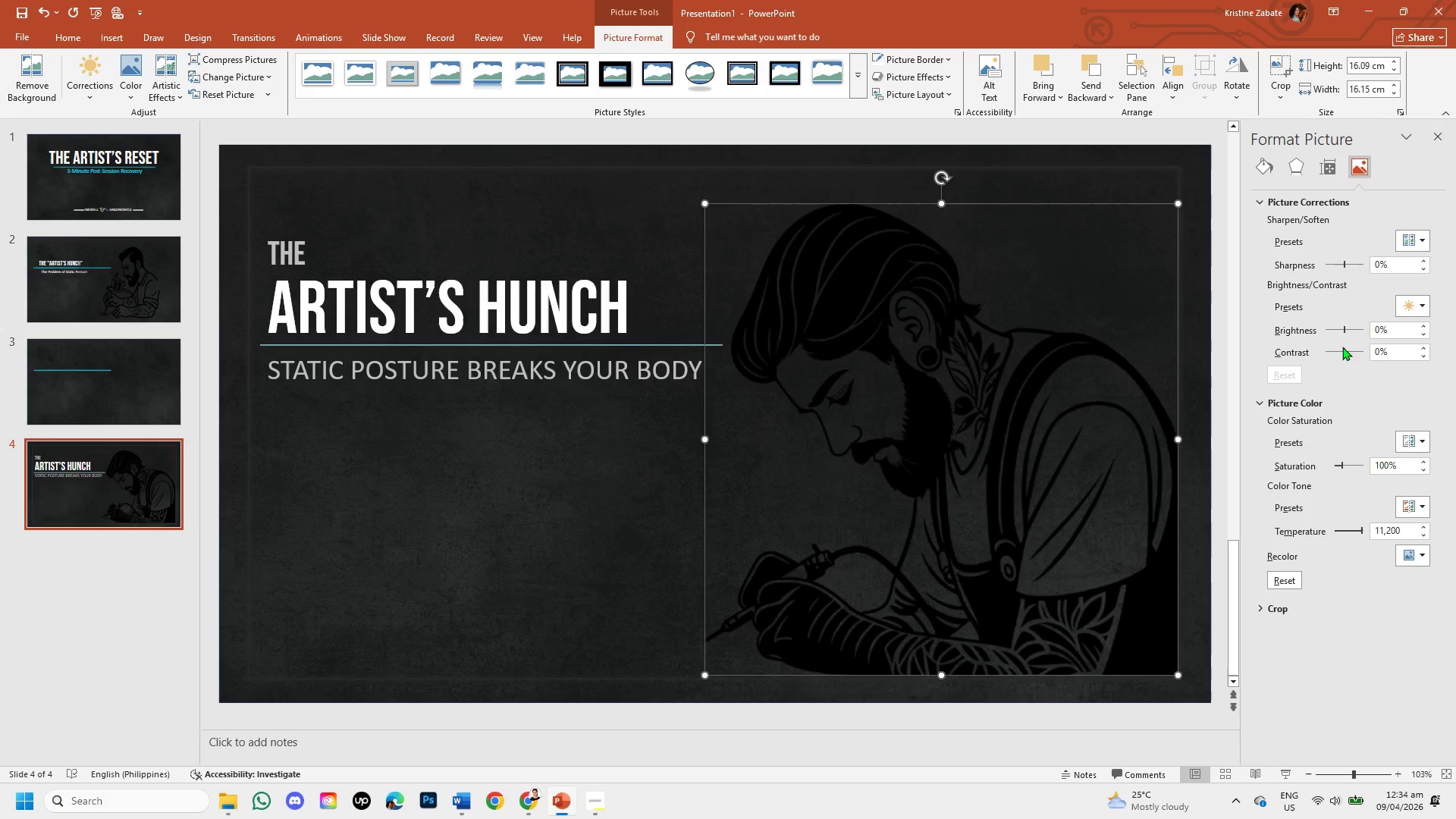 
left_click_drag(start_coordinate=[1341, 351], to_coordinate=[1402, 353])
 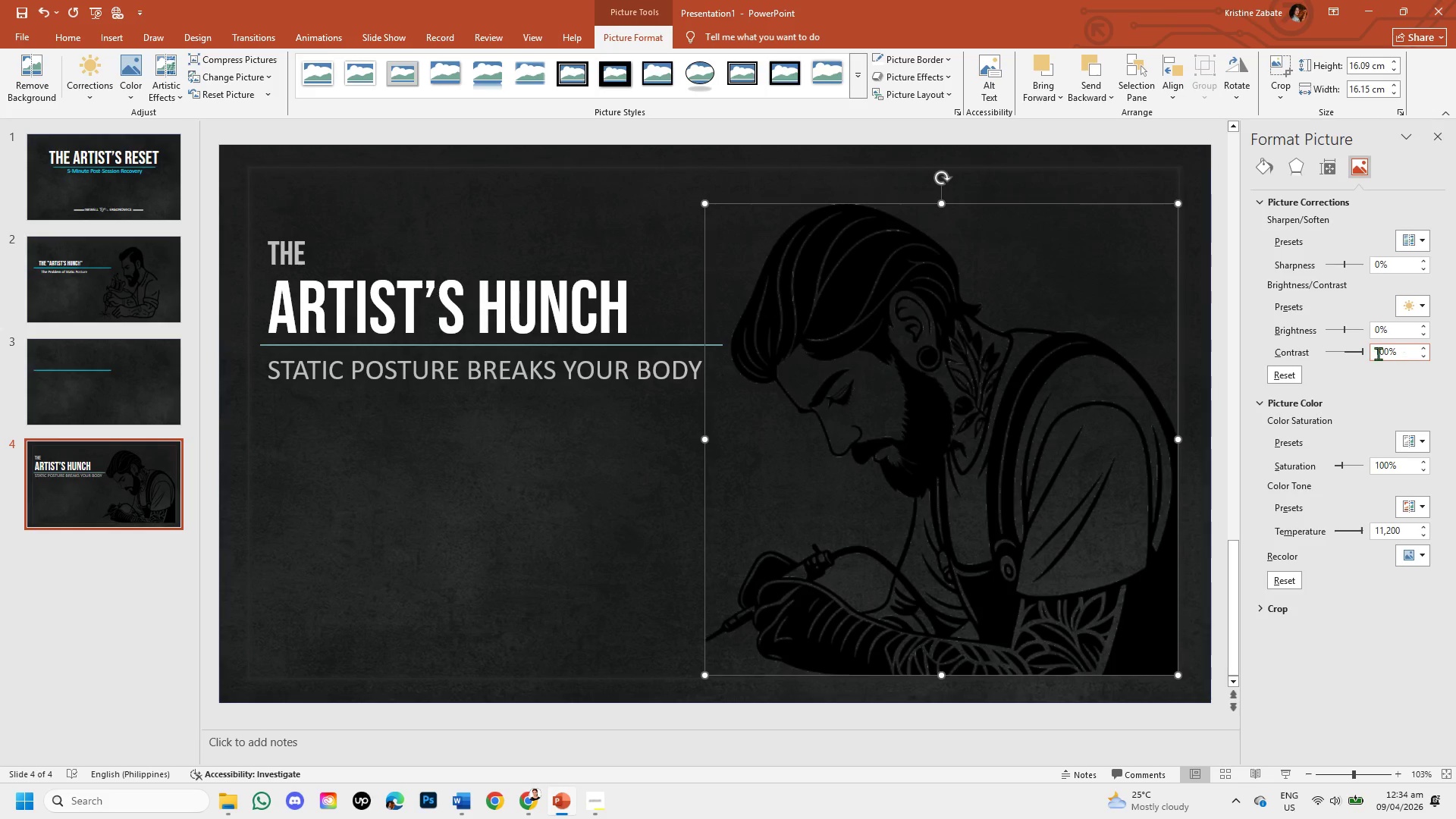 
mouse_move([1359, 356])
 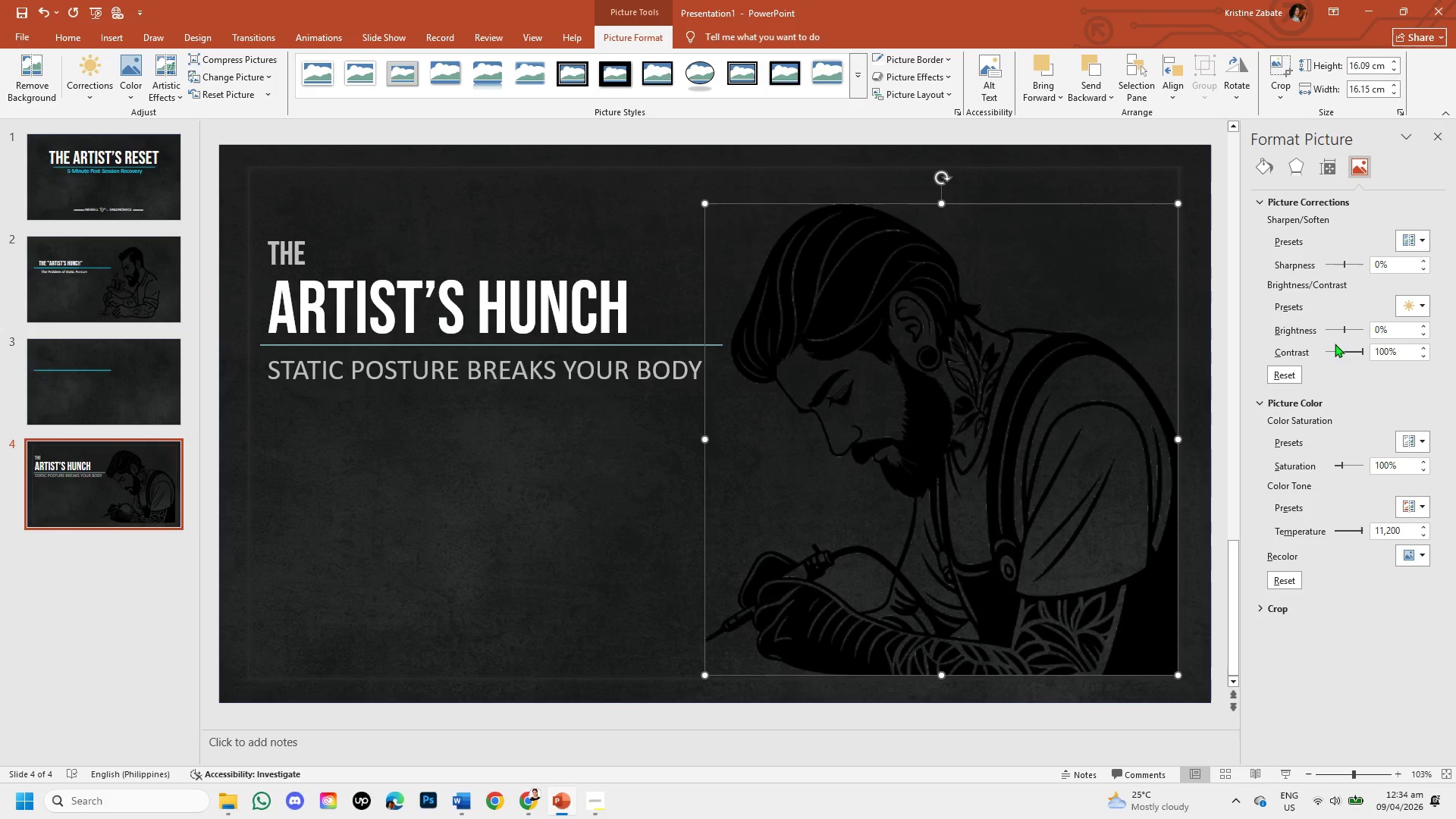 
left_click_drag(start_coordinate=[1343, 325], to_coordinate=[1317, 326])
 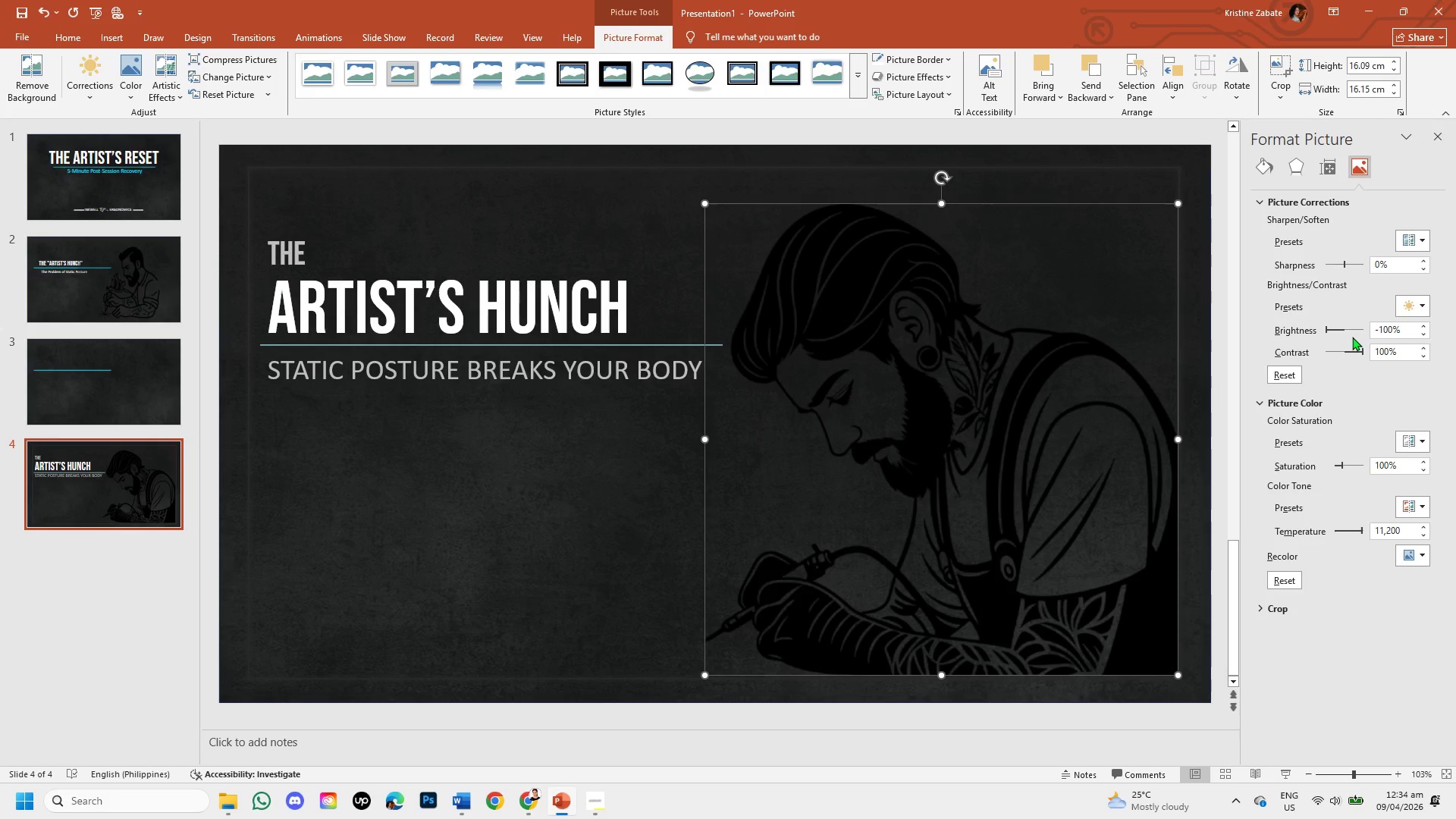 
key(Control+Z)
 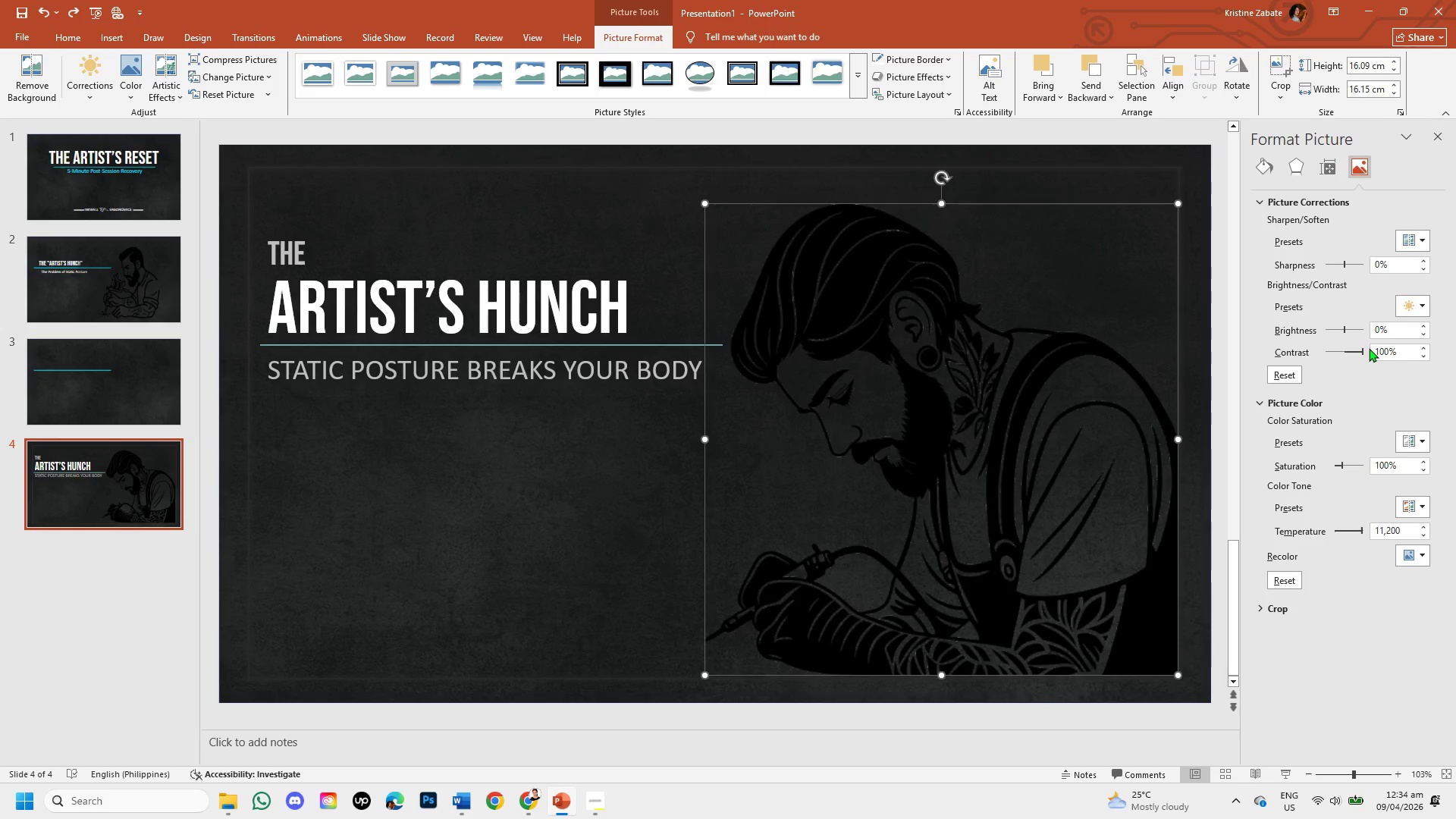 
left_click_drag(start_coordinate=[1363, 350], to_coordinate=[1356, 350])
 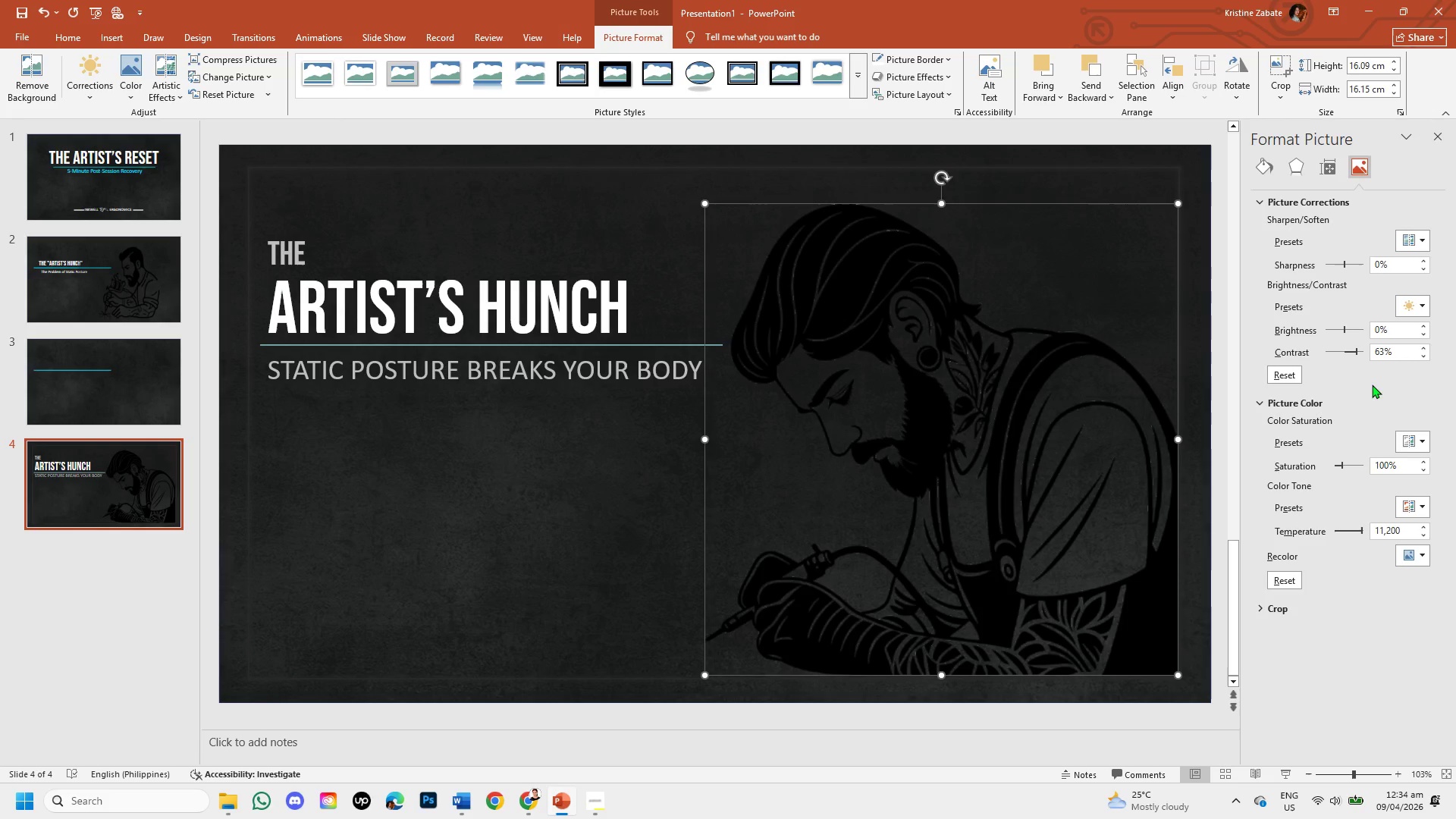 
wait(15.38)
 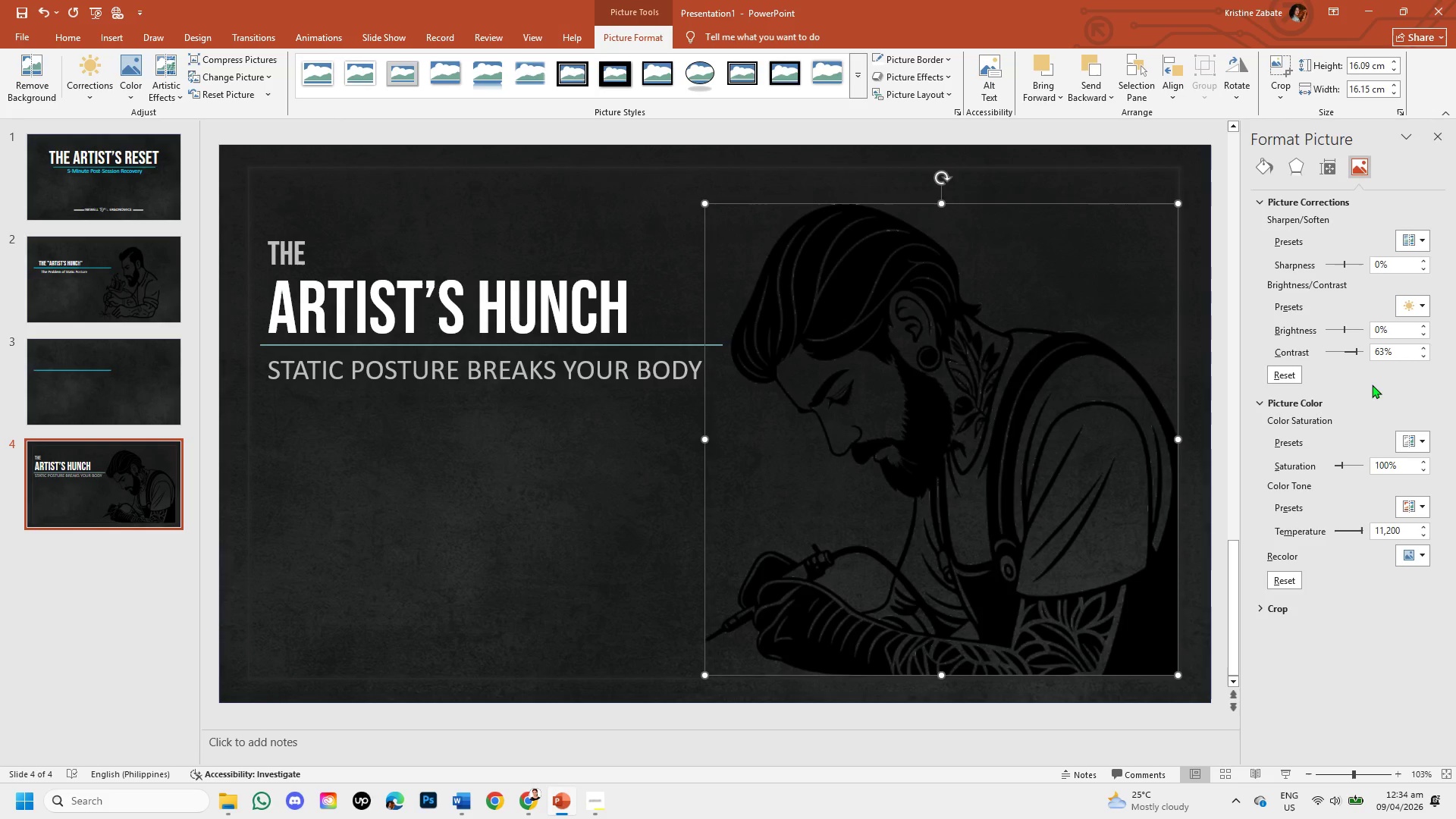 
left_click_drag(start_coordinate=[1342, 262], to_coordinate=[1327, 263])
 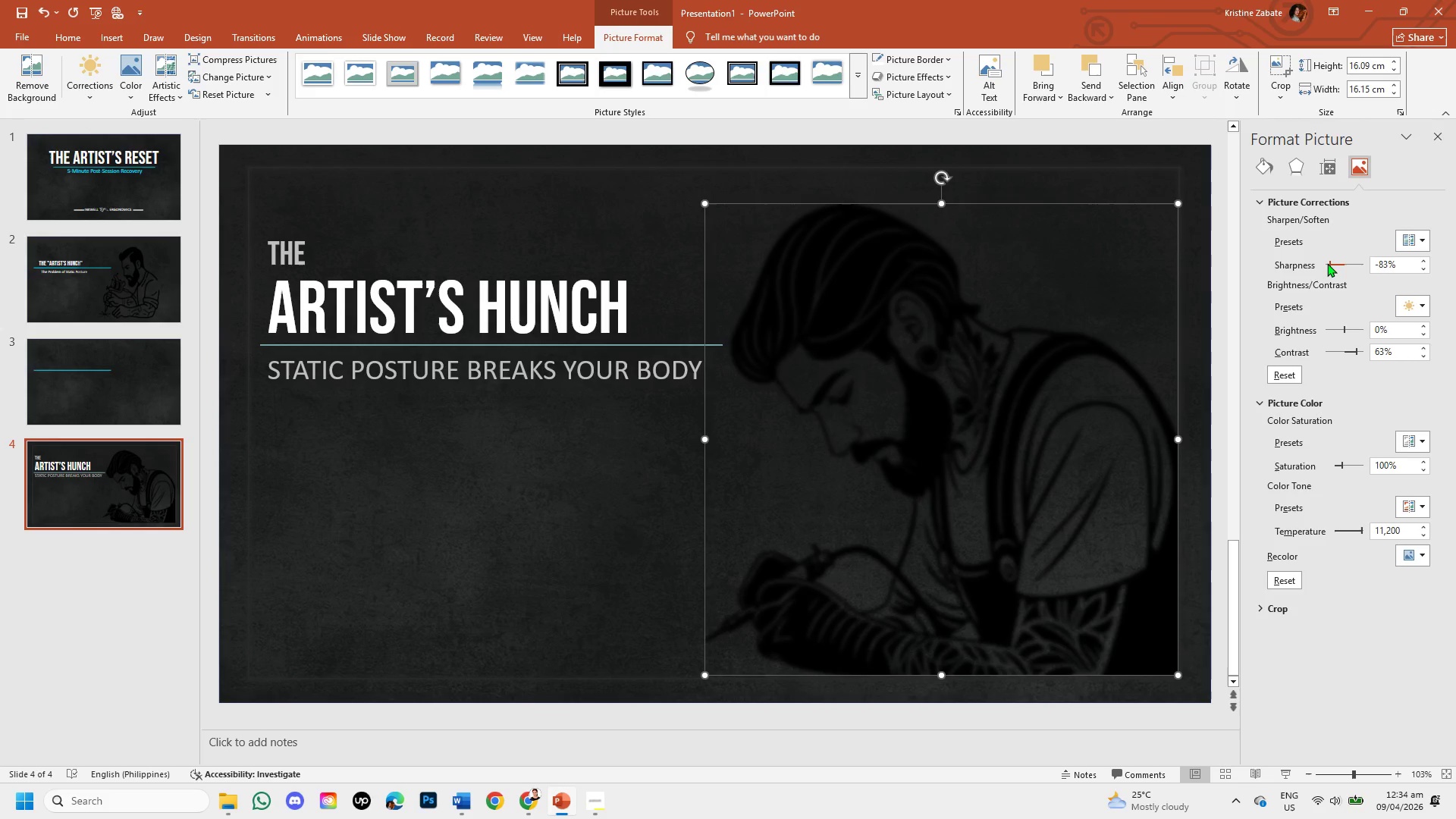 
key(Control+Z)
 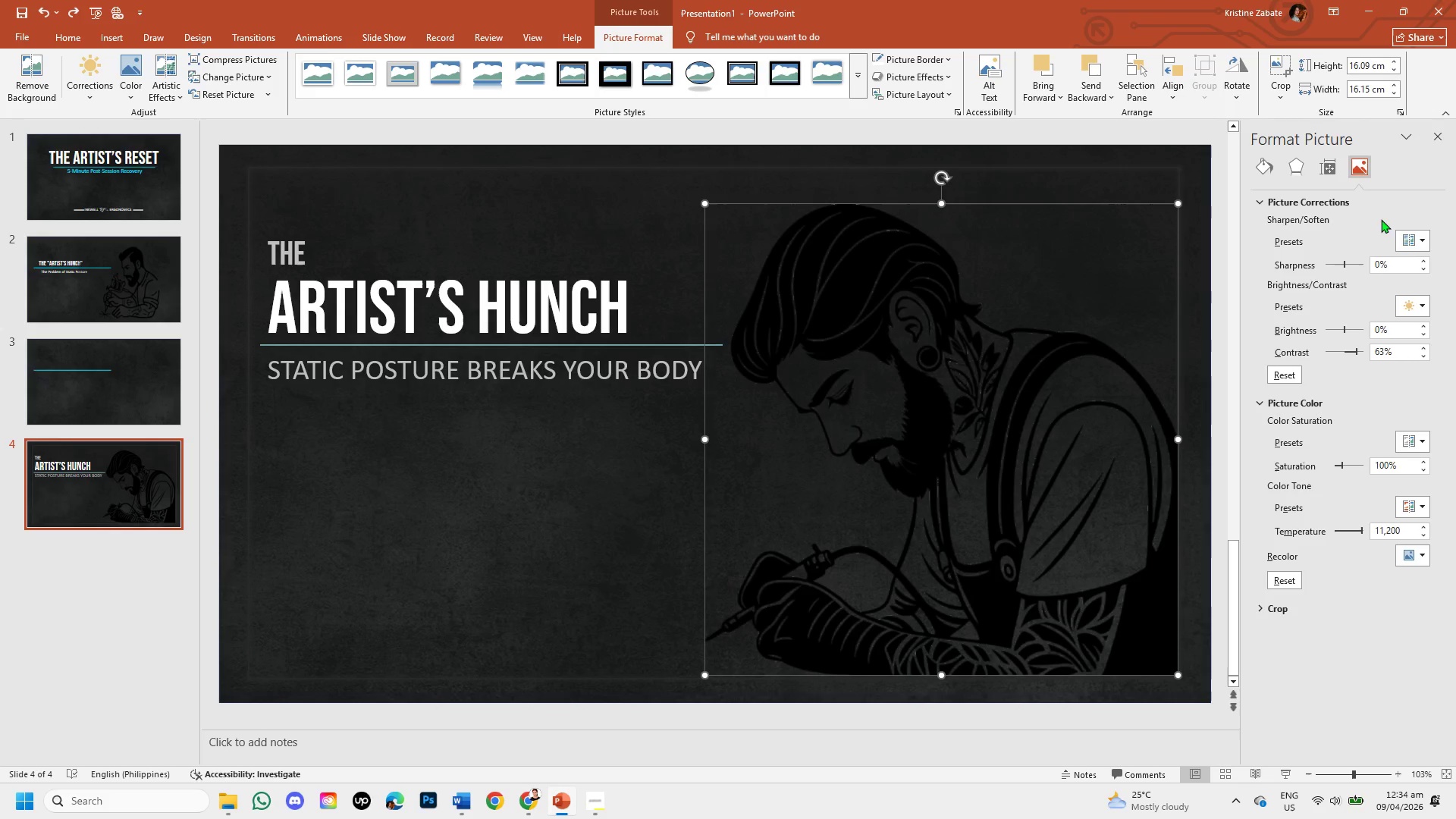 
left_click([1321, 171])
 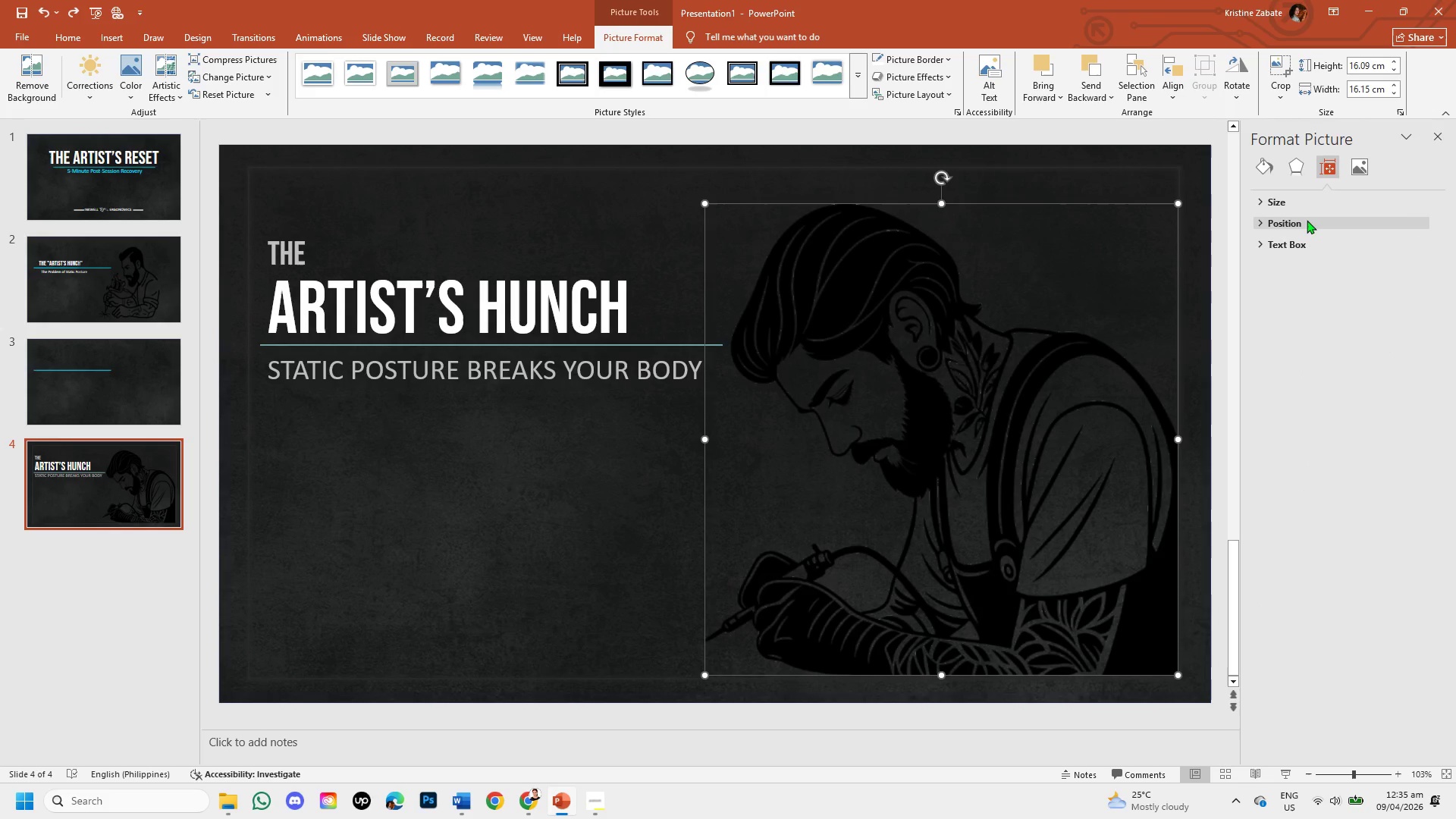 
left_click([1307, 201])
 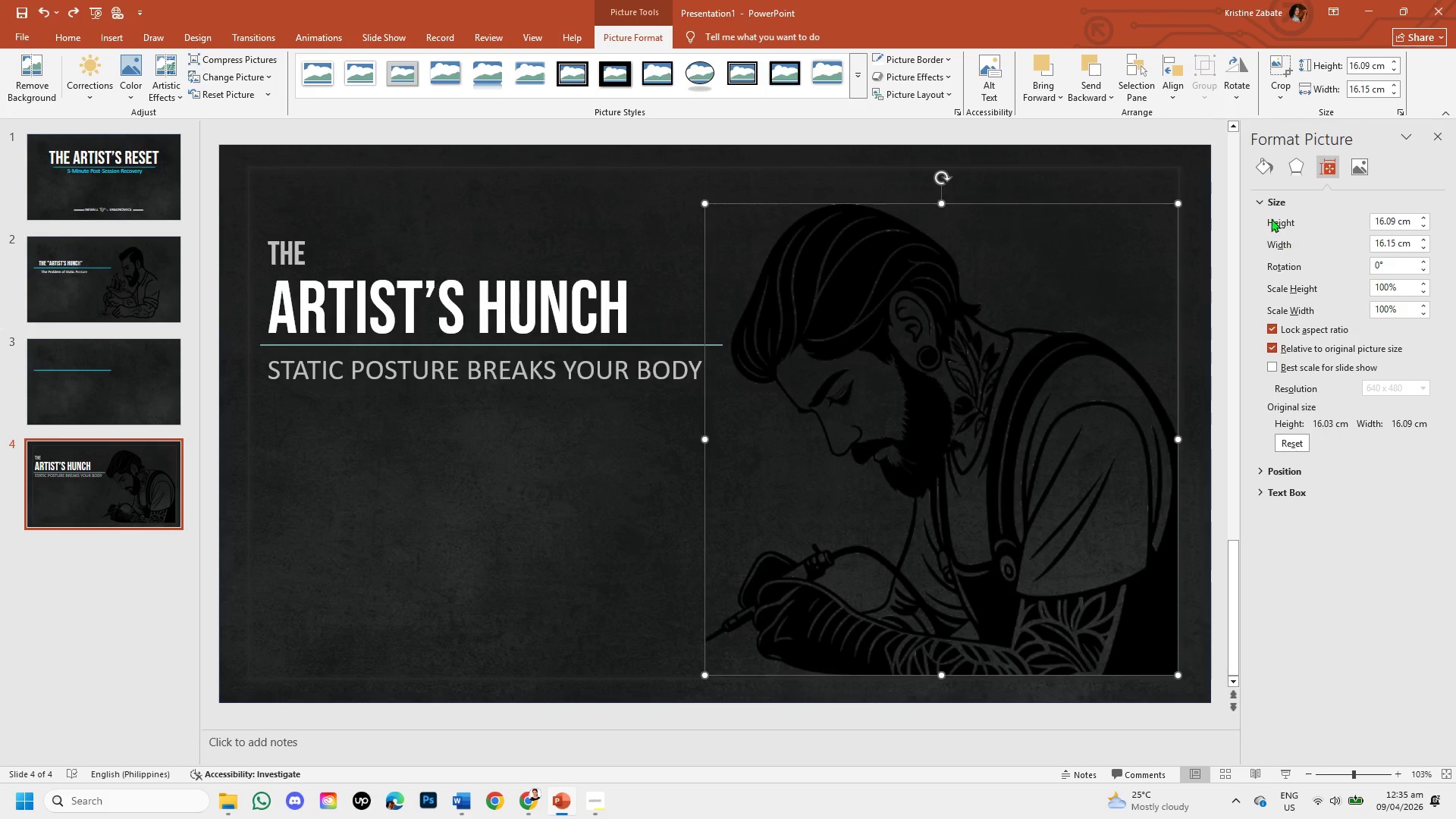 
left_click([1288, 171])
 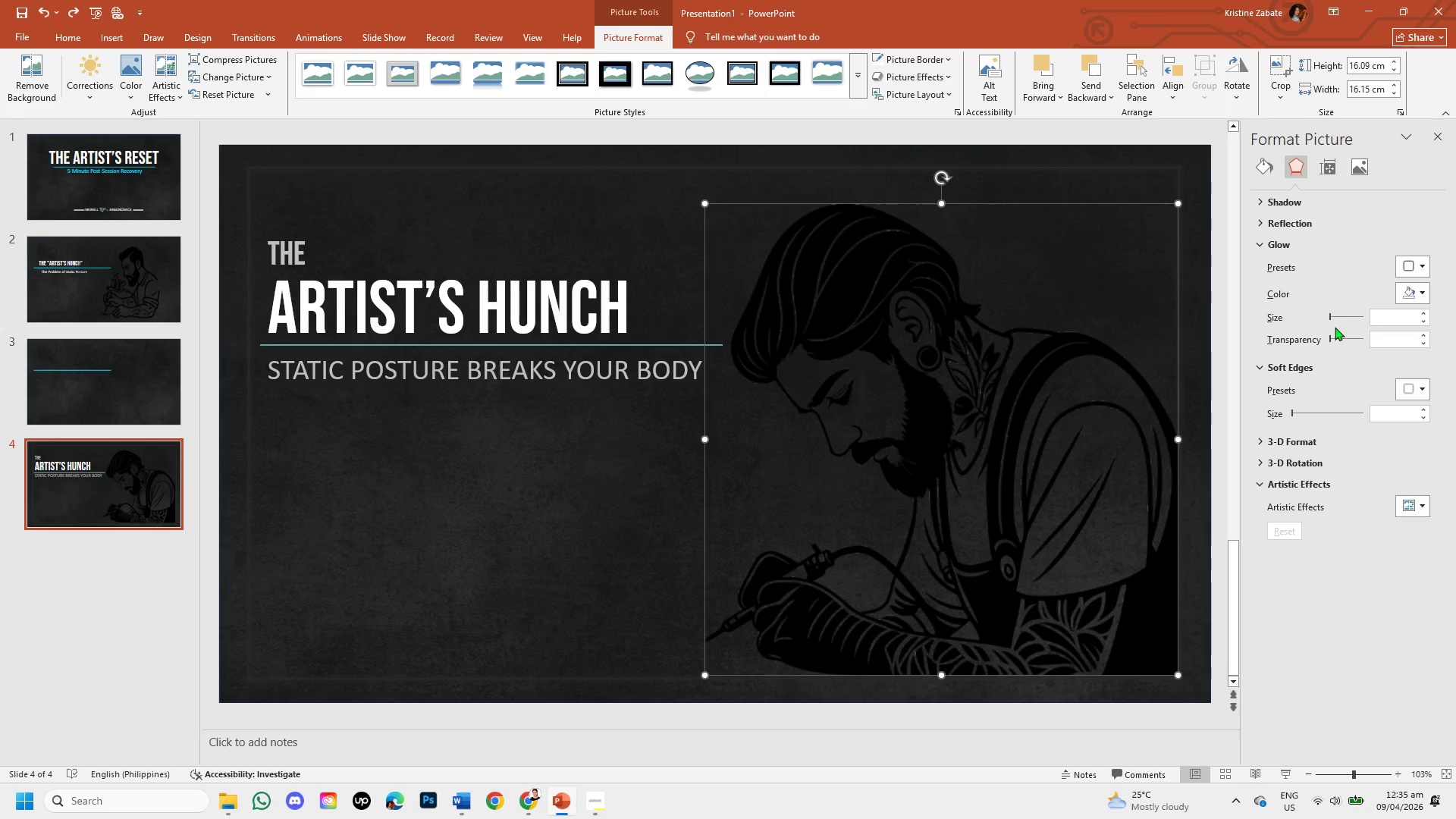 
left_click_drag(start_coordinate=[1328, 334], to_coordinate=[1323, 340])
 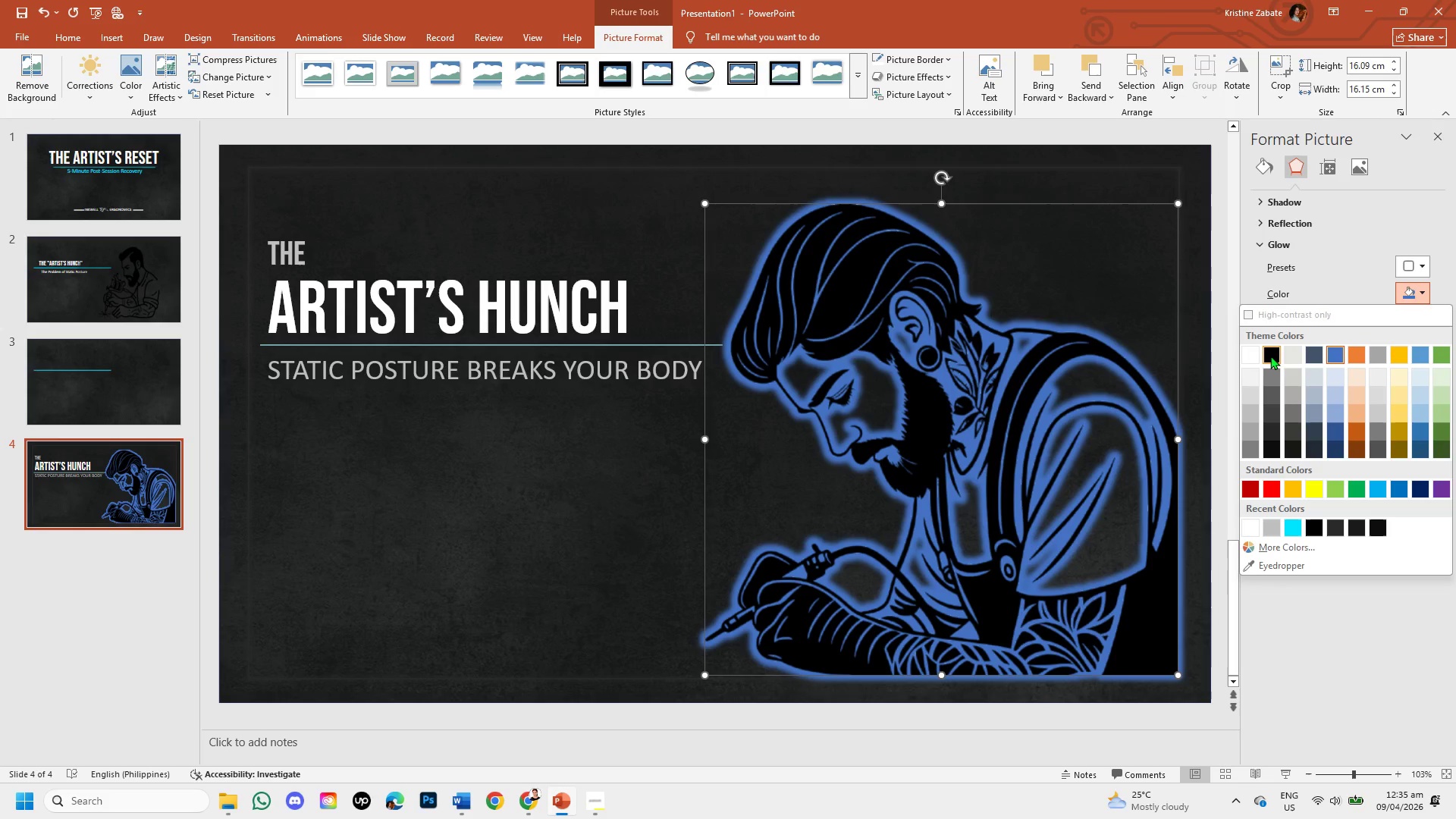 
left_click([1253, 354])
 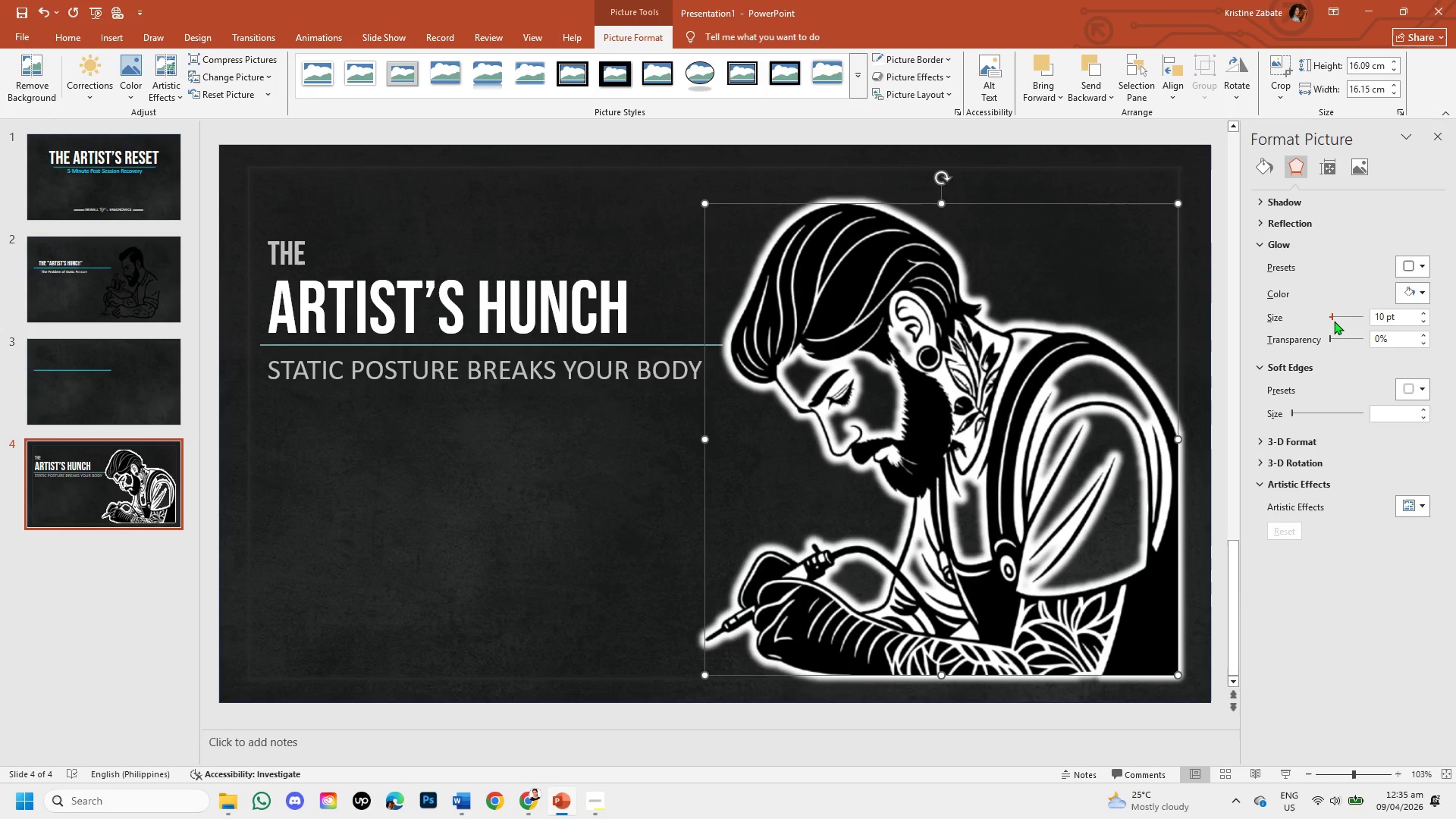 
wait(8.86)
 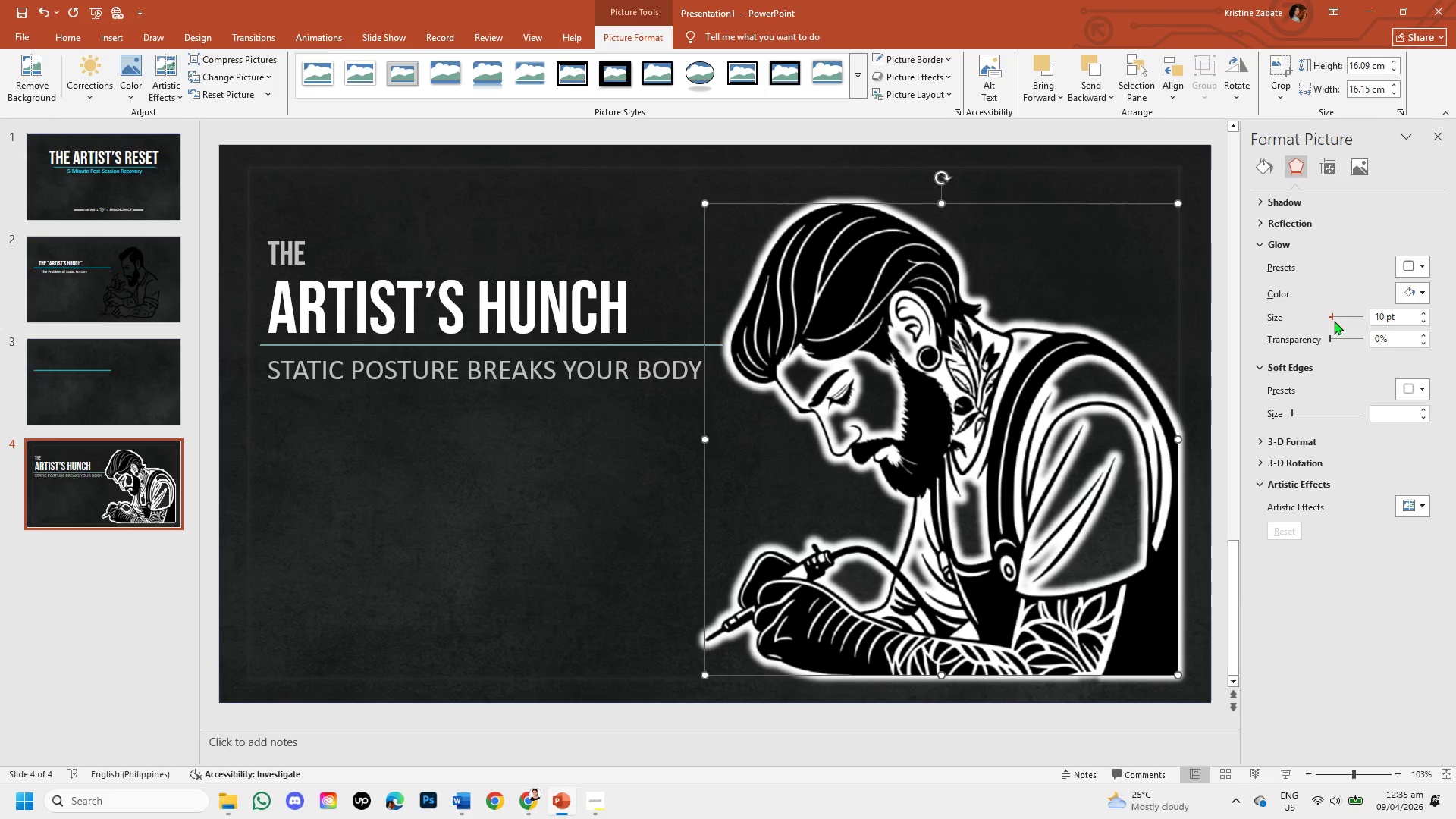 
left_click([1414, 269])
 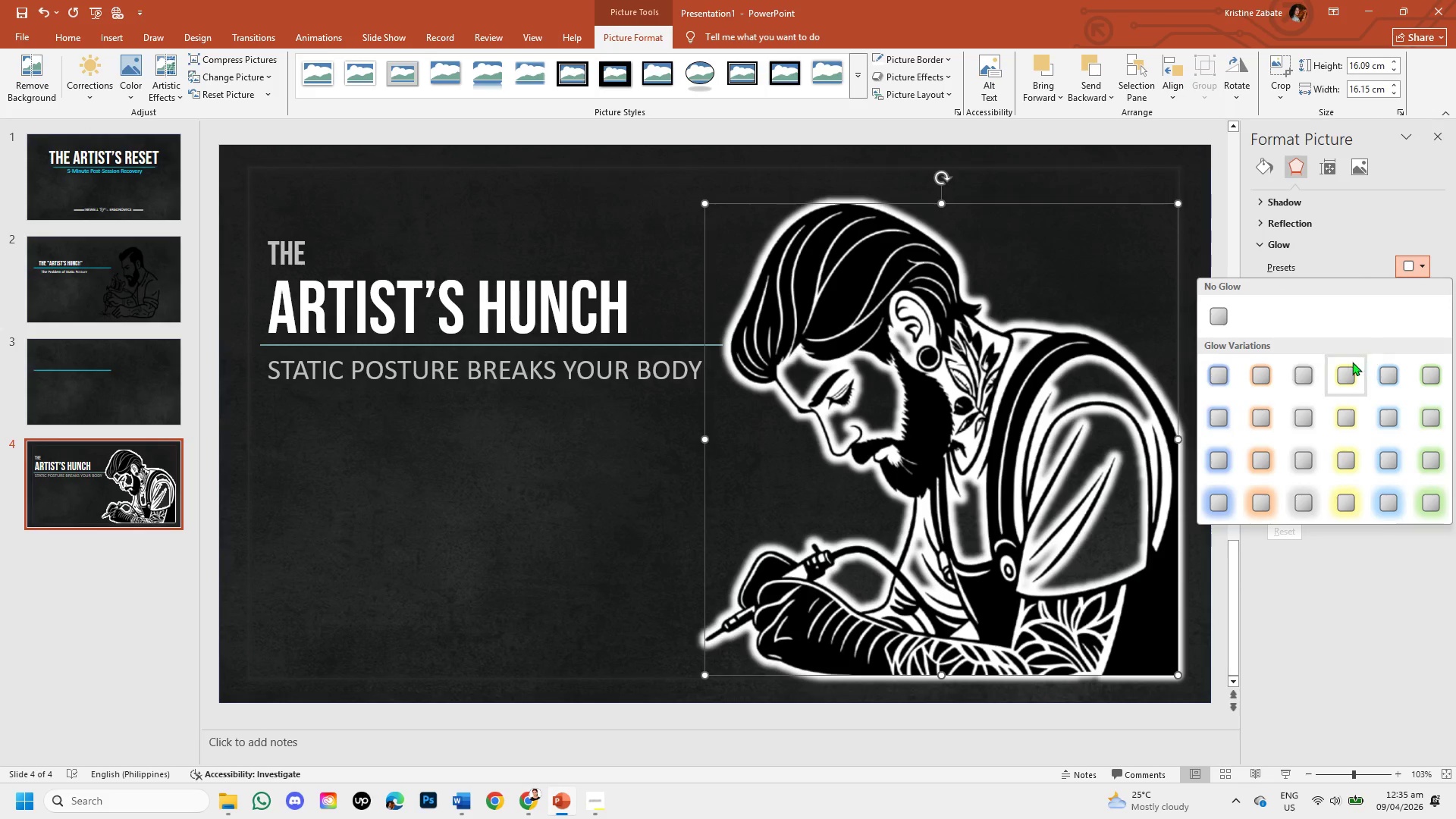 
left_click([1302, 375])
 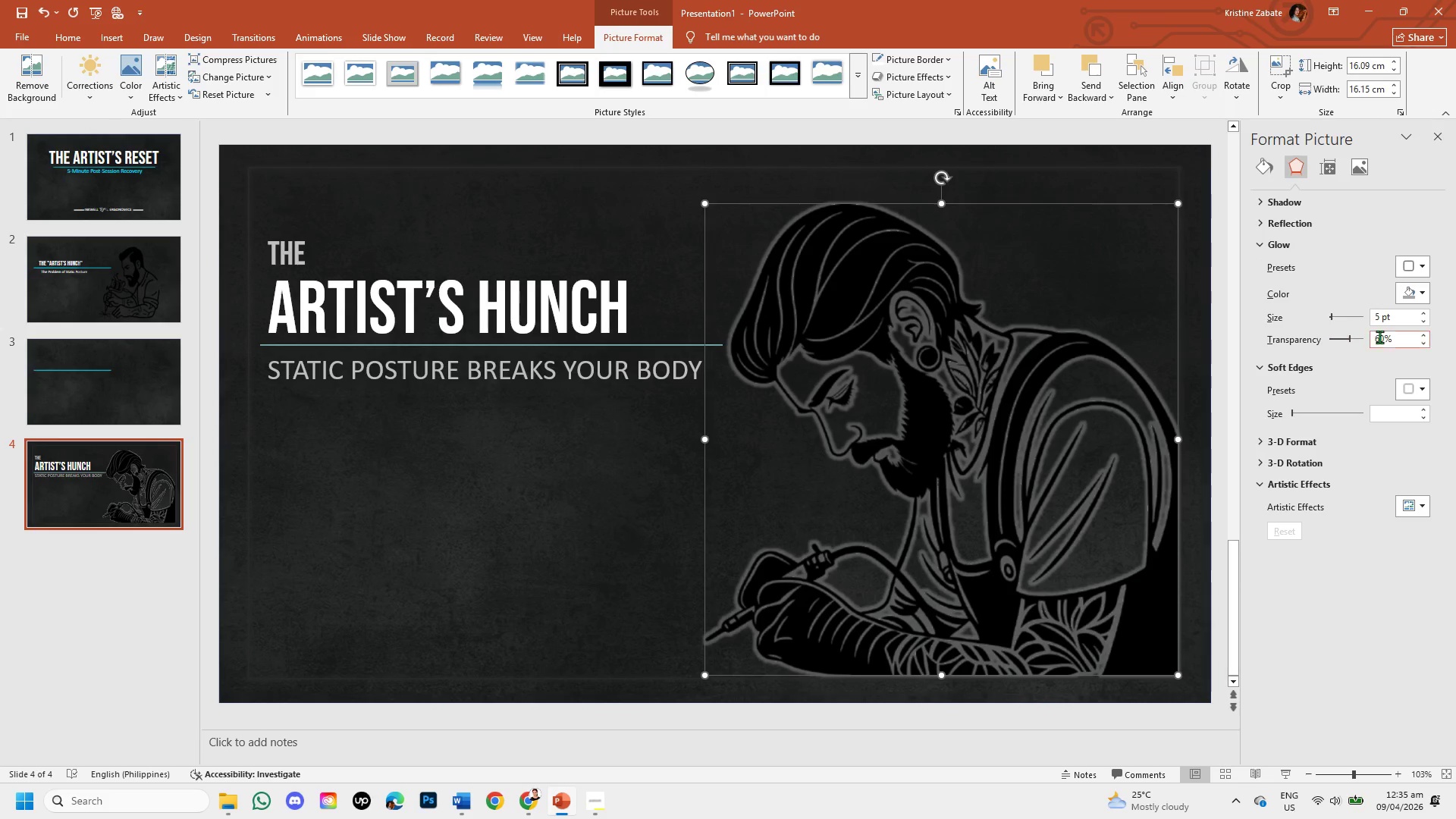 
left_click([1423, 291])
 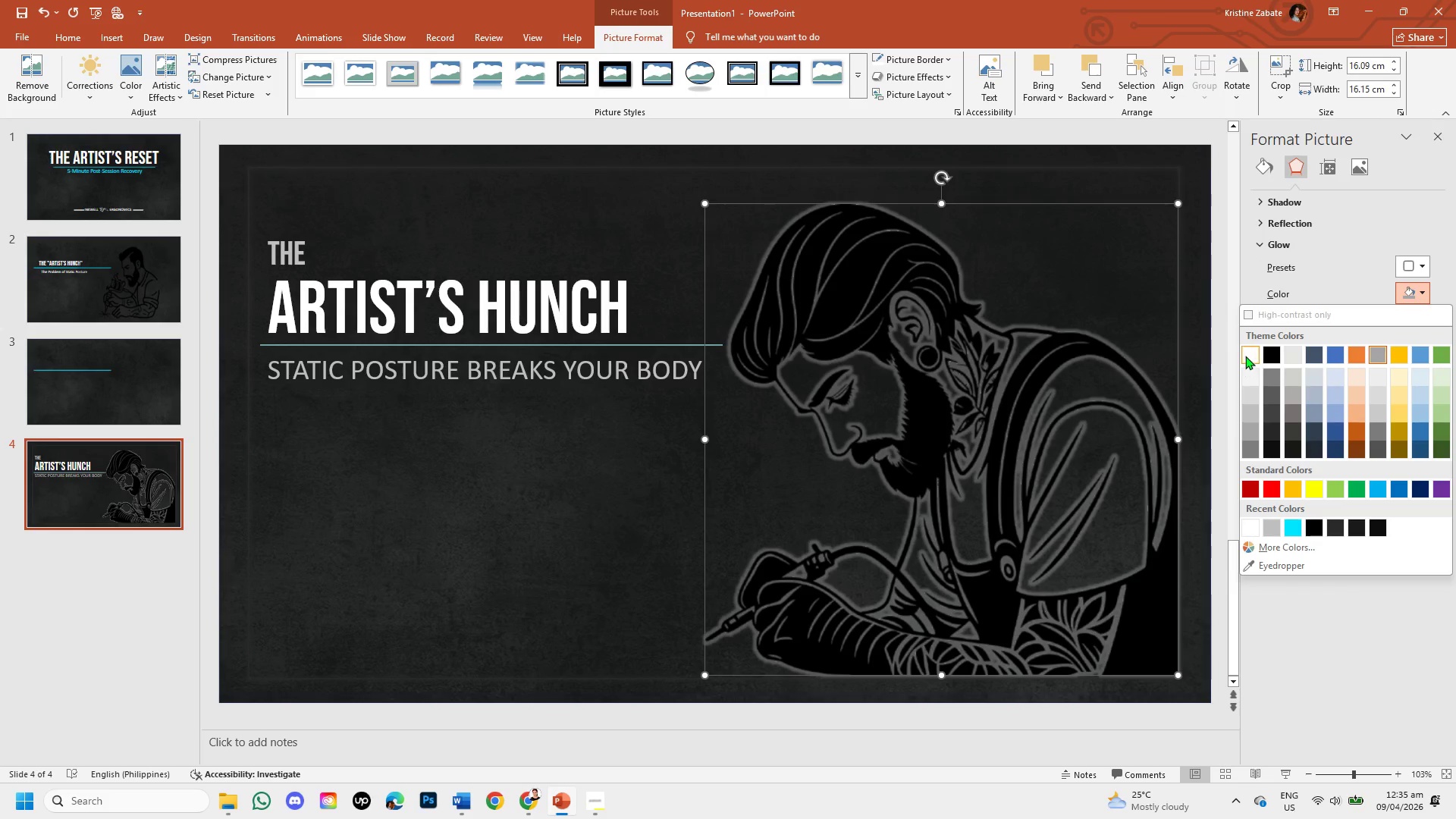 
left_click([1245, 356])
 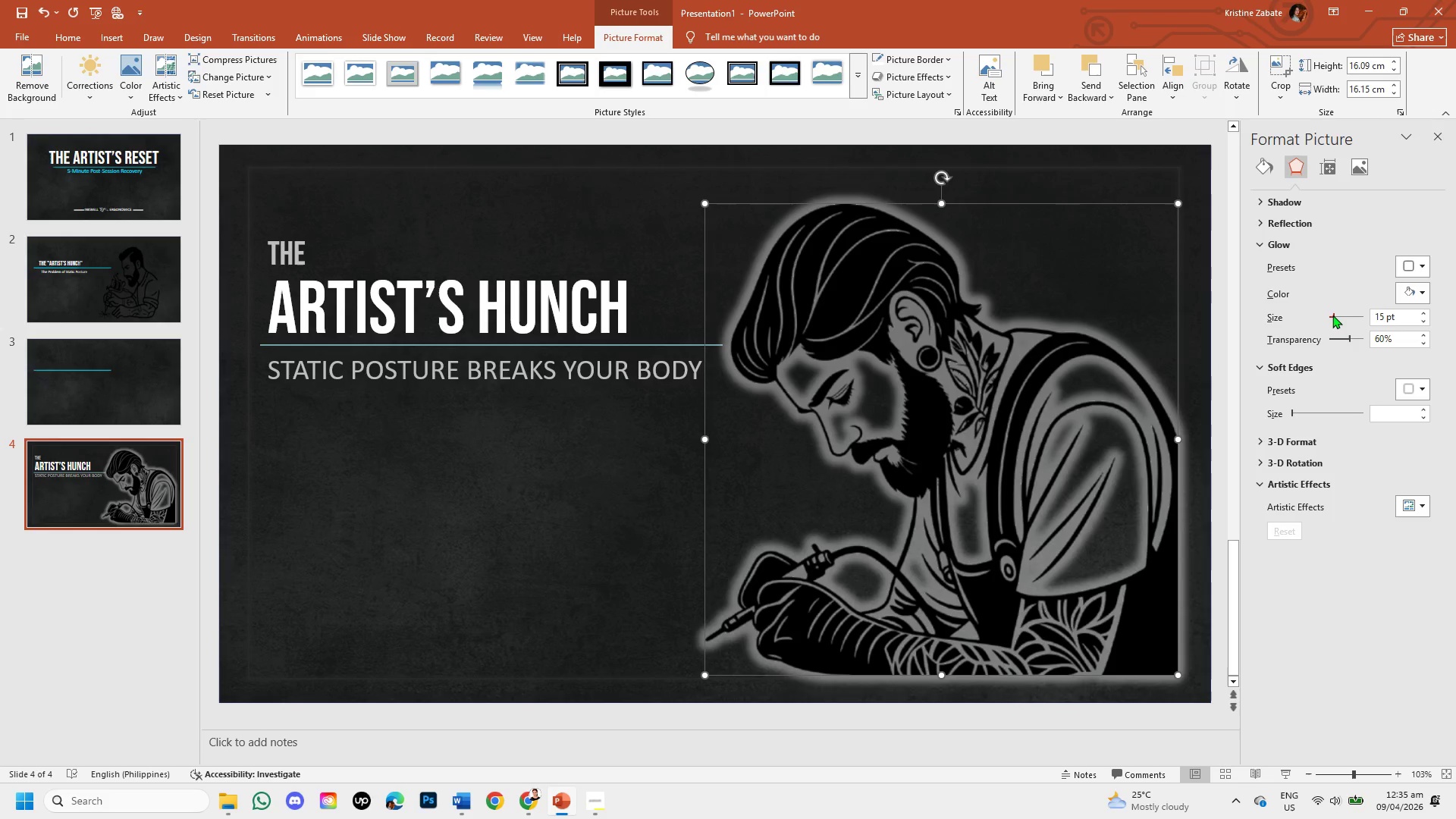 
wait(6.8)
 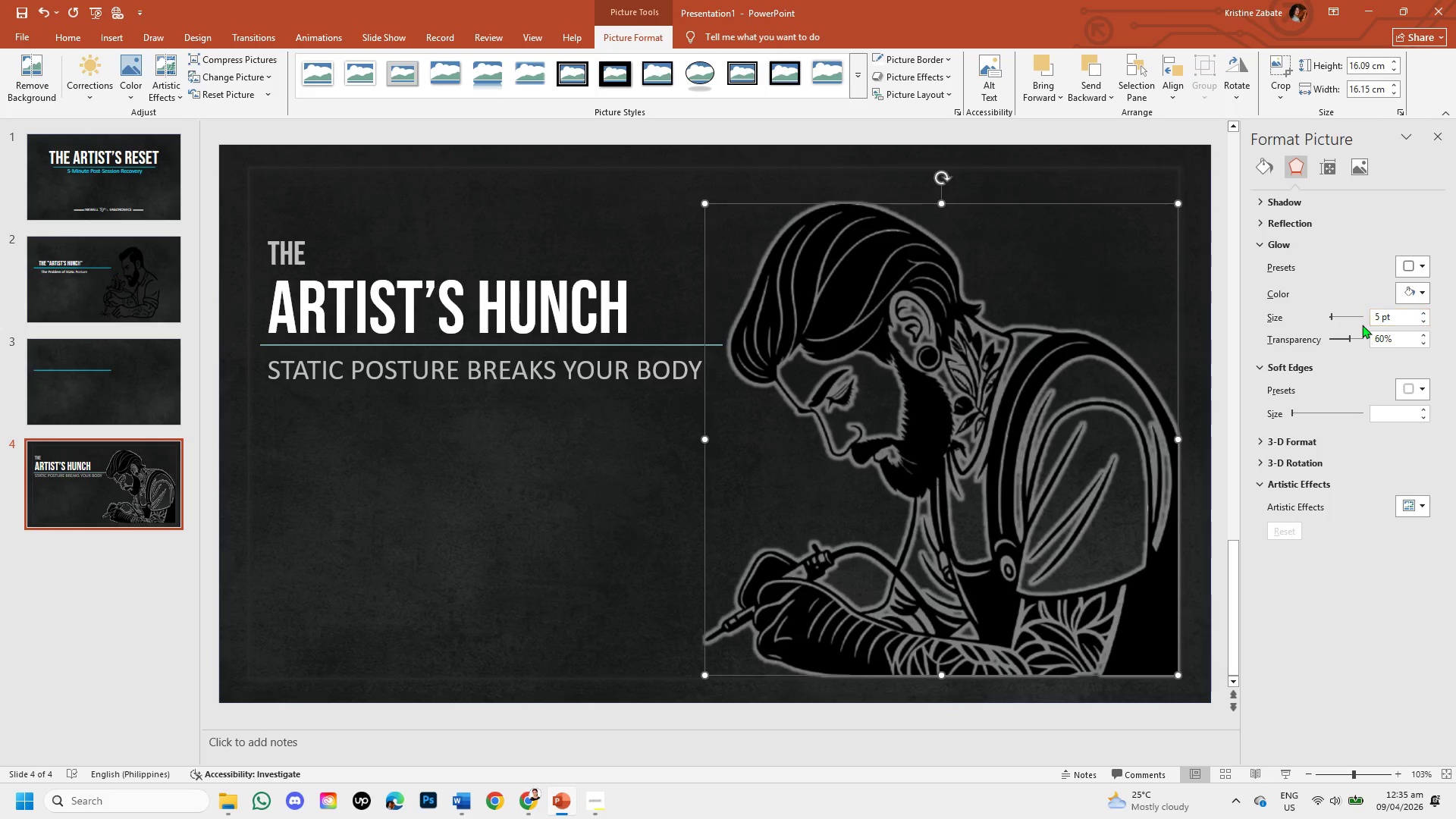 
double_click([1422, 321])
 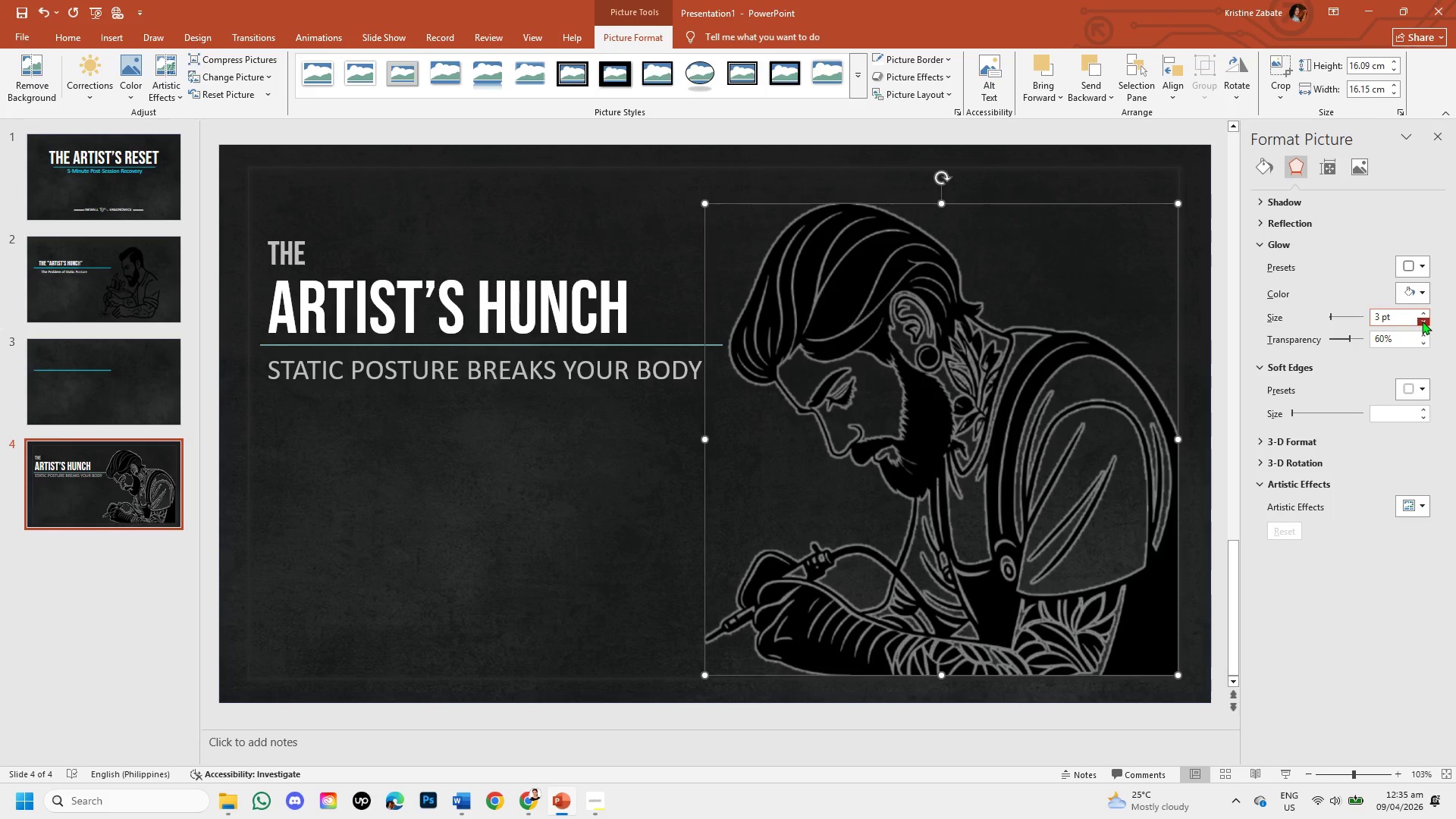 
triple_click([1422, 321])
 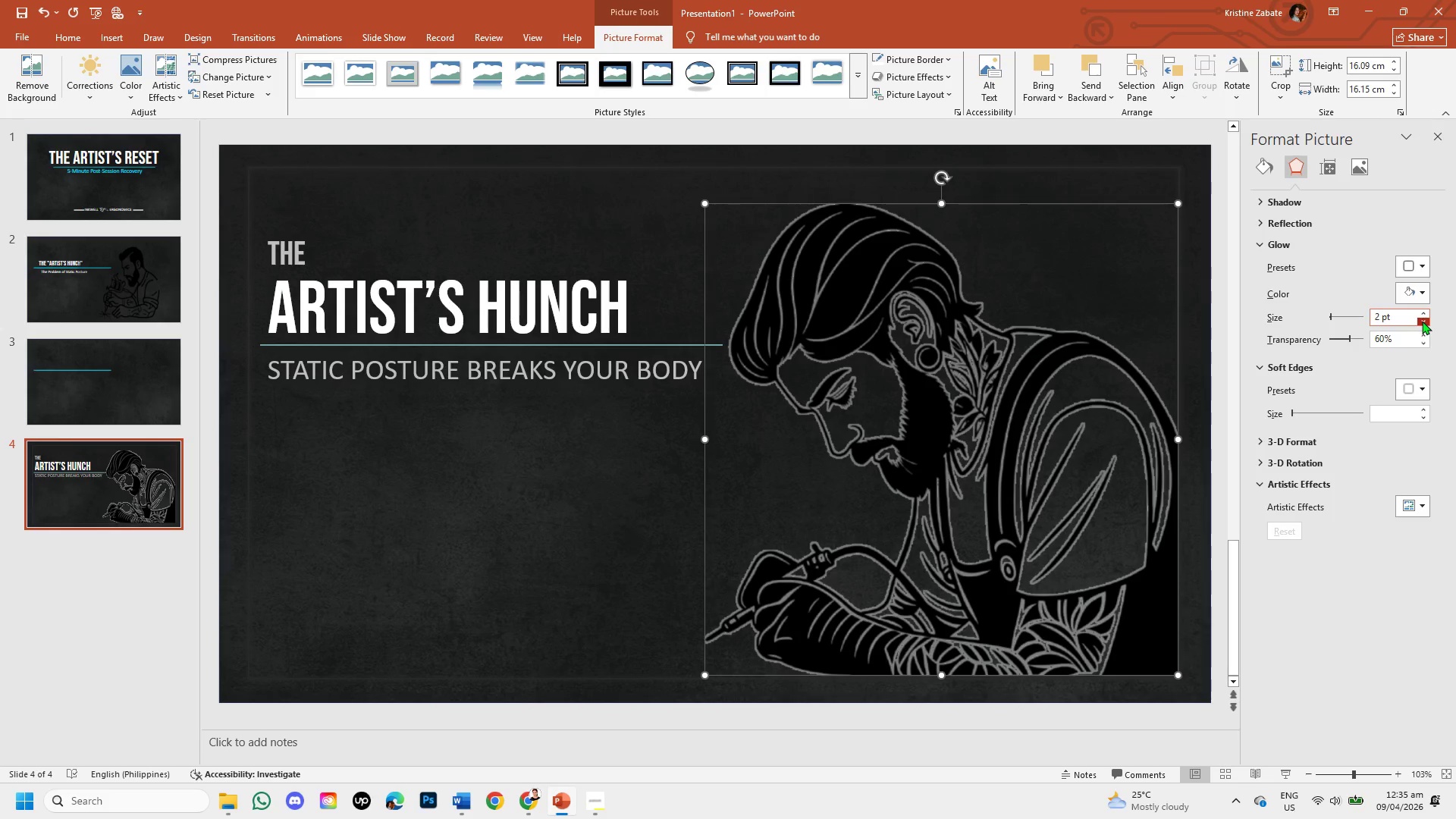 
left_click([1422, 321])
 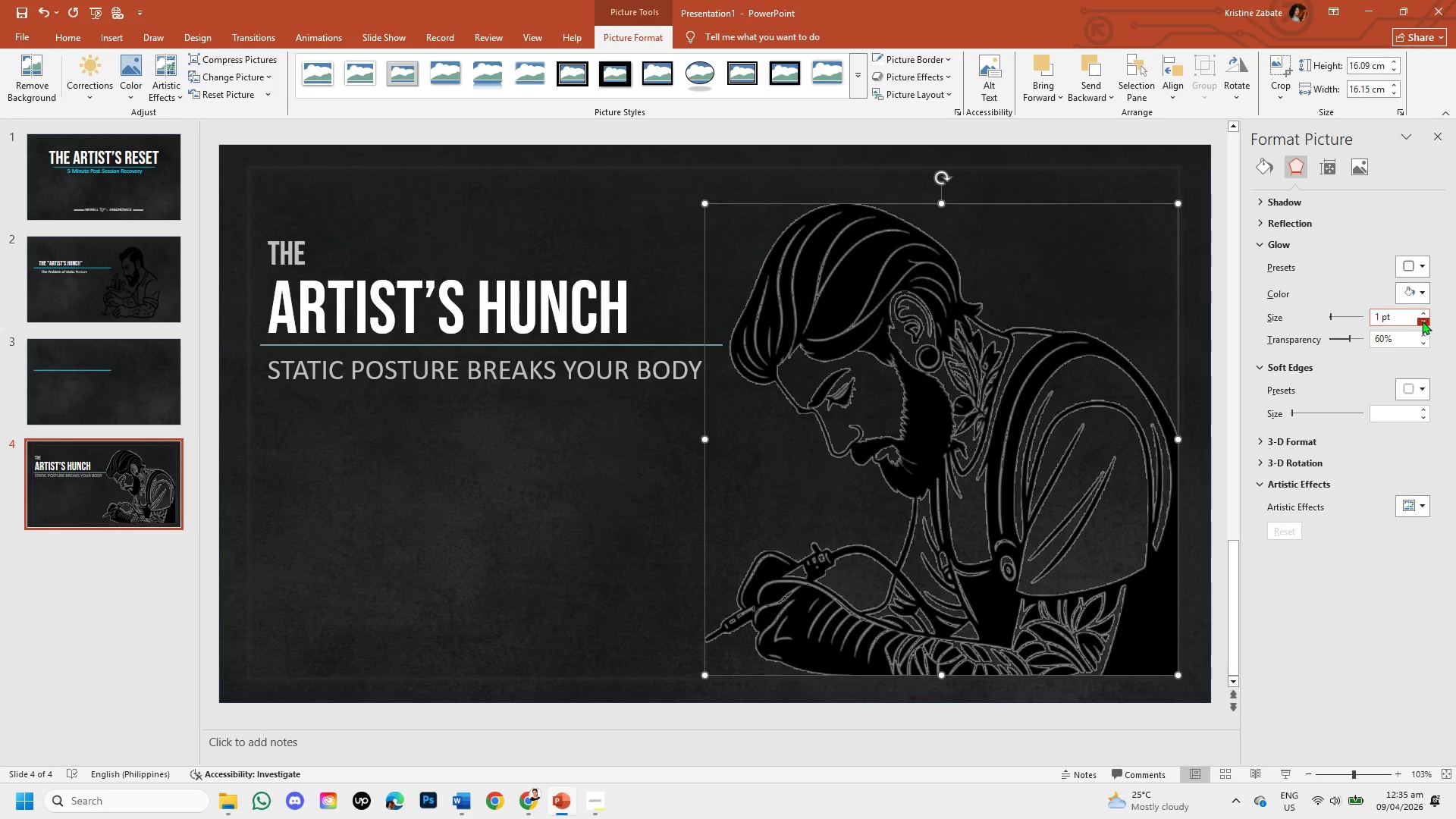 
left_click([1422, 321])
 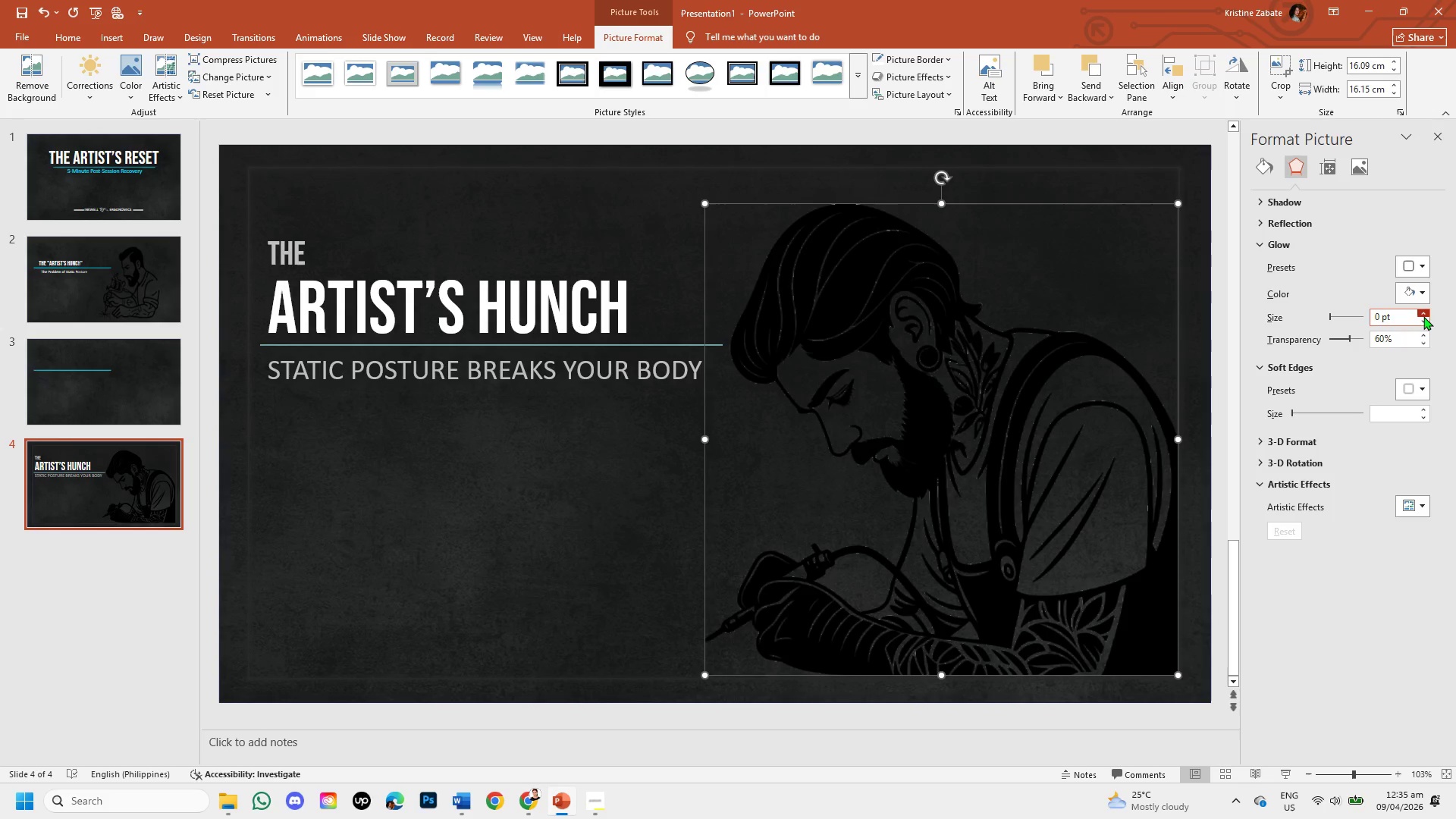 
left_click([1424, 312])
 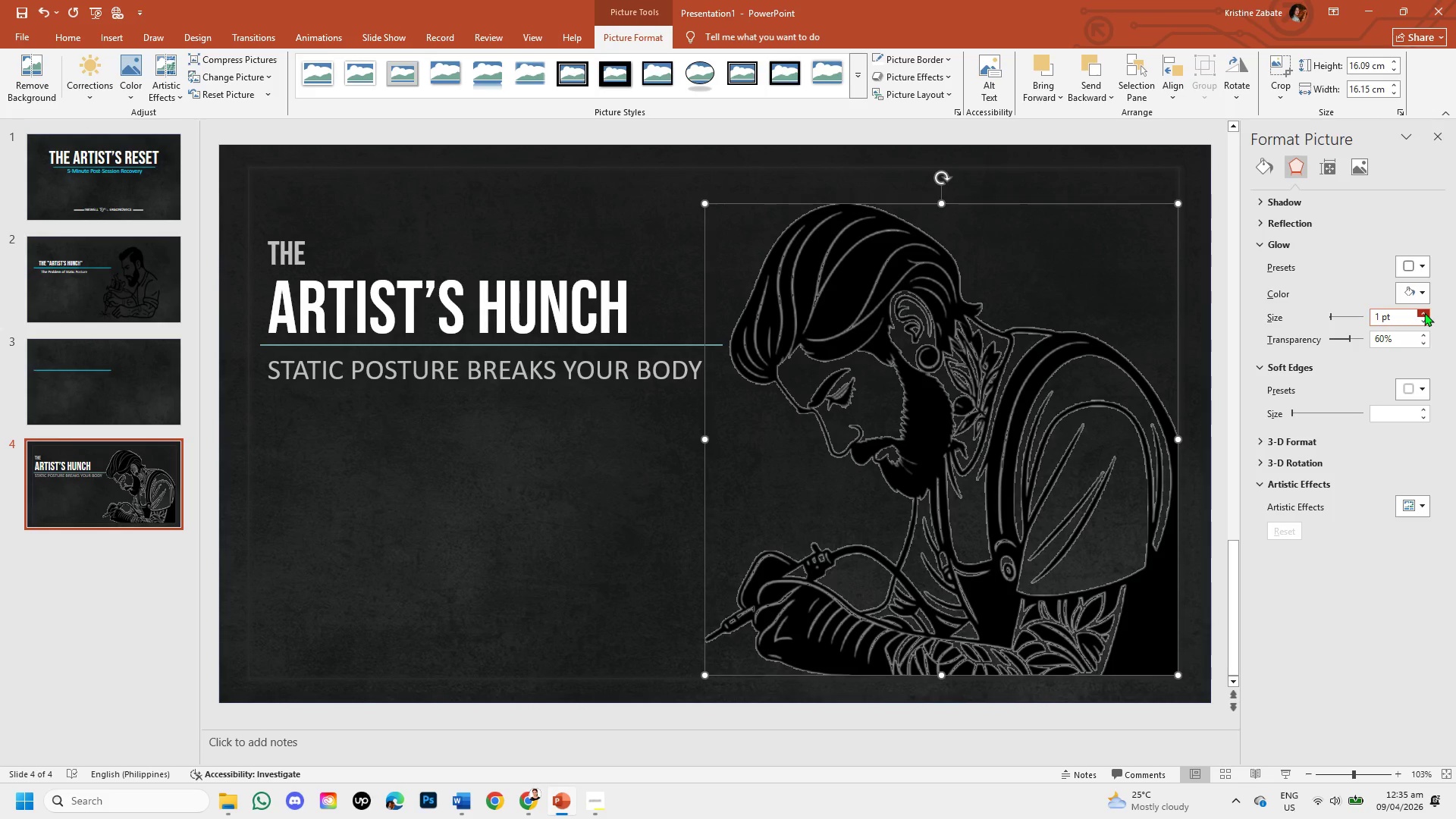 
left_click([1425, 319])
 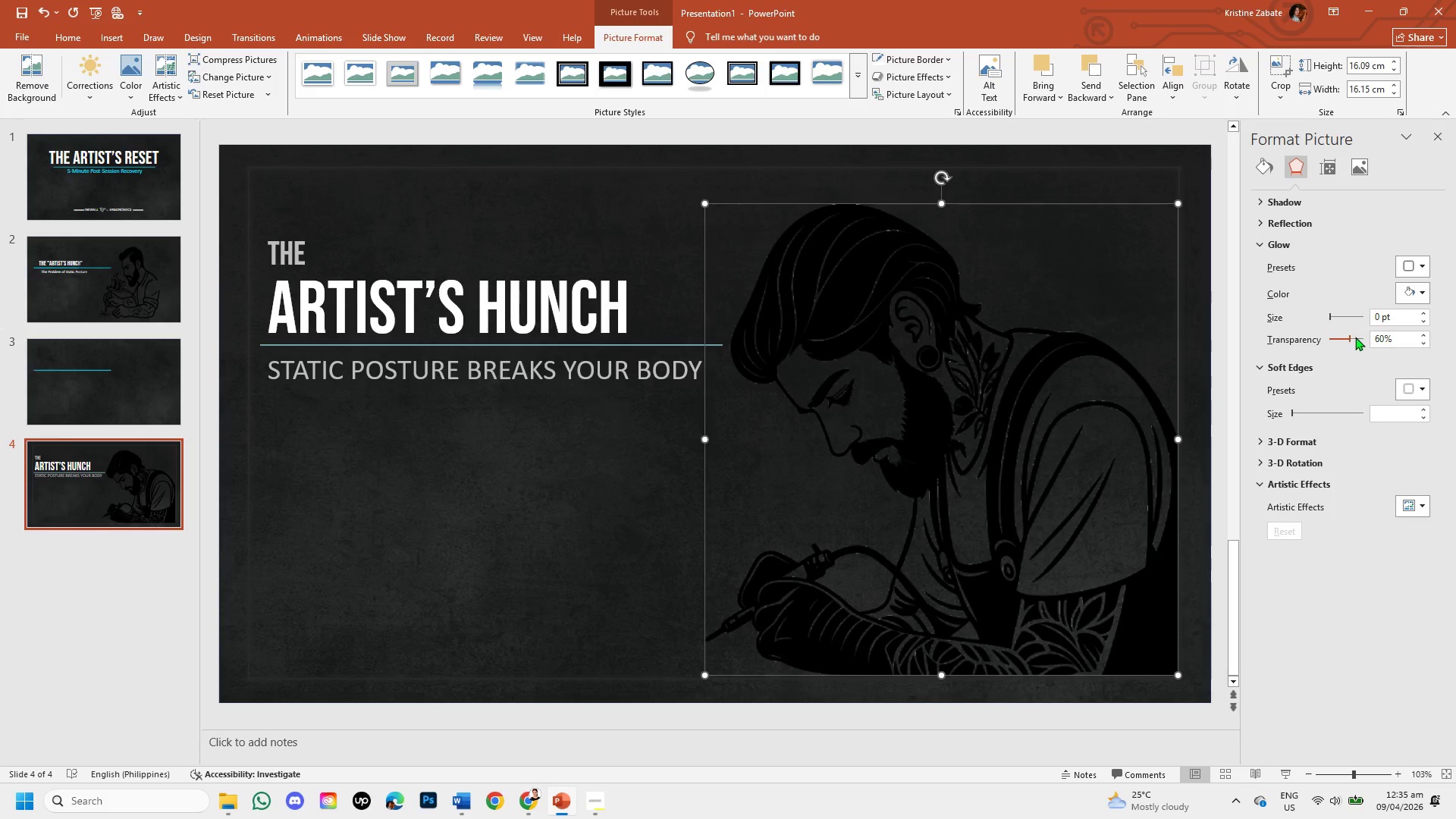 
left_click_drag(start_coordinate=[1349, 334], to_coordinate=[1332, 336])
 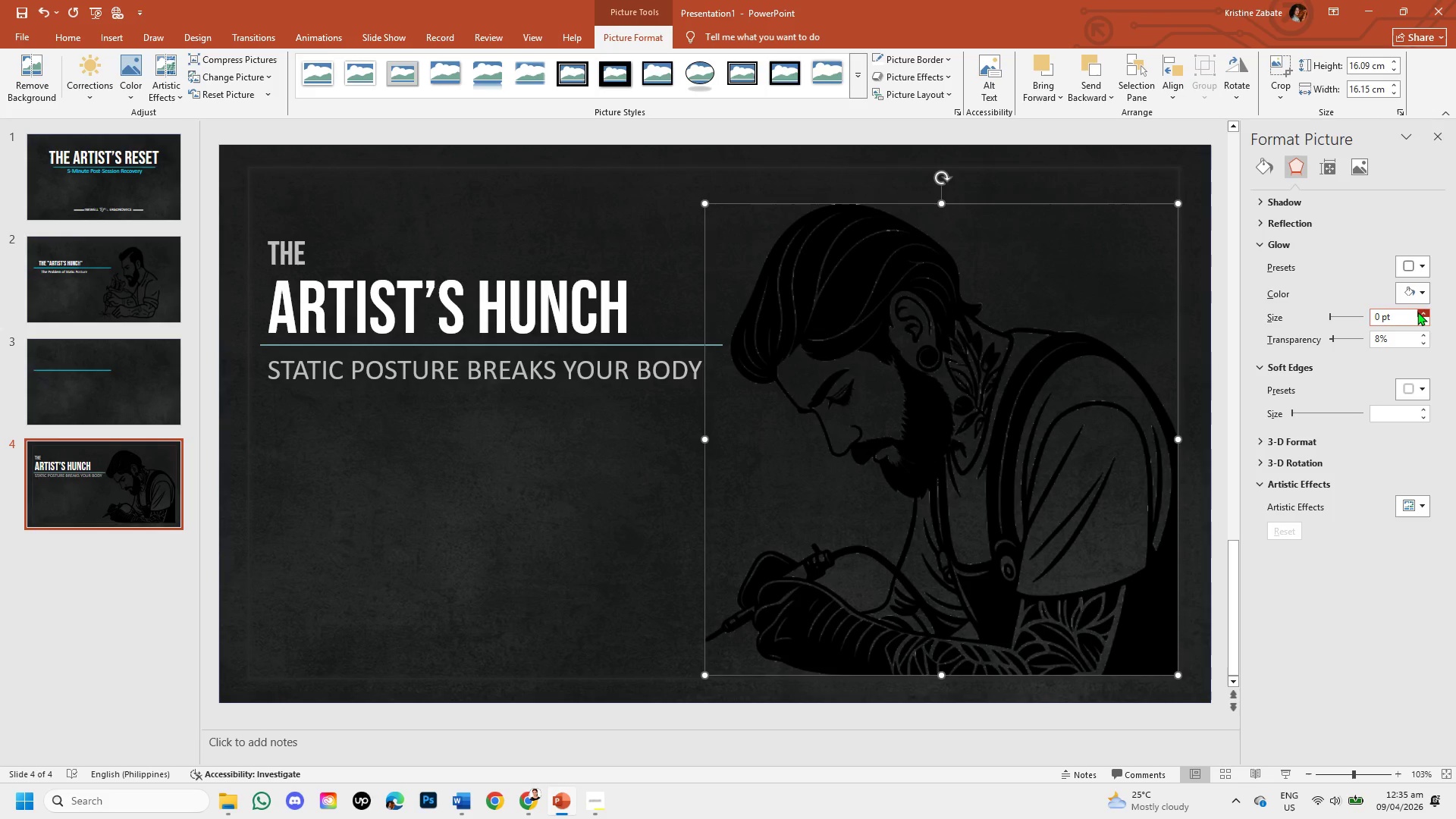 
left_click([1418, 312])
 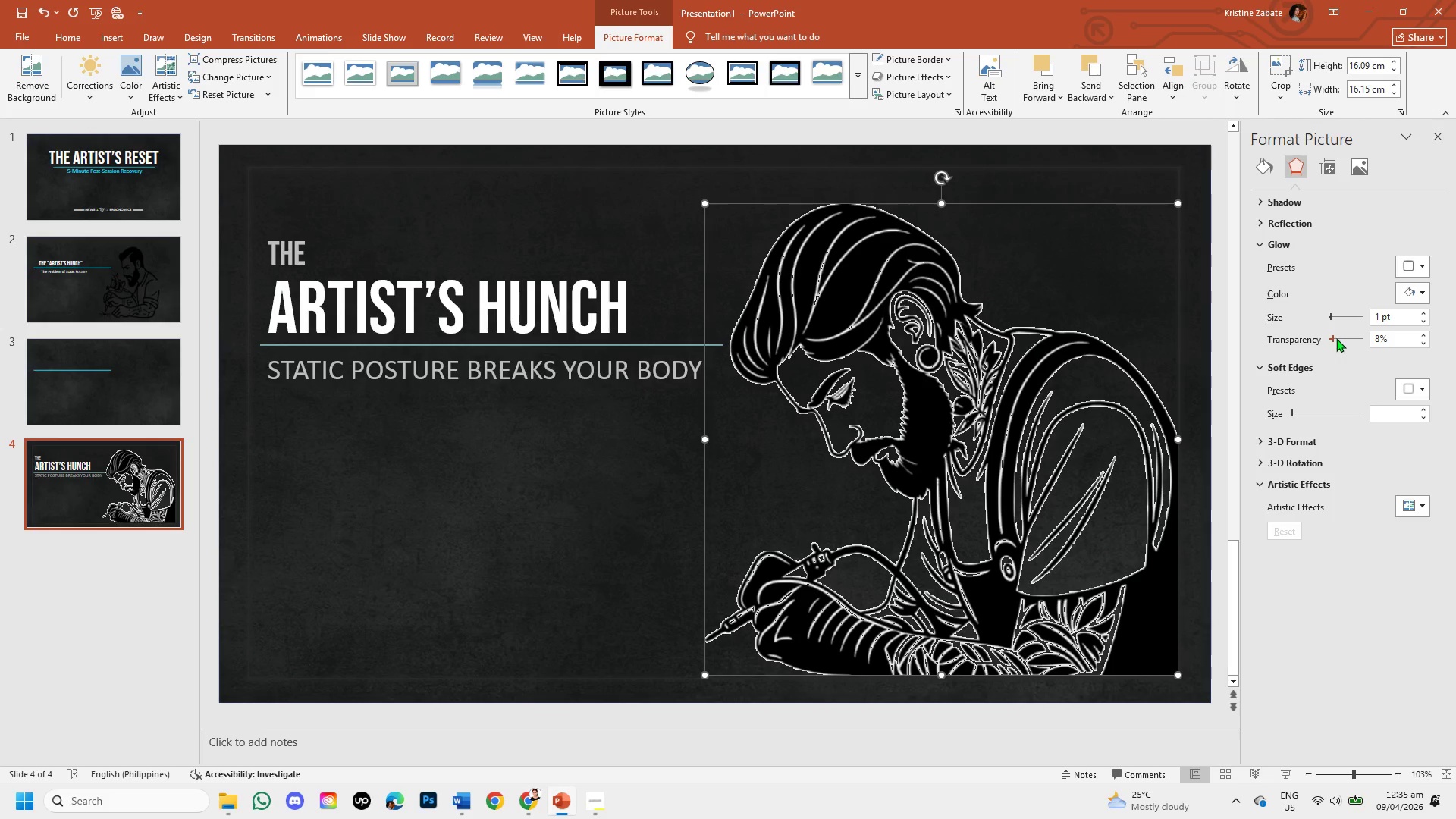 
left_click_drag(start_coordinate=[1333, 337], to_coordinate=[1361, 334])
 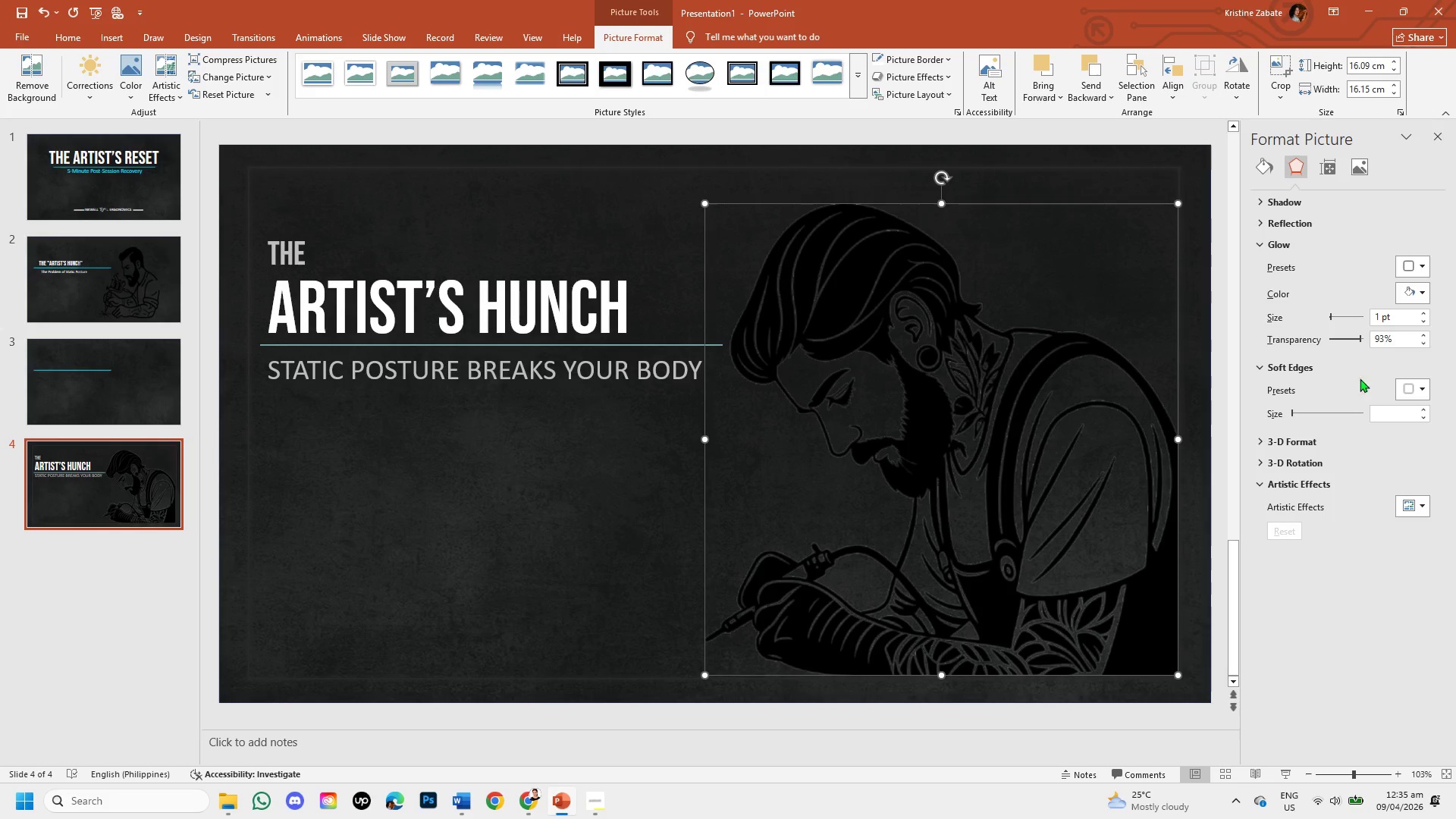 
wait(5.02)
 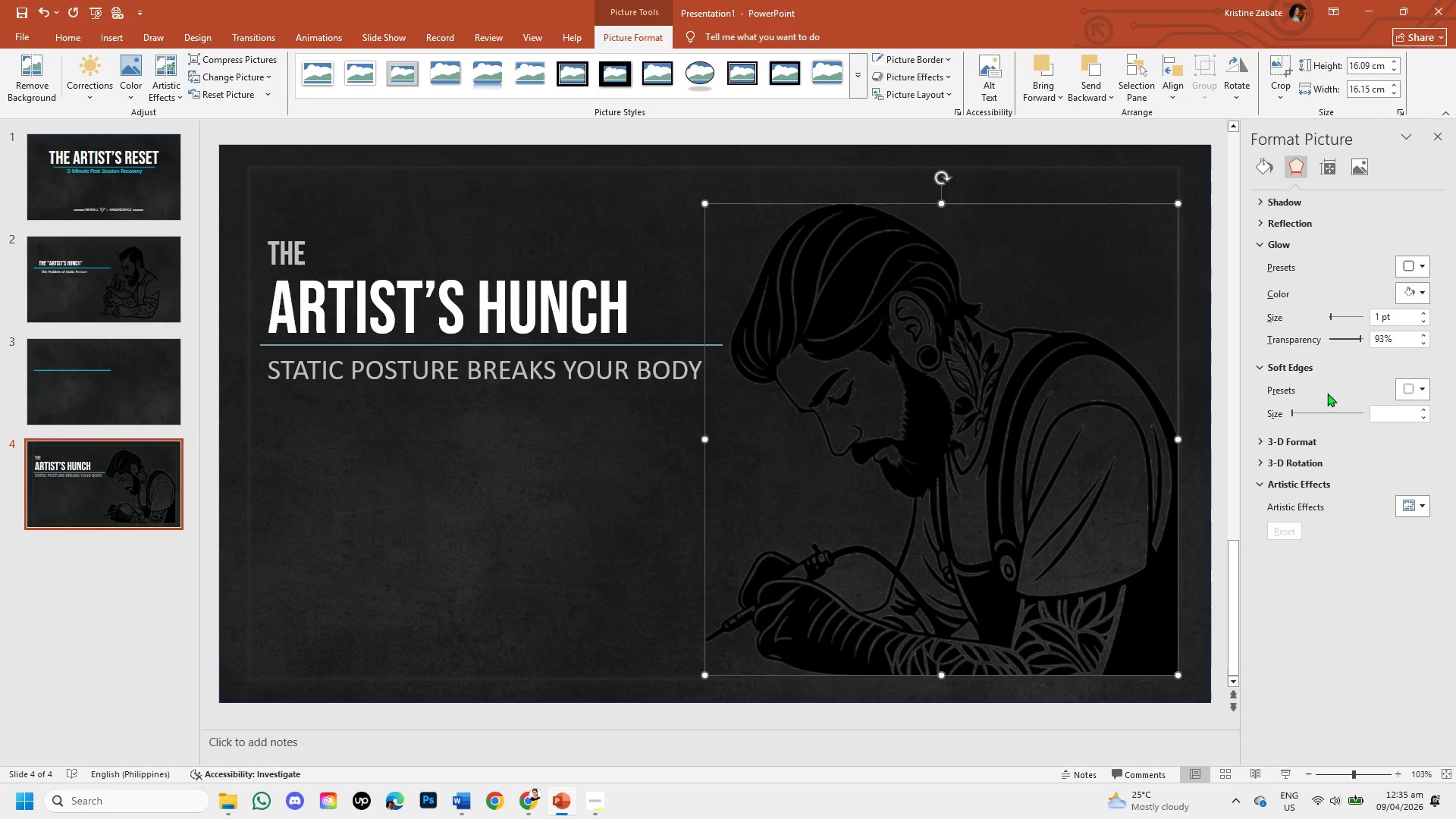 
left_click_drag(start_coordinate=[1360, 341], to_coordinate=[1372, 342])
 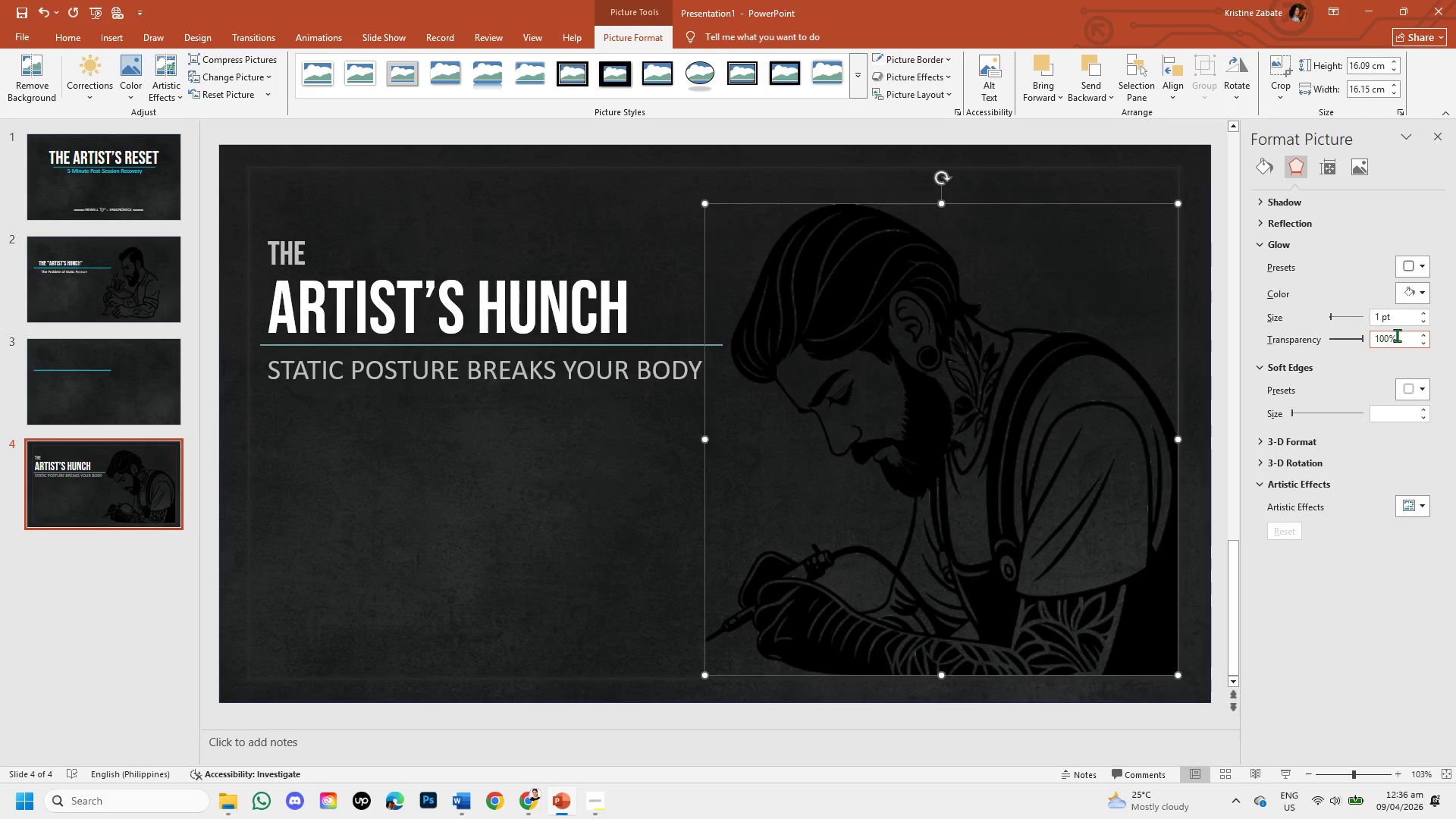 
mouse_move([1420, 318])
 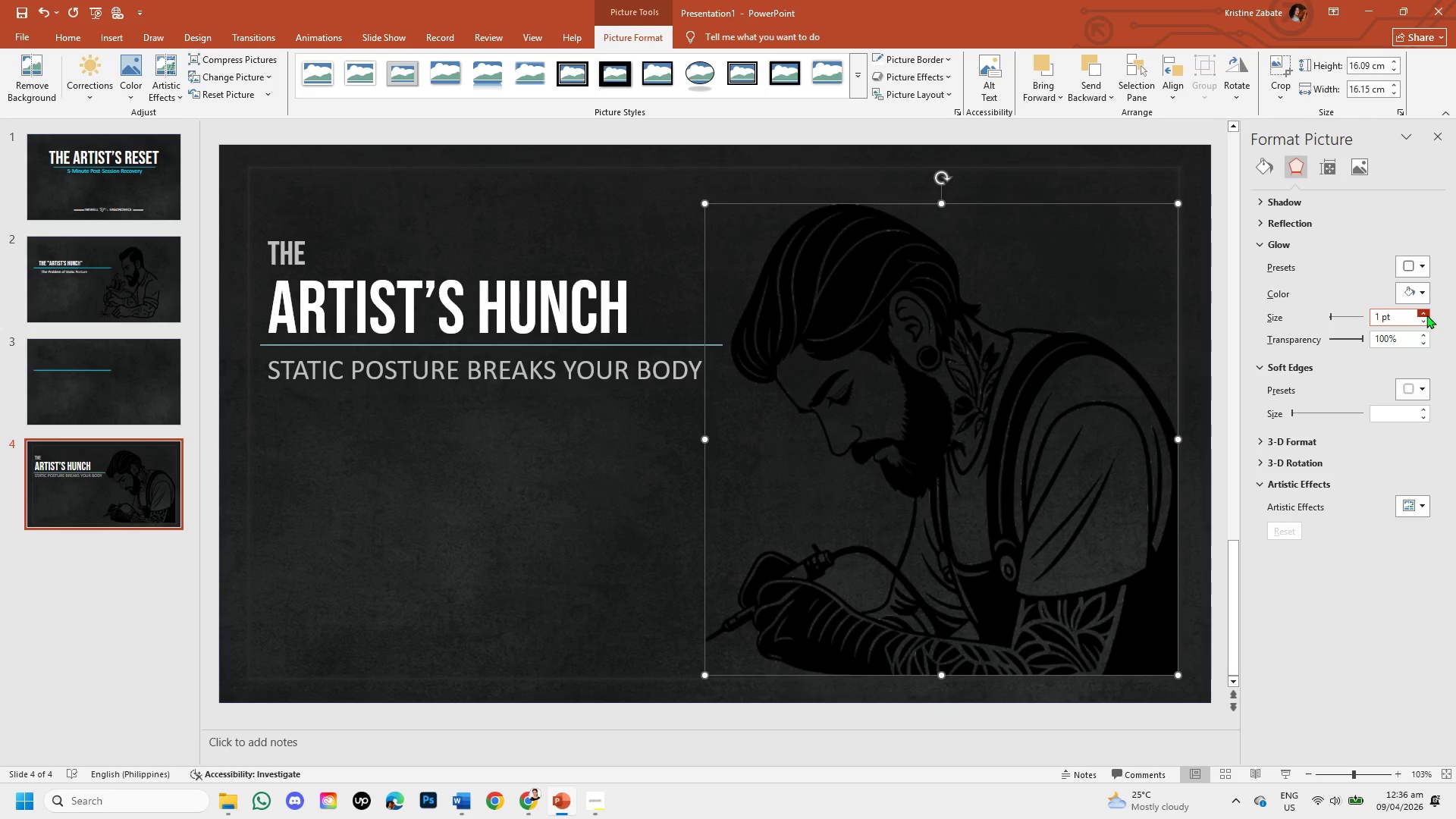 
left_click([1426, 315])
 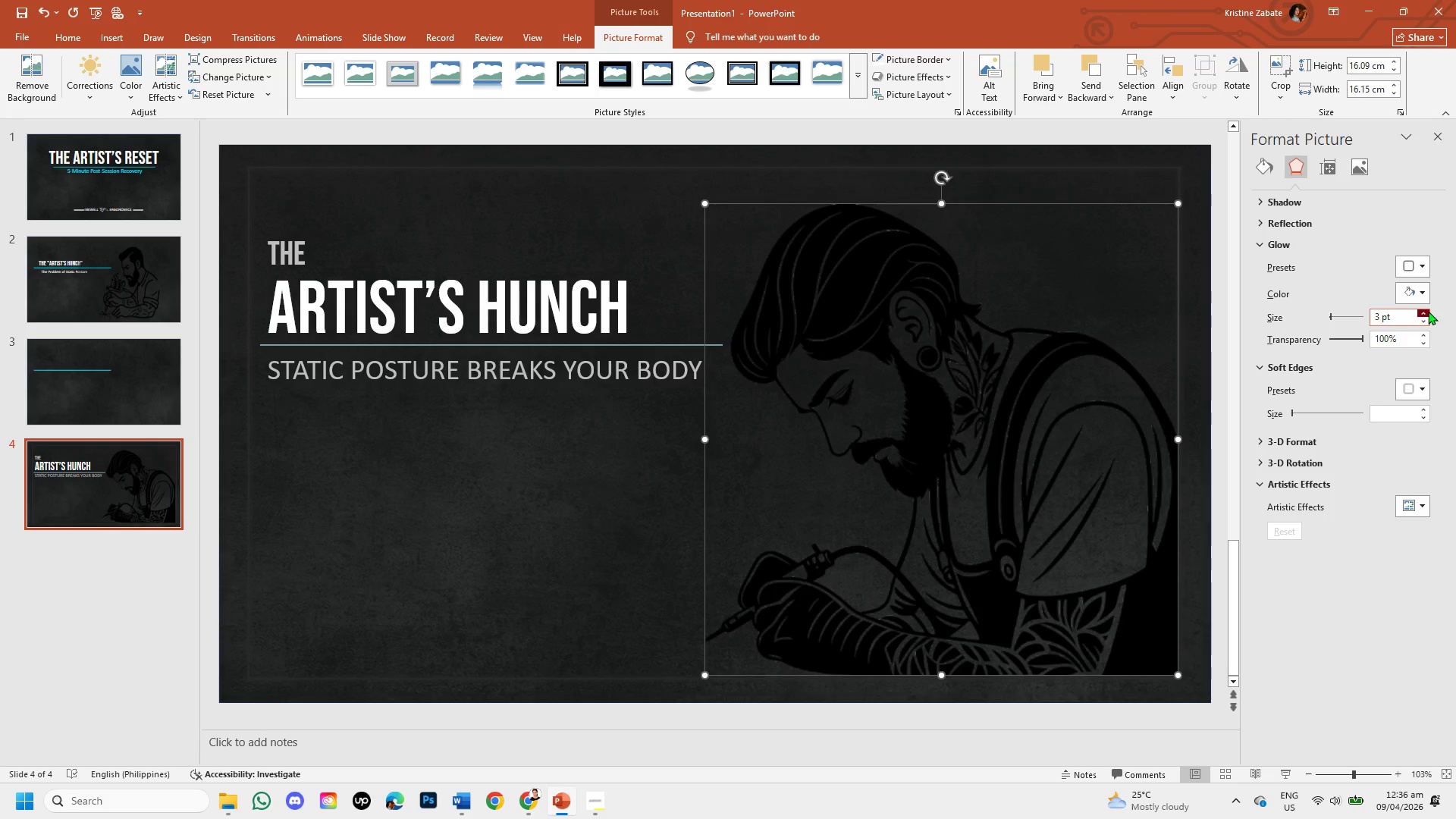 
double_click([1428, 311])
 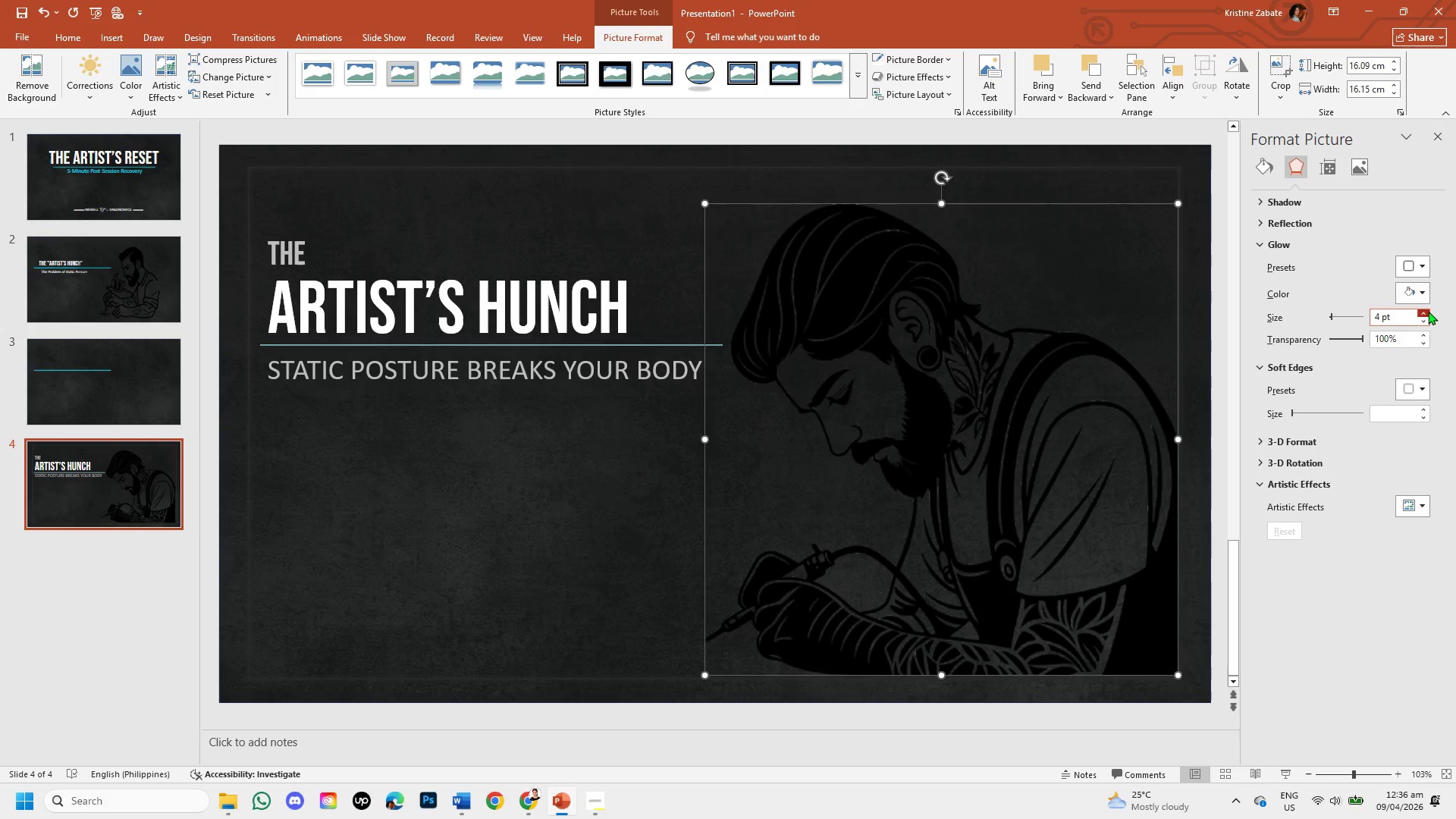 
triple_click([1428, 311])
 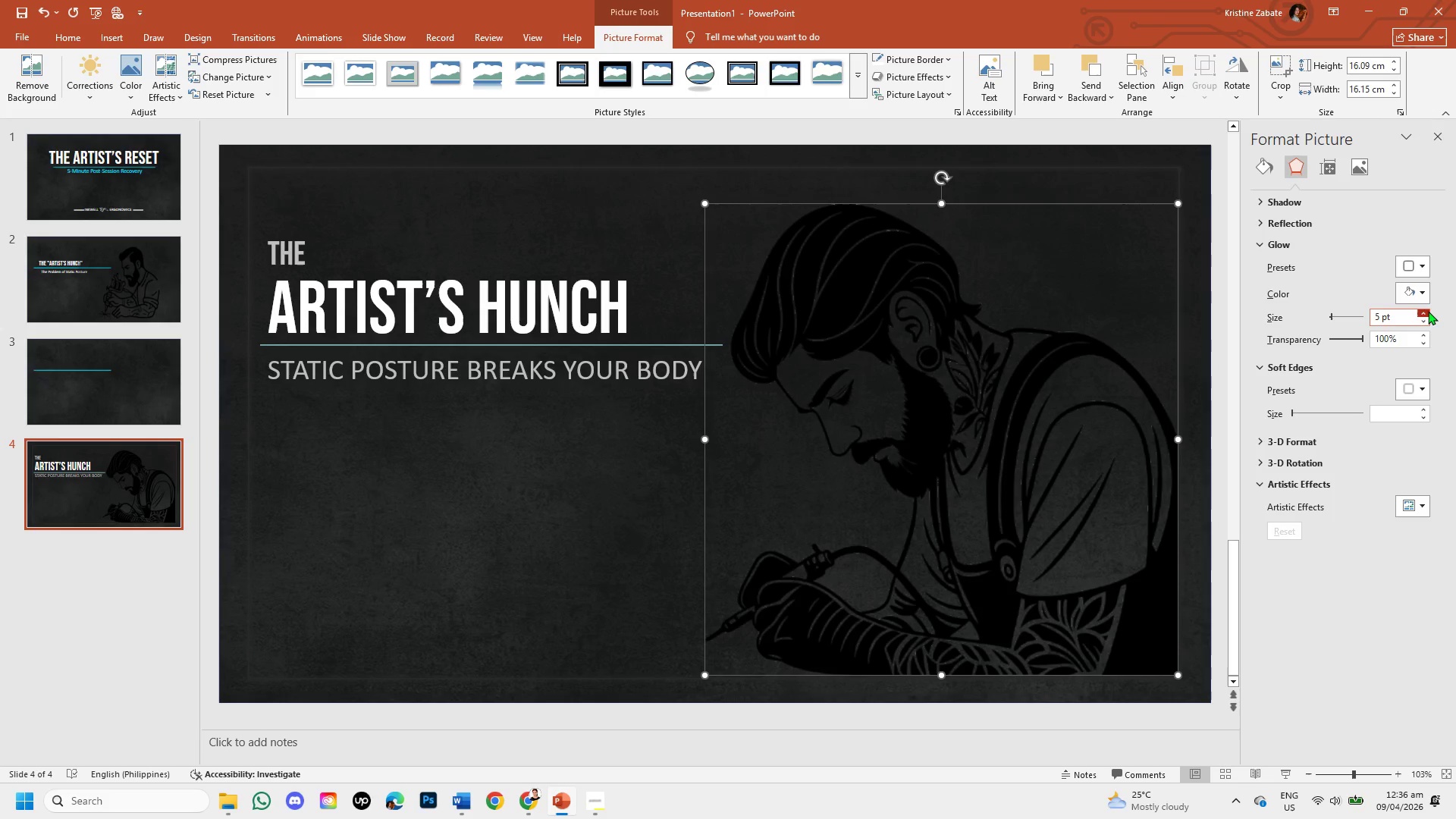 
triple_click([1428, 311])
 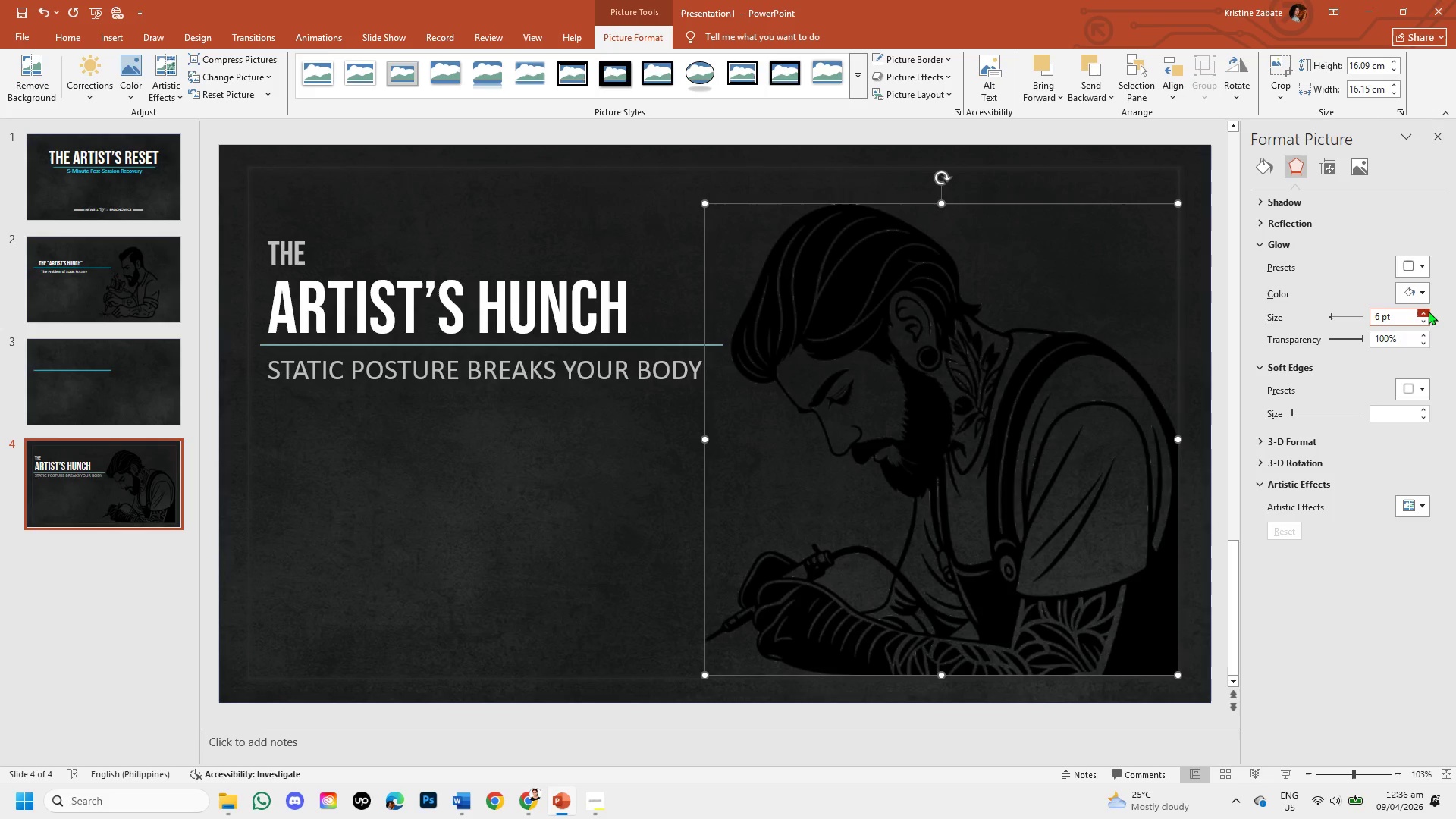 
triple_click([1428, 311])
 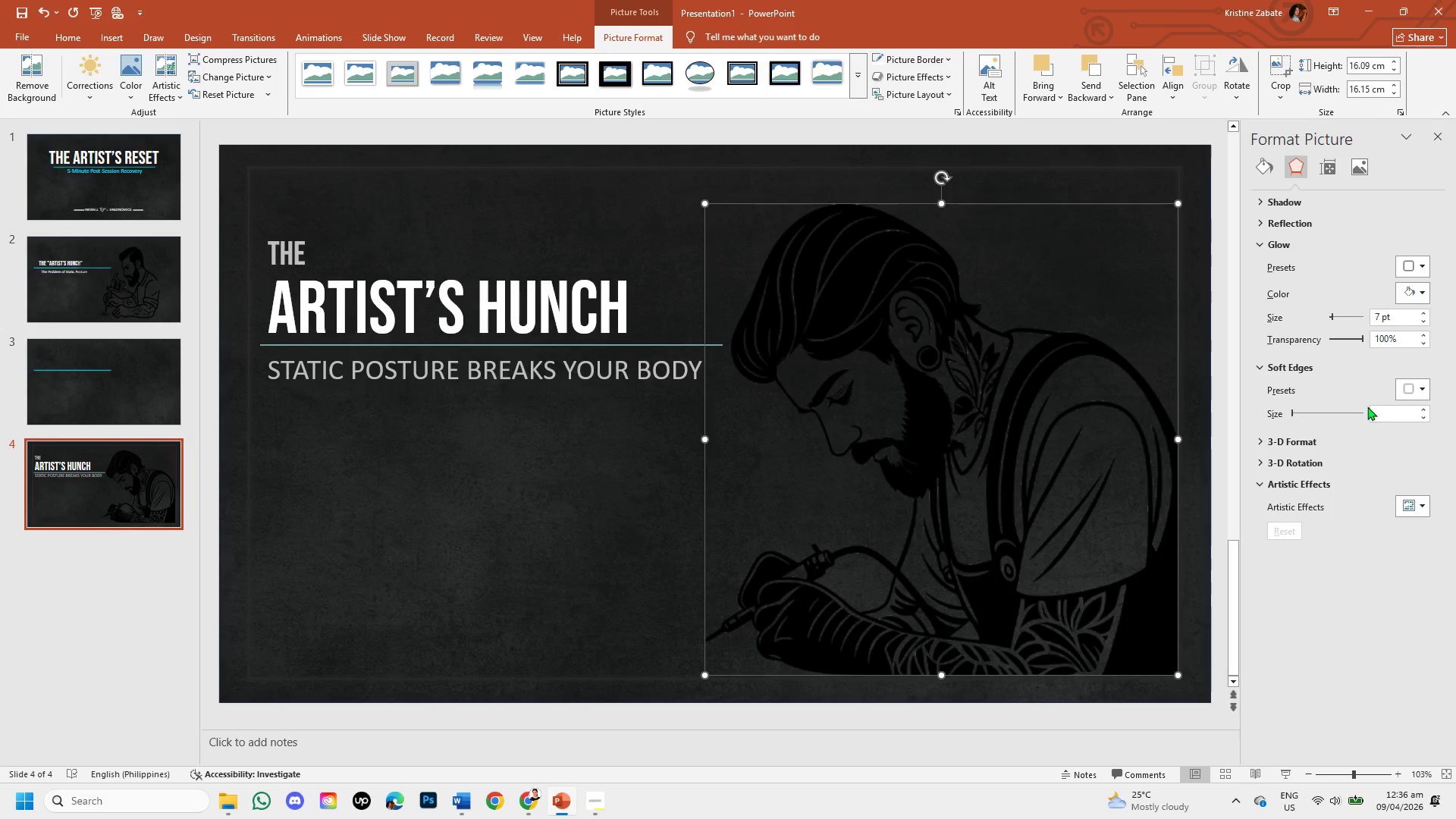 
left_click([1147, 383])
 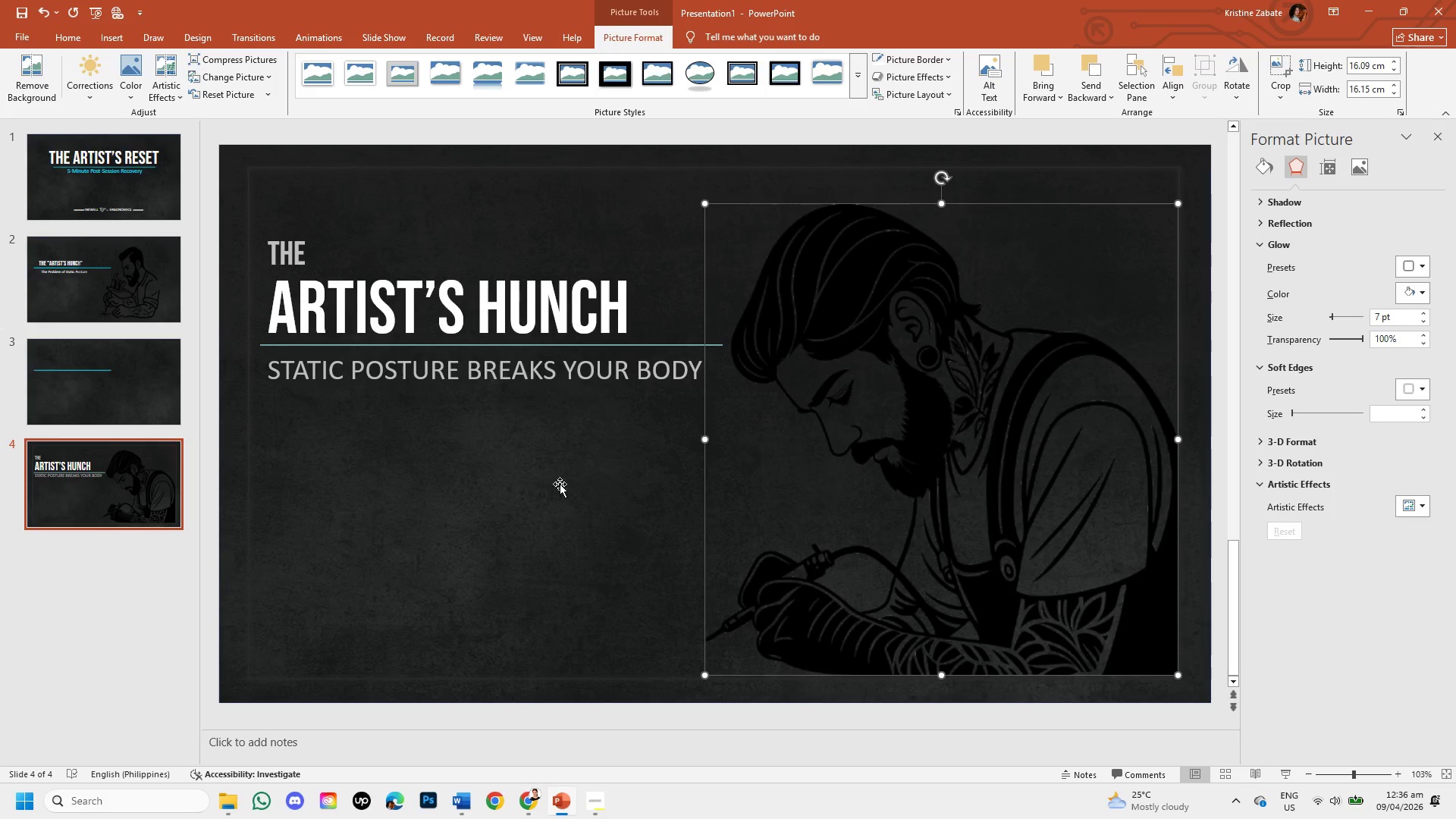 
left_click([554, 485])
 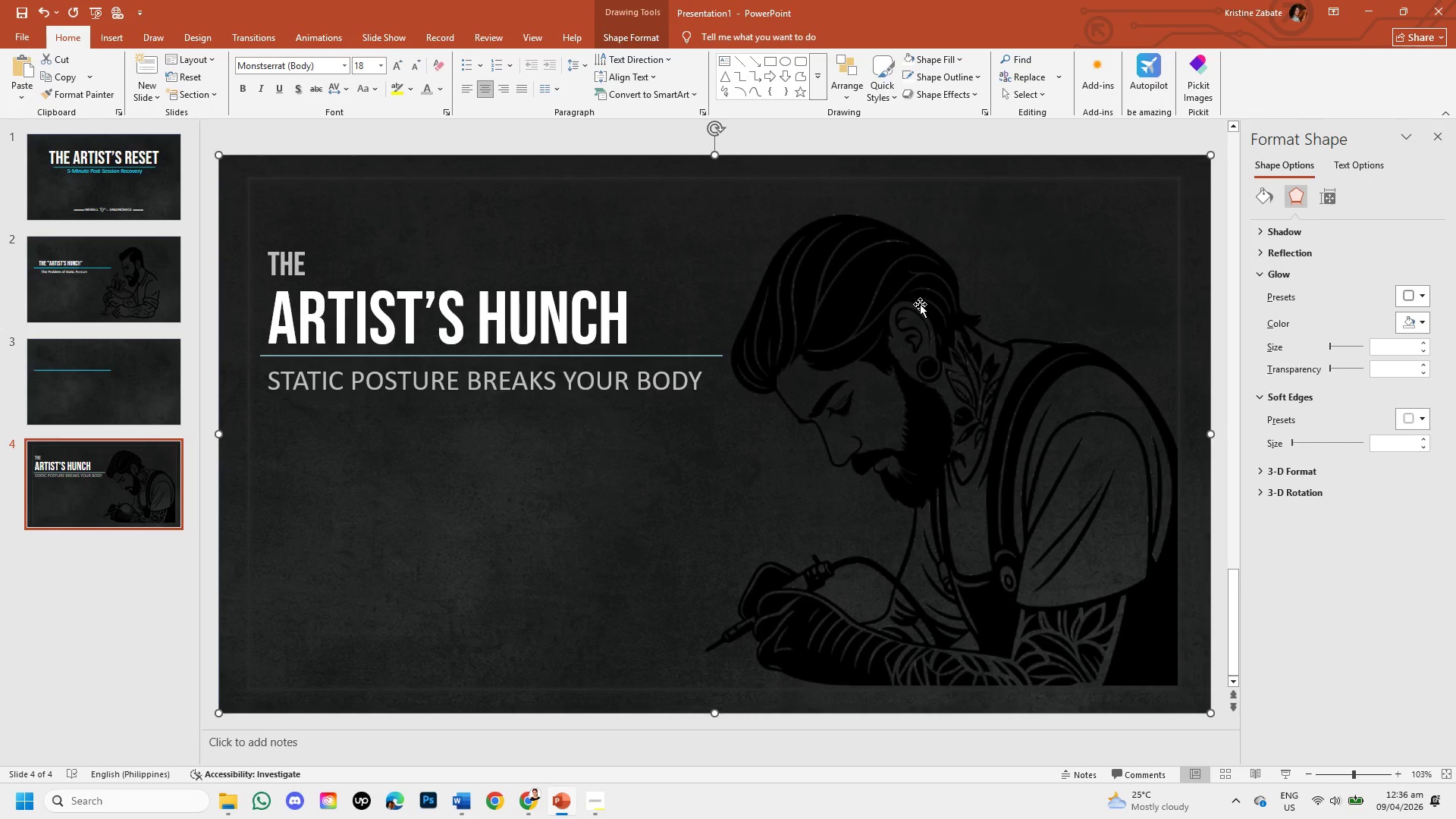 
wait(10.55)
 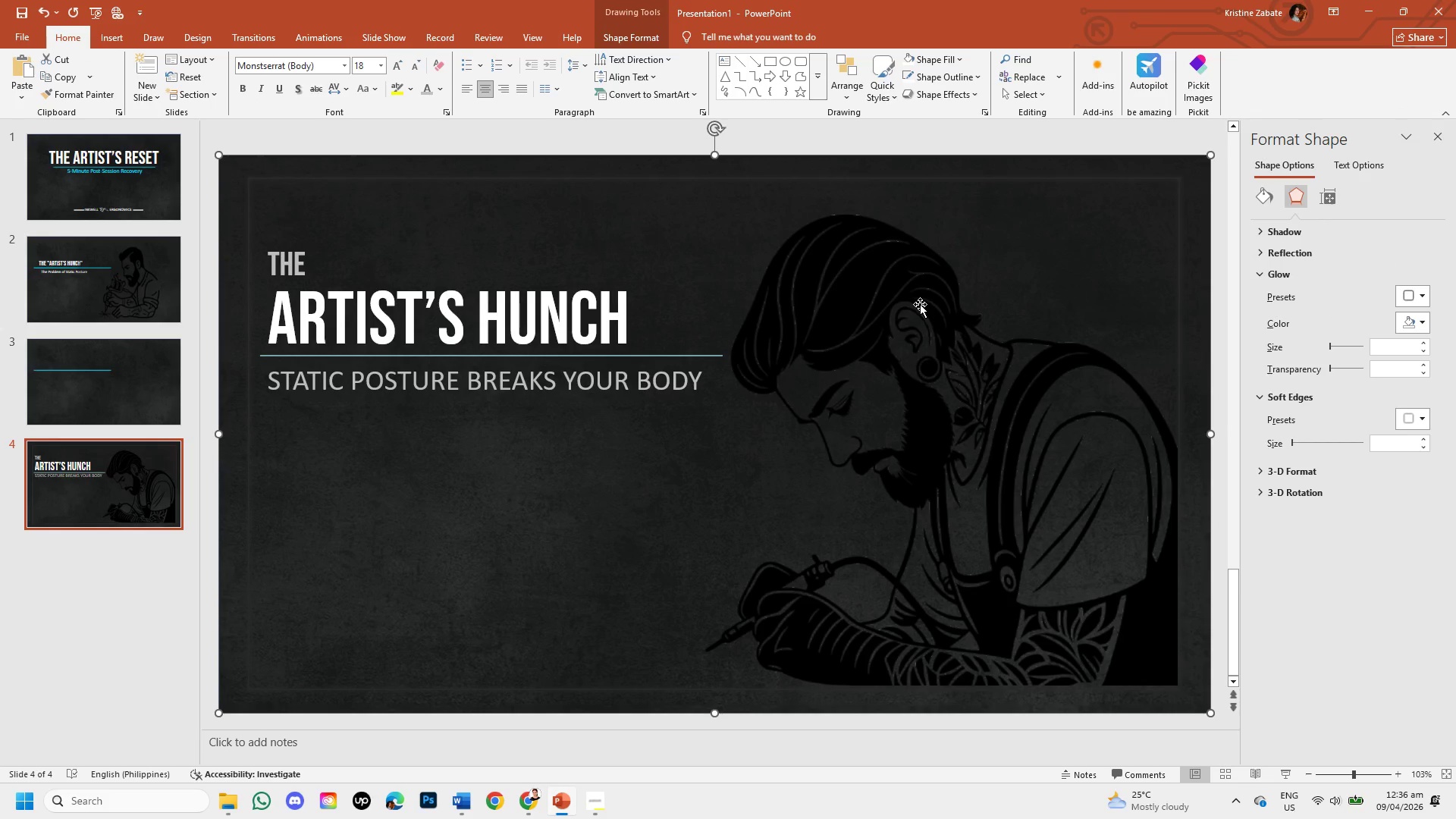 
left_click([136, 373])
 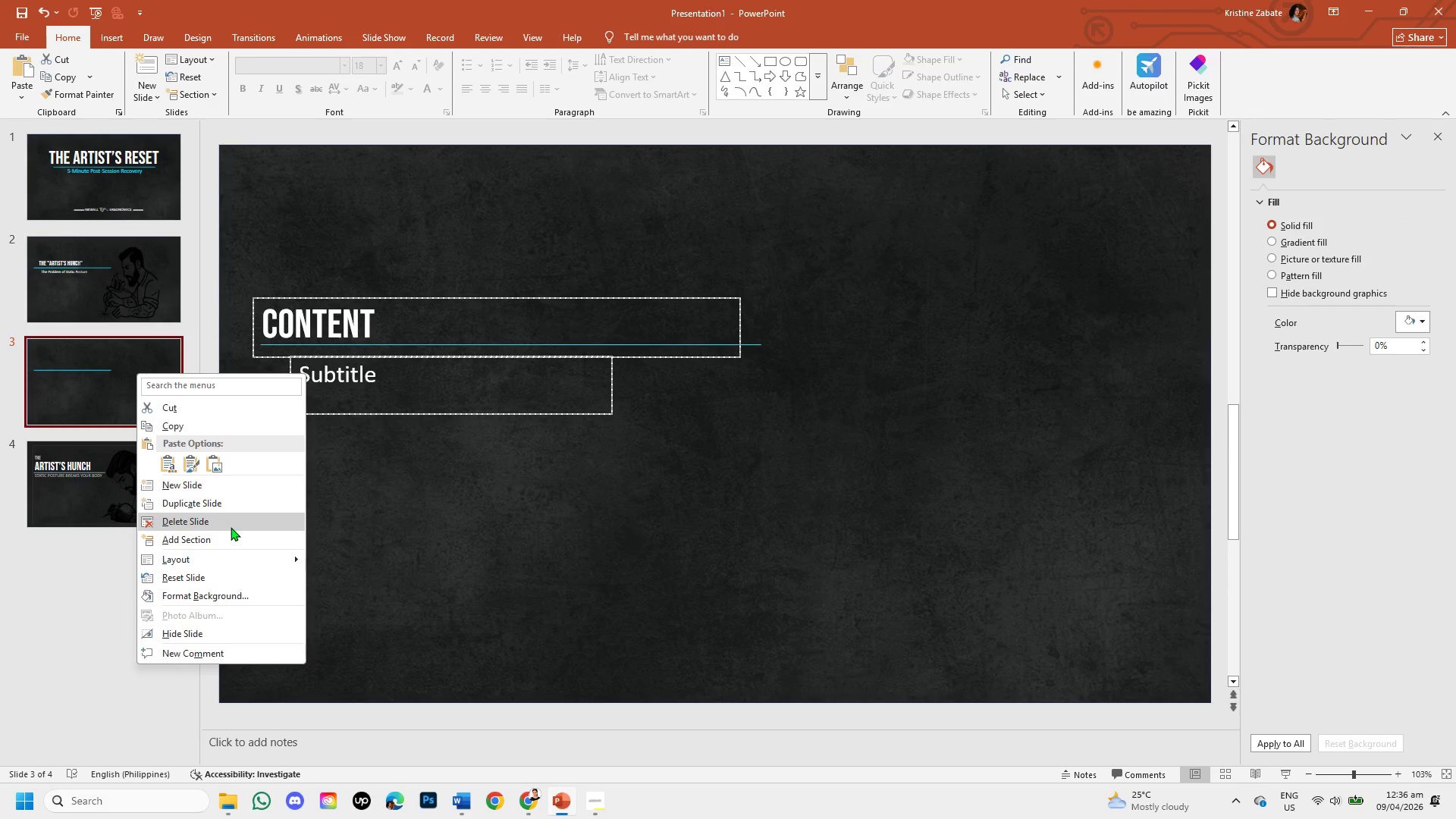 
left_click([231, 527])
 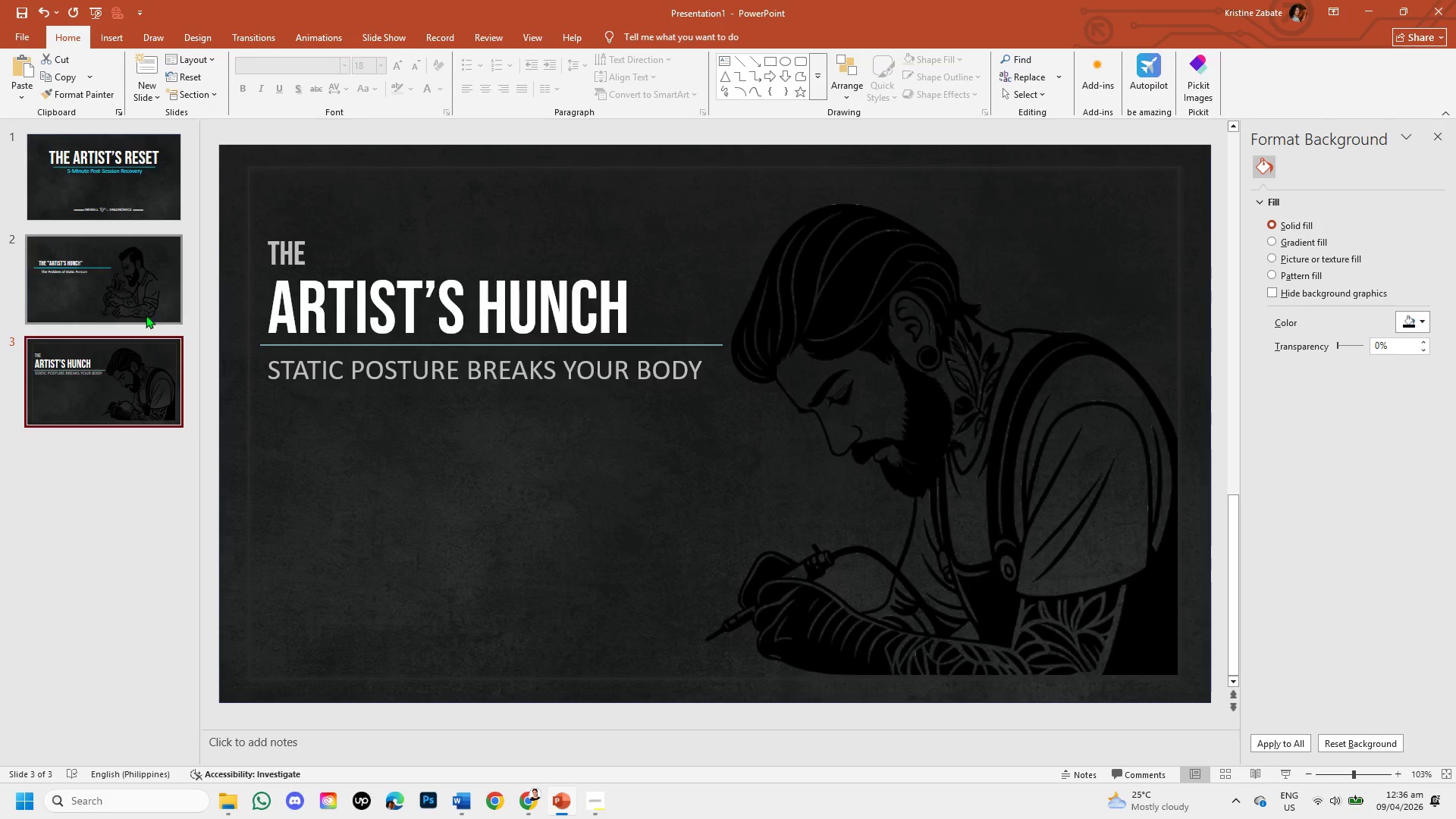 
left_click([140, 292])
 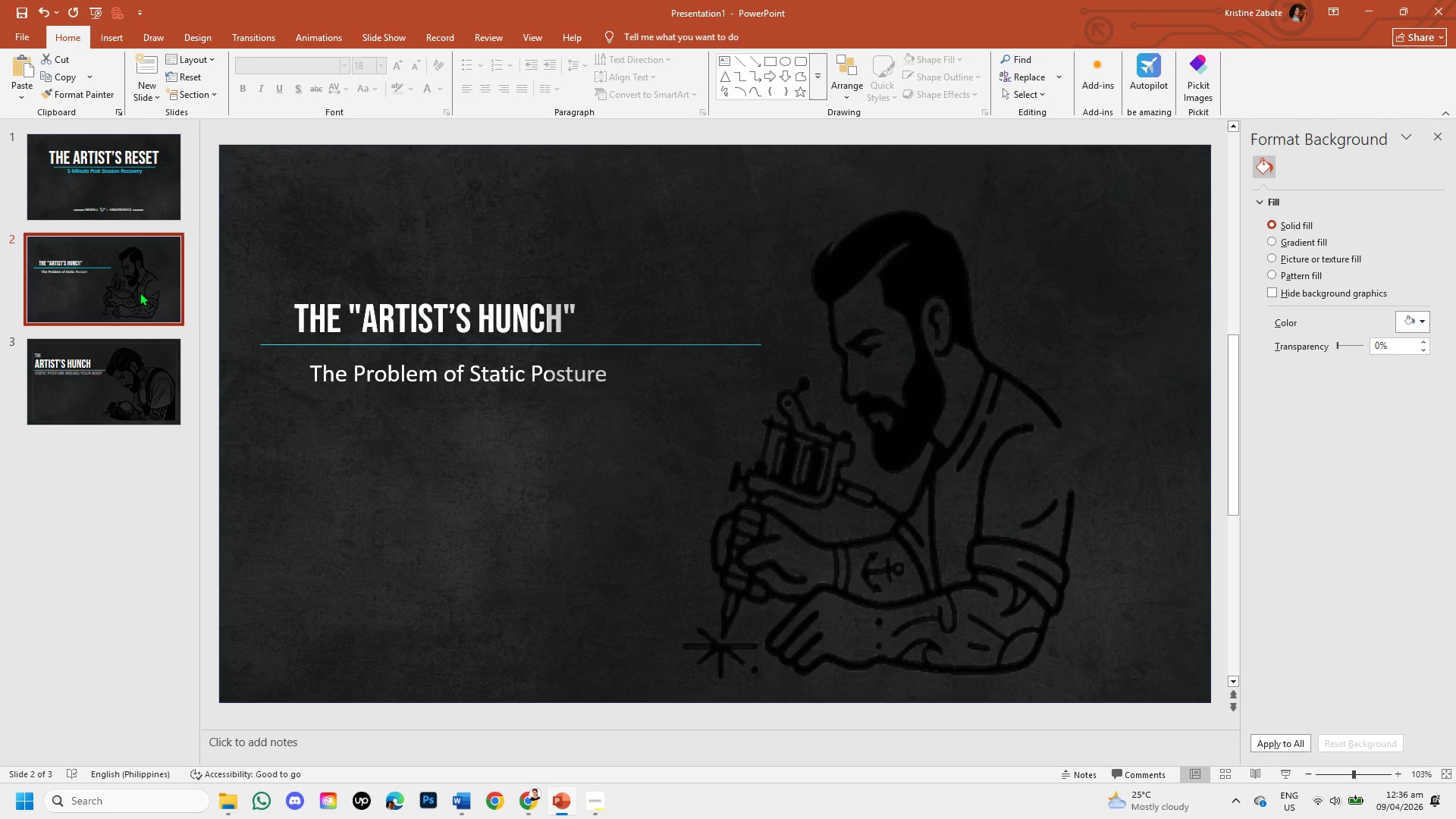 
right_click([140, 292])
 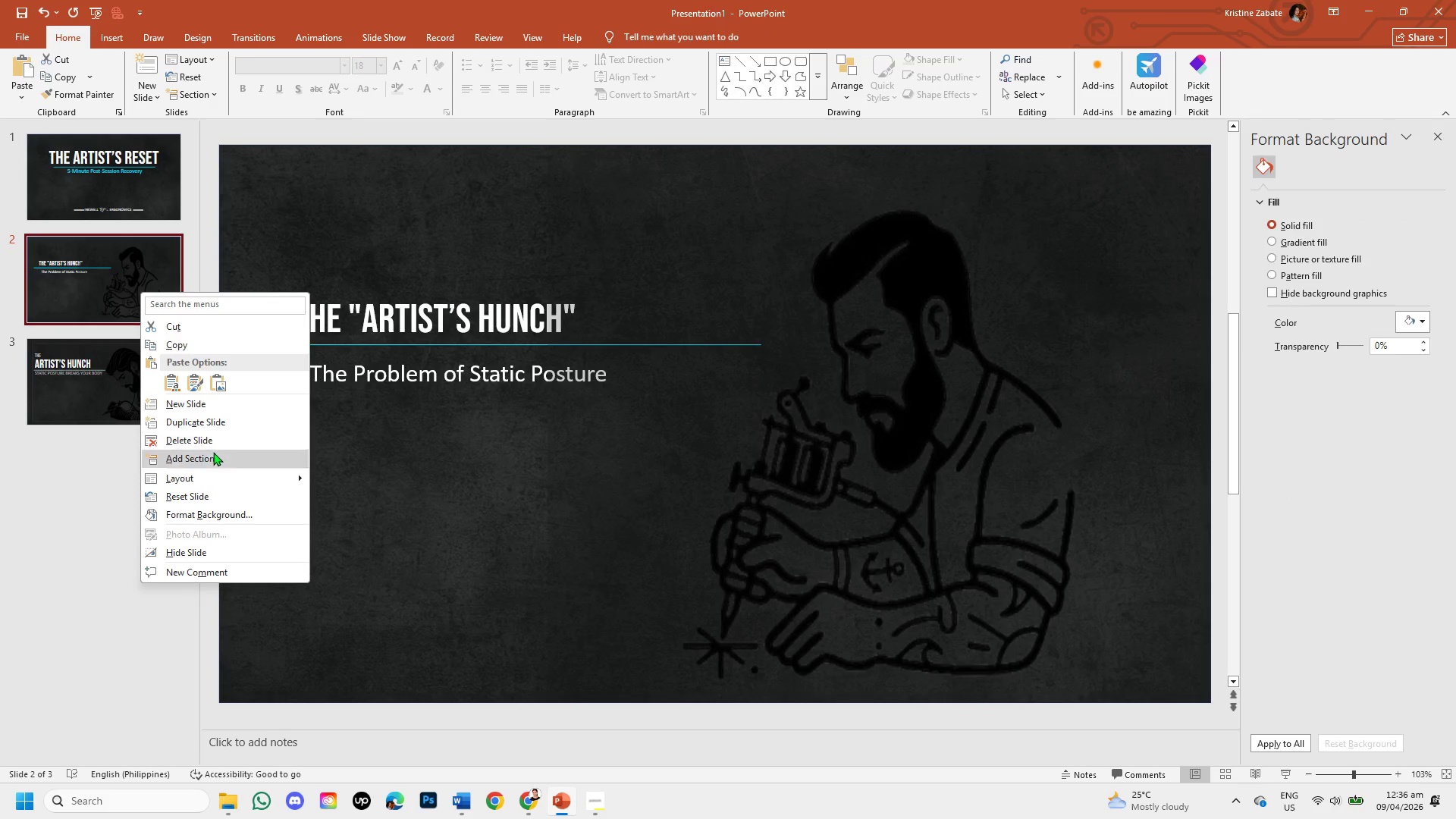 
left_click([213, 444])
 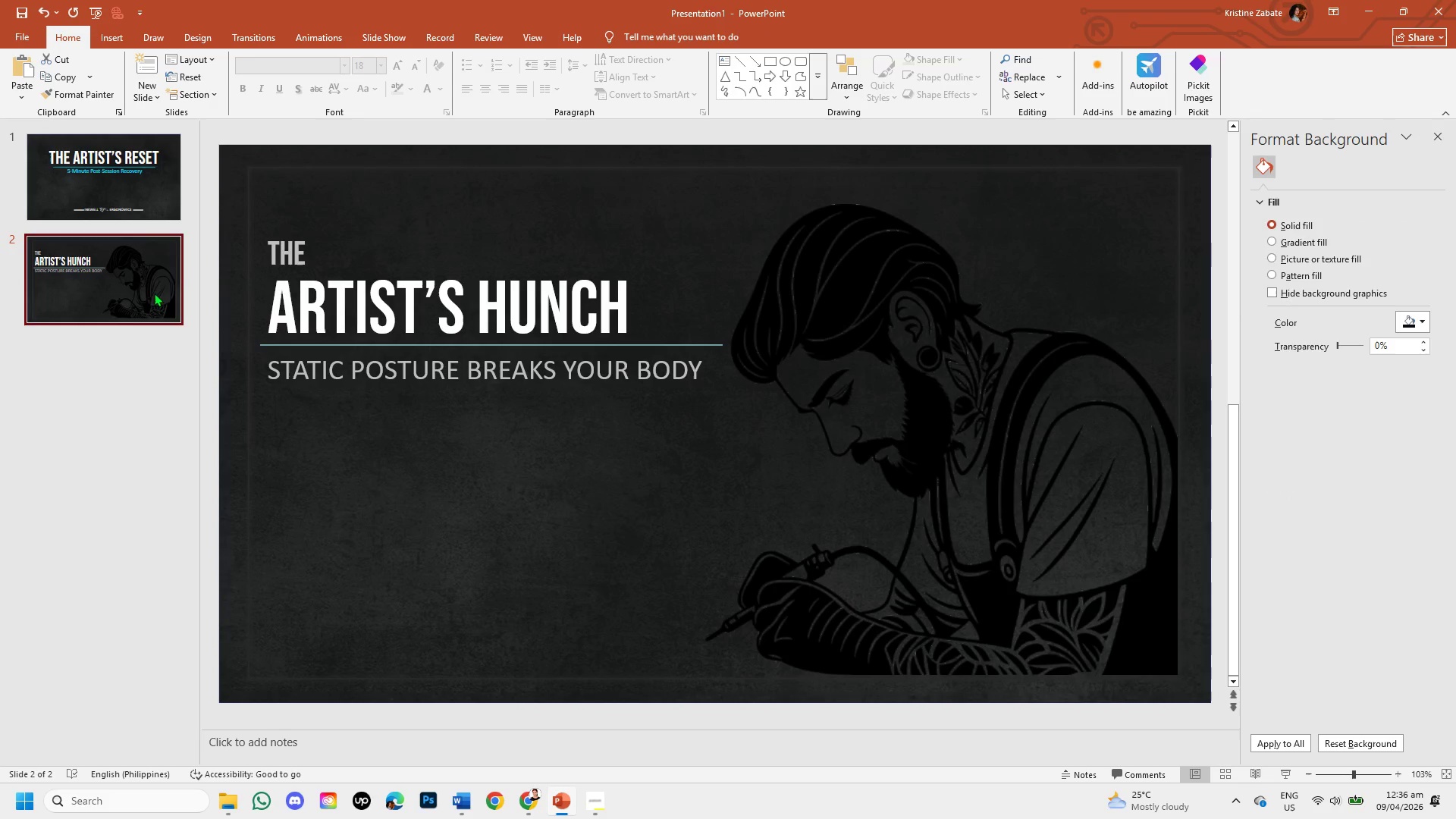 
left_click([149, 287])
 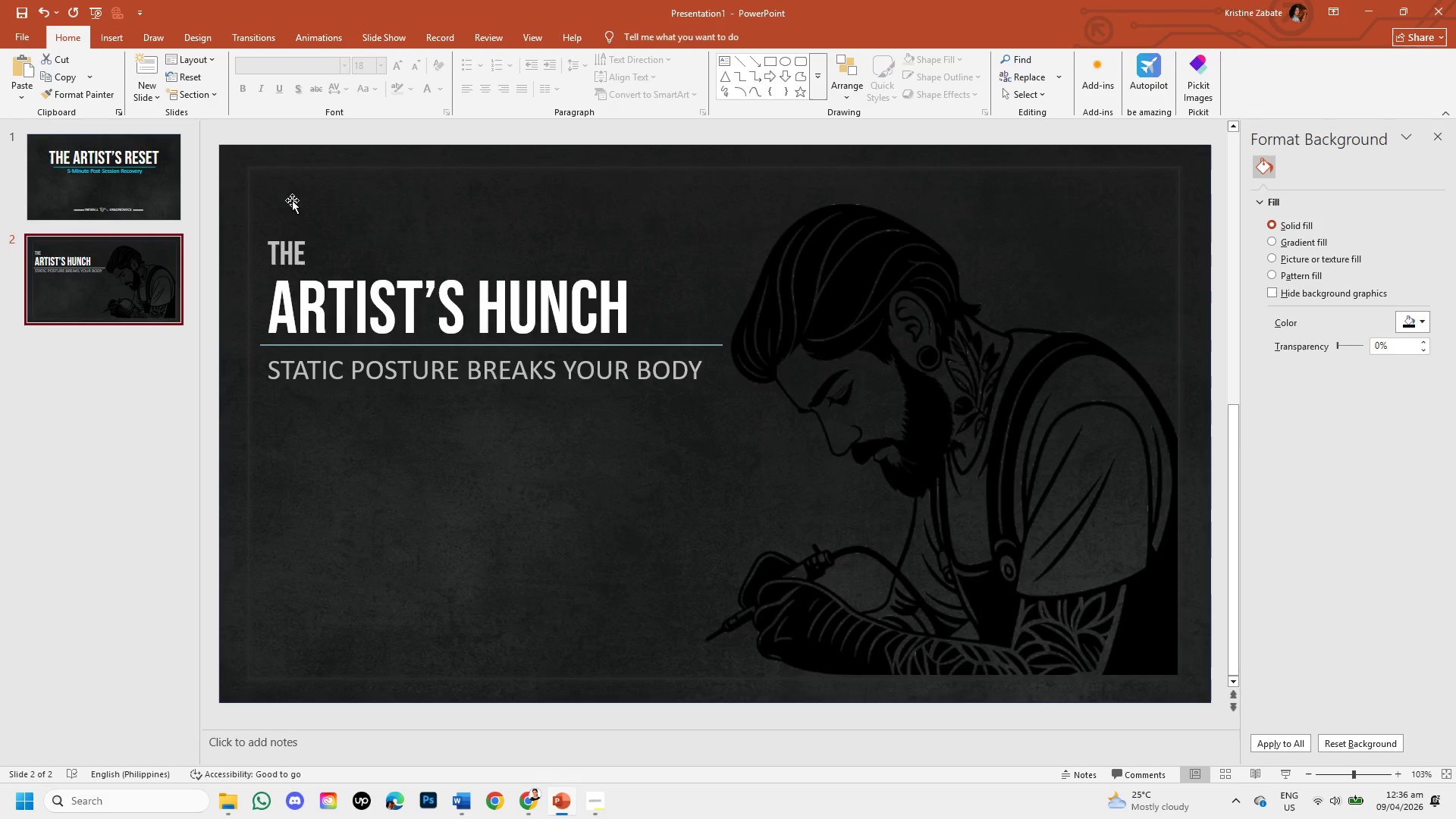 
wait(6.02)
 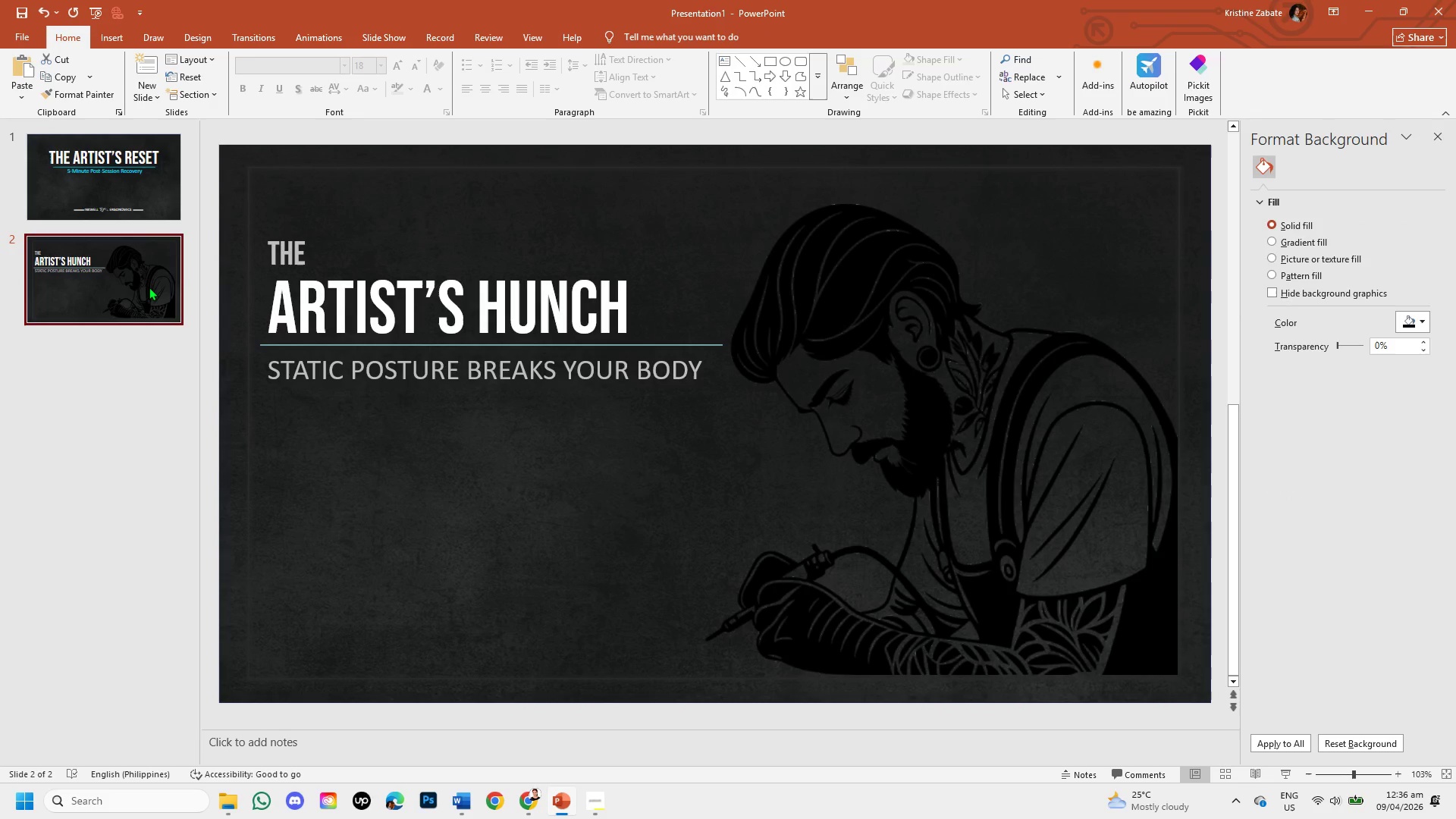 
left_click([107, 27])
 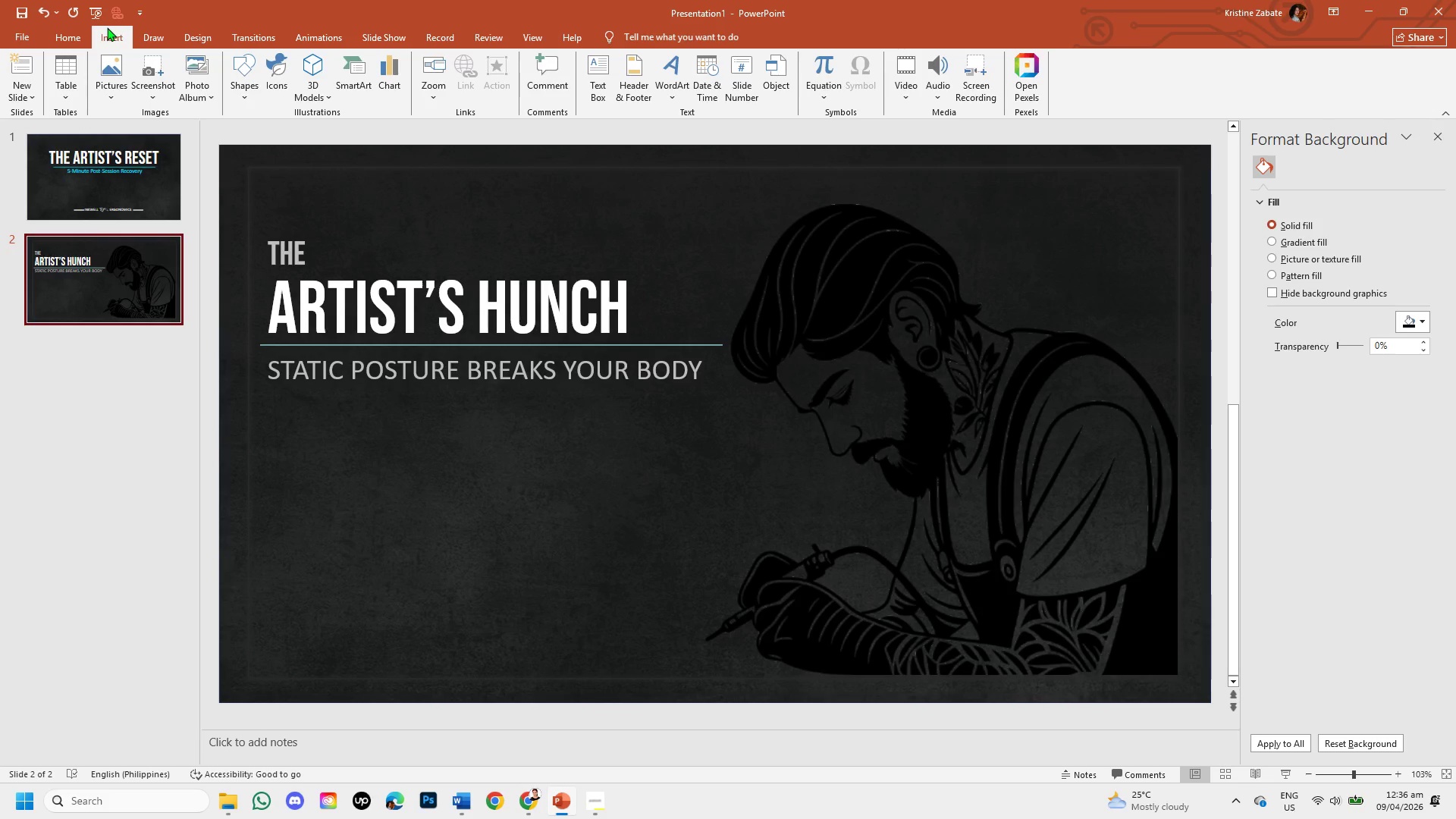 
wait(5.36)
 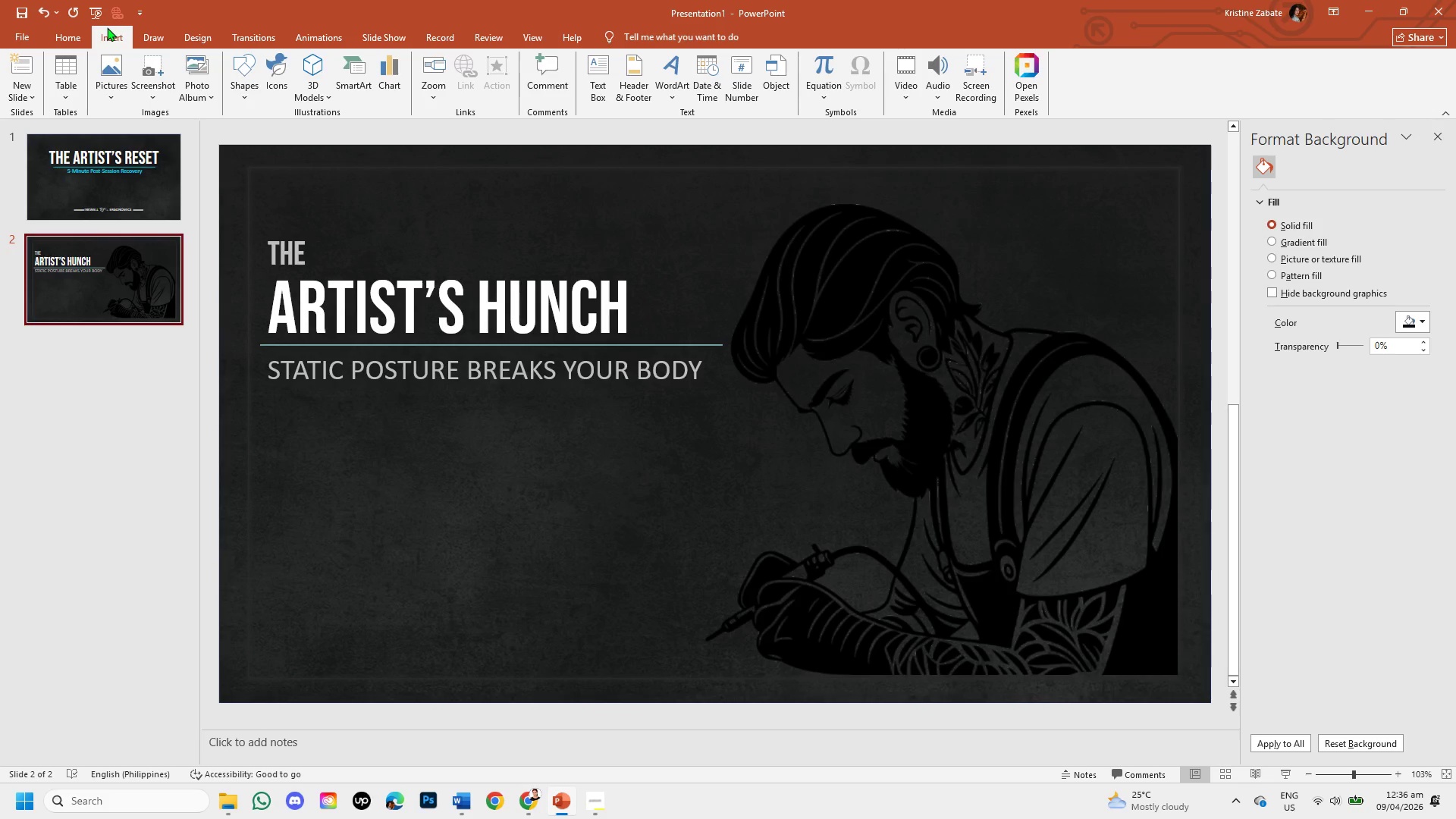 
left_click([251, 92])
 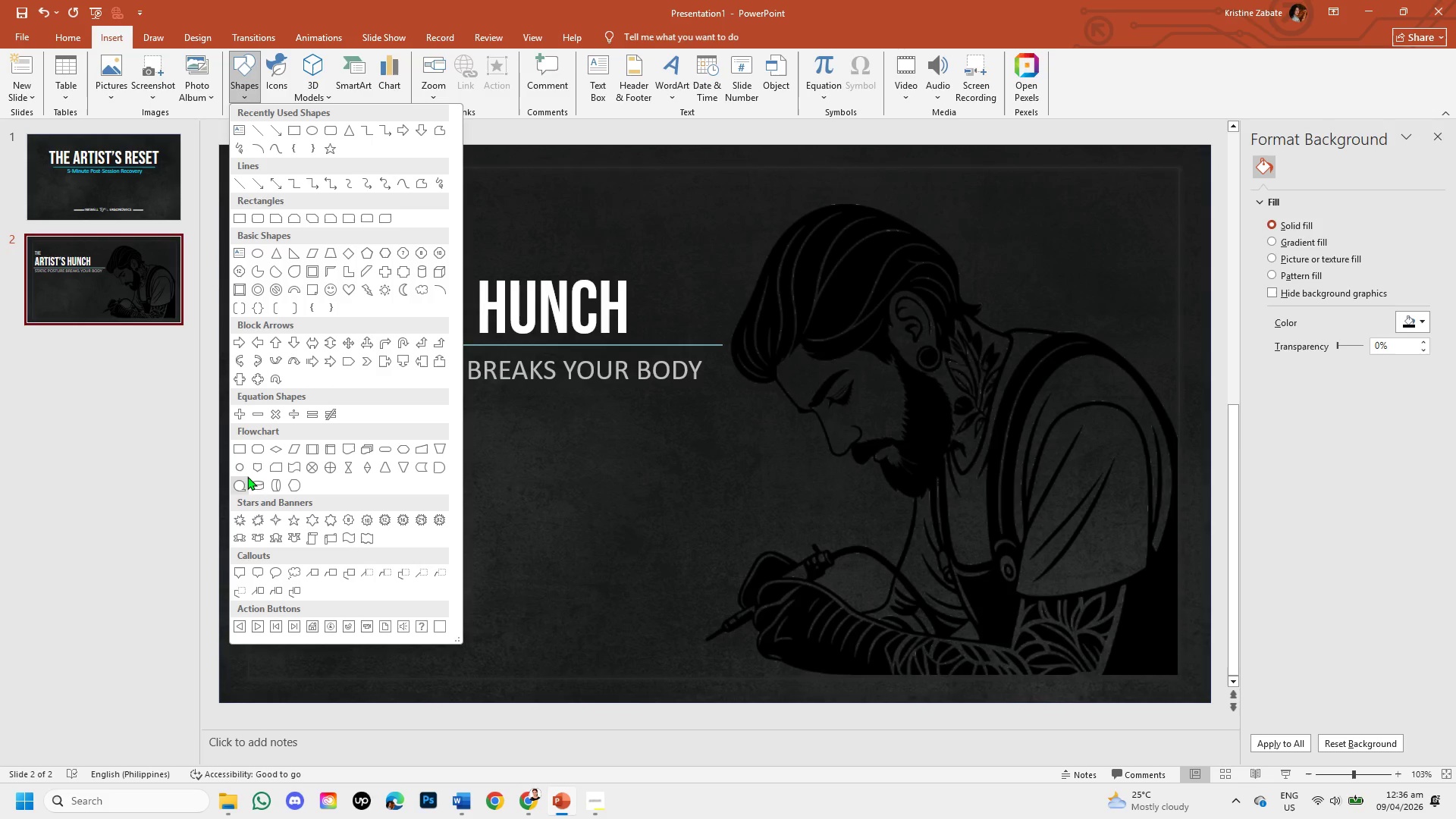 
left_click([241, 473])
 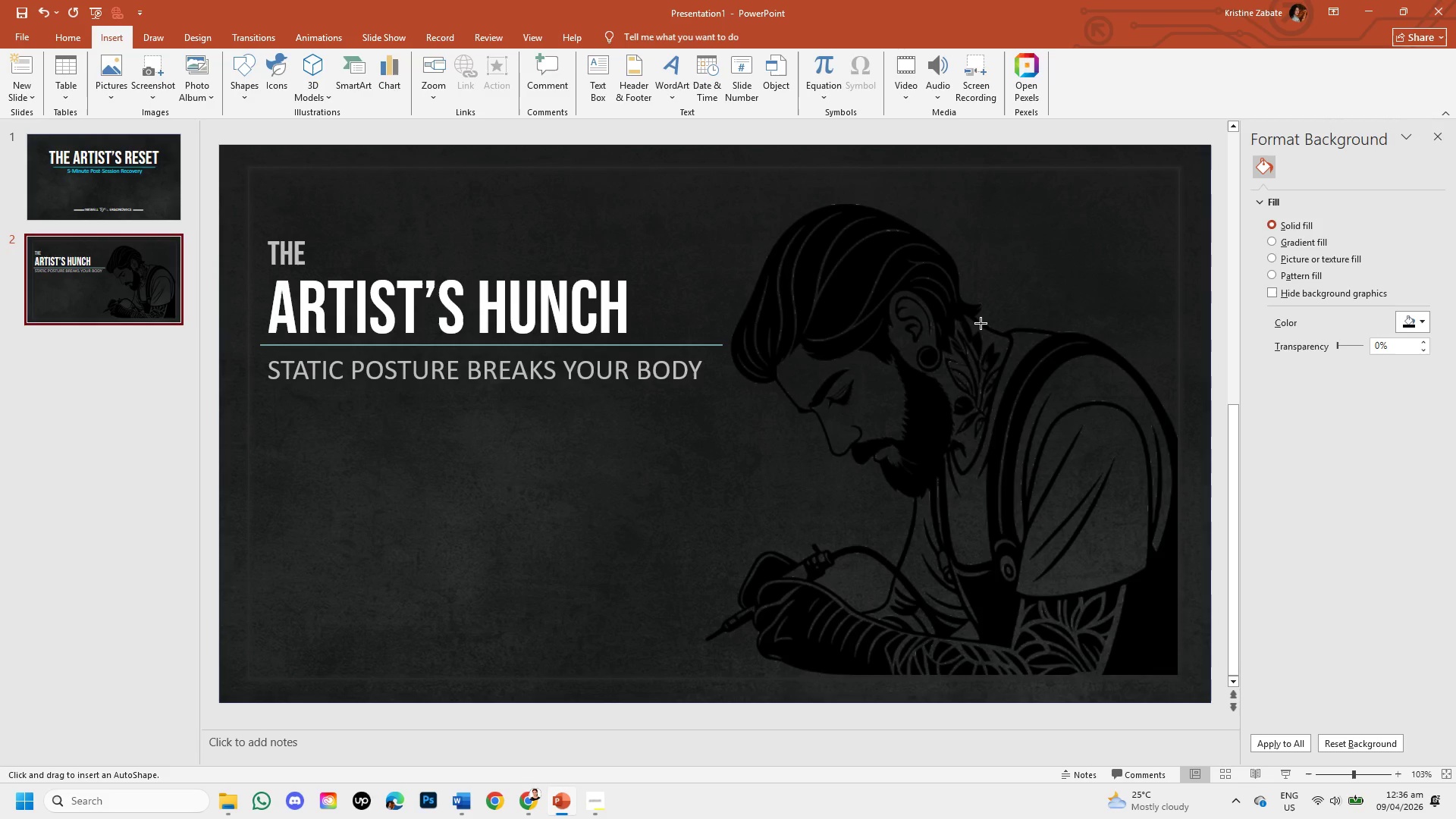 
wait(13.69)
 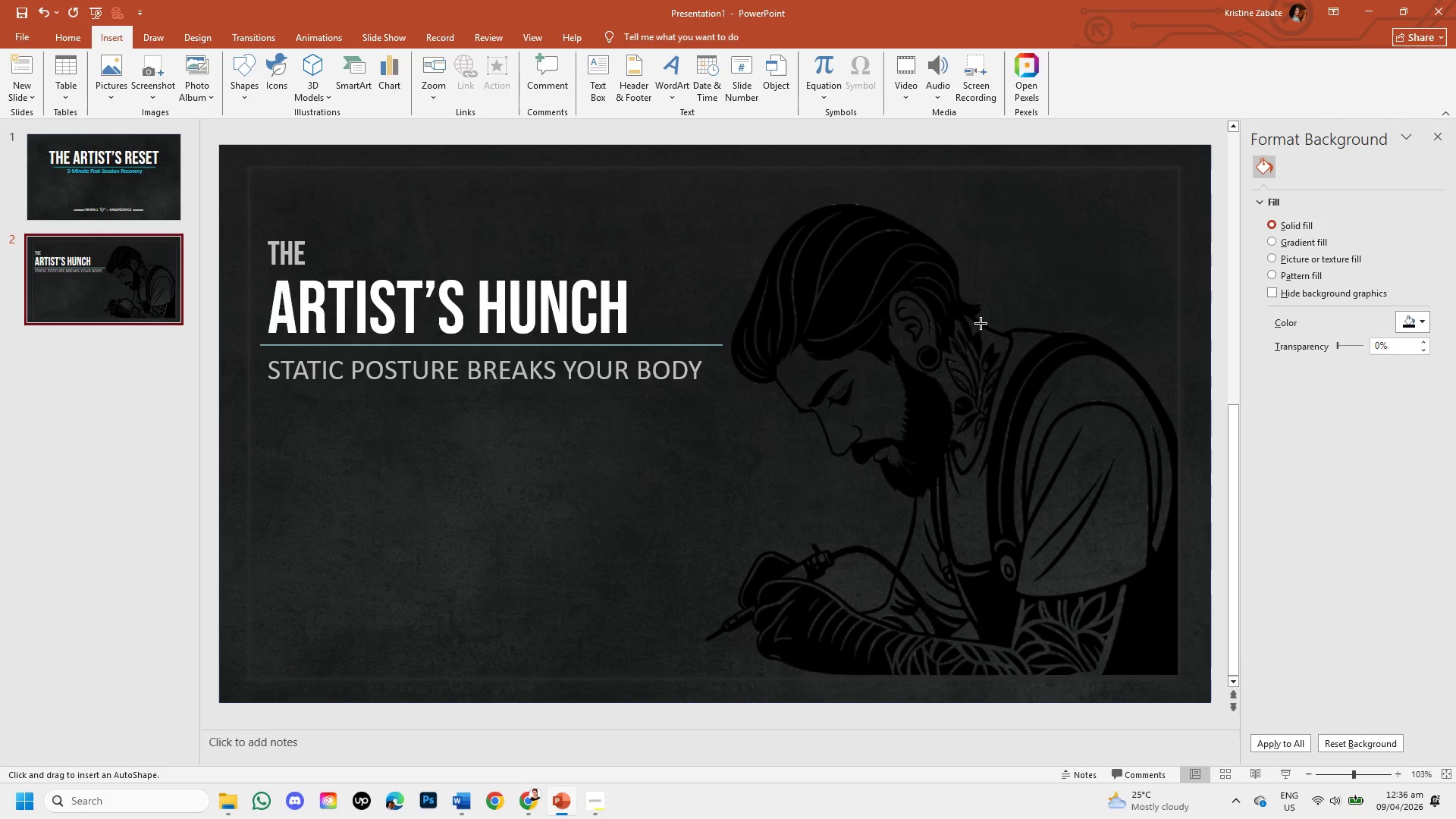 
left_click_drag(start_coordinate=[974, 305], to_coordinate=[999, 331])
 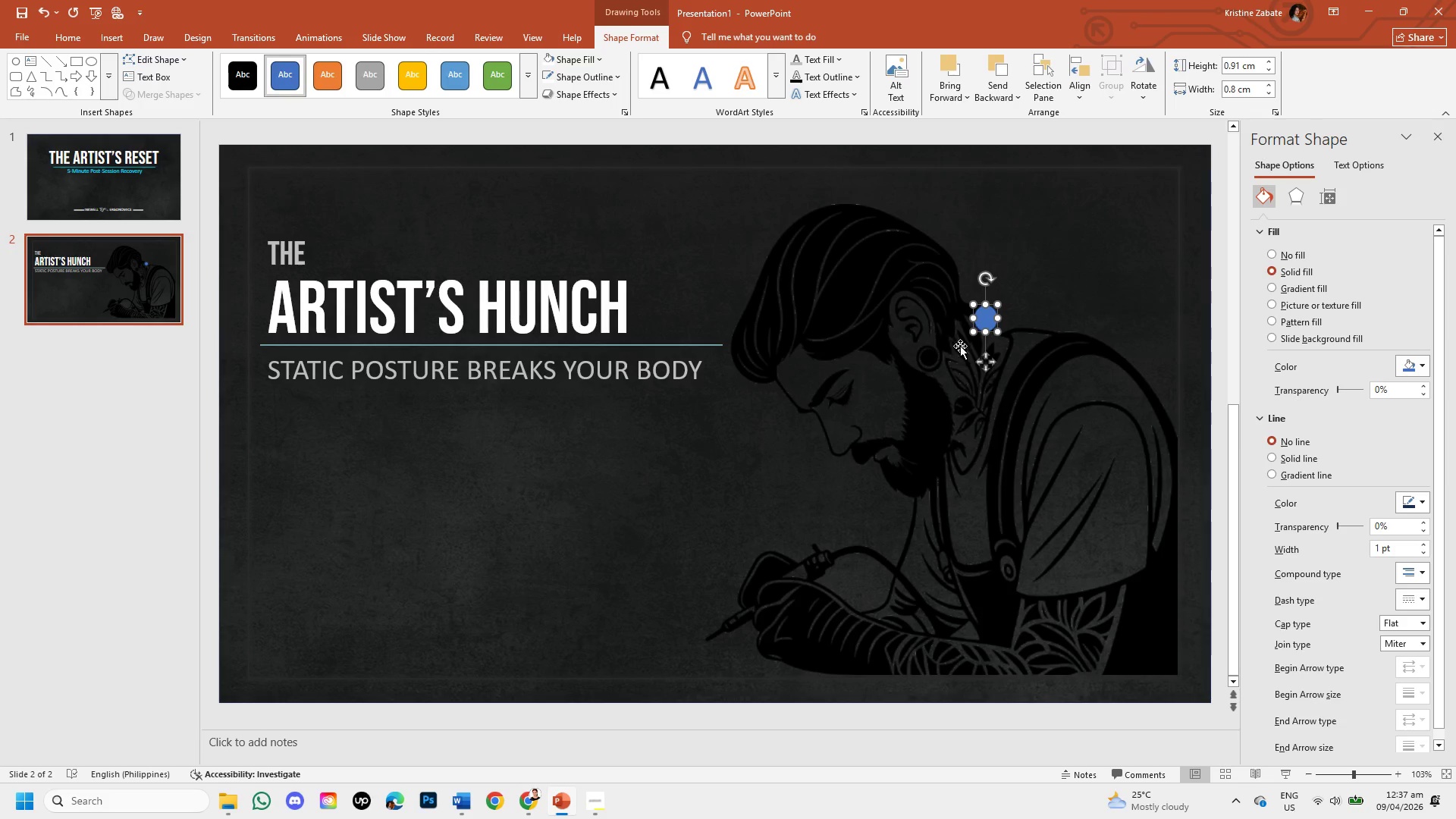 
wait(16.52)
 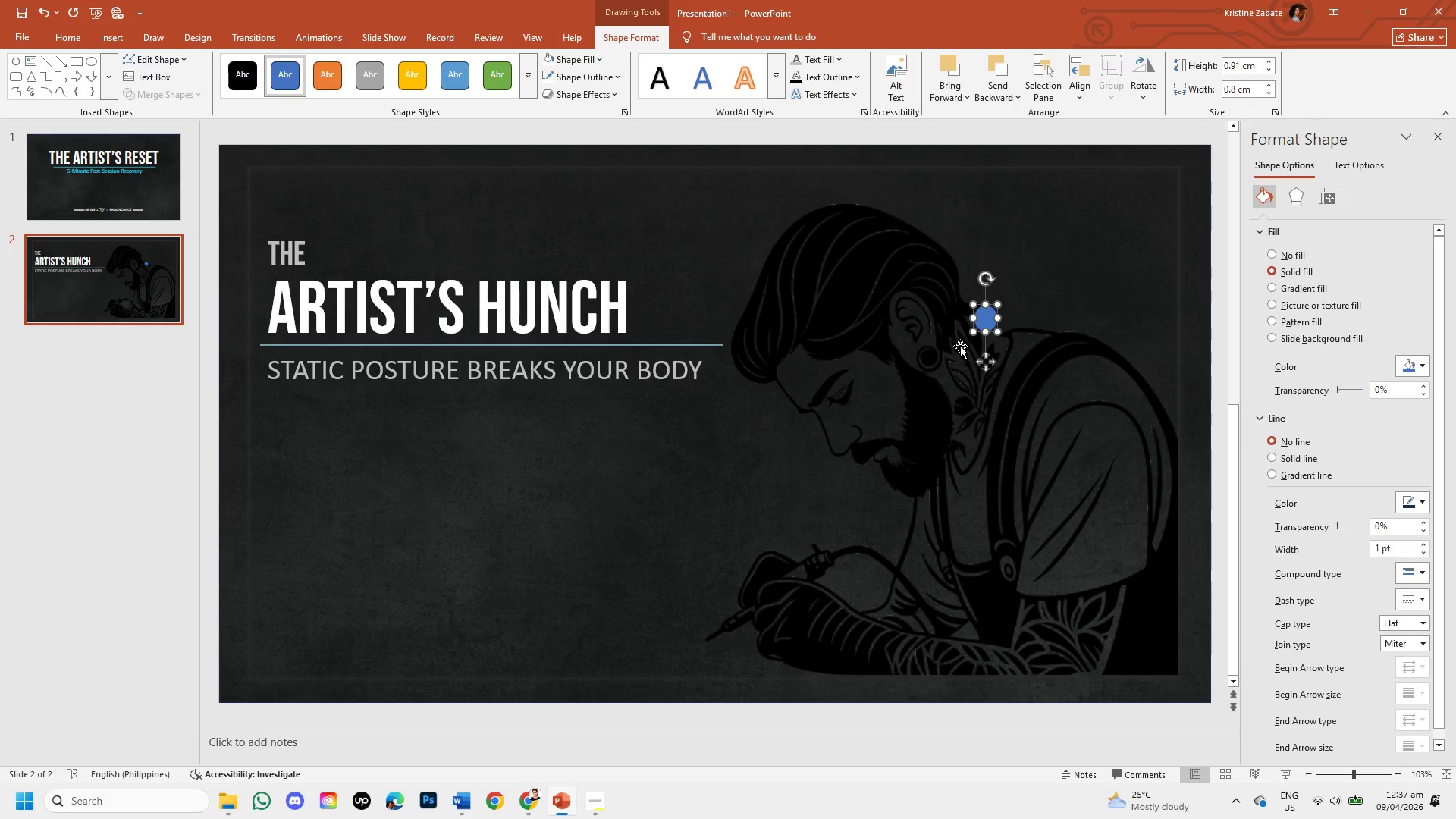 
left_click([1414, 366])
 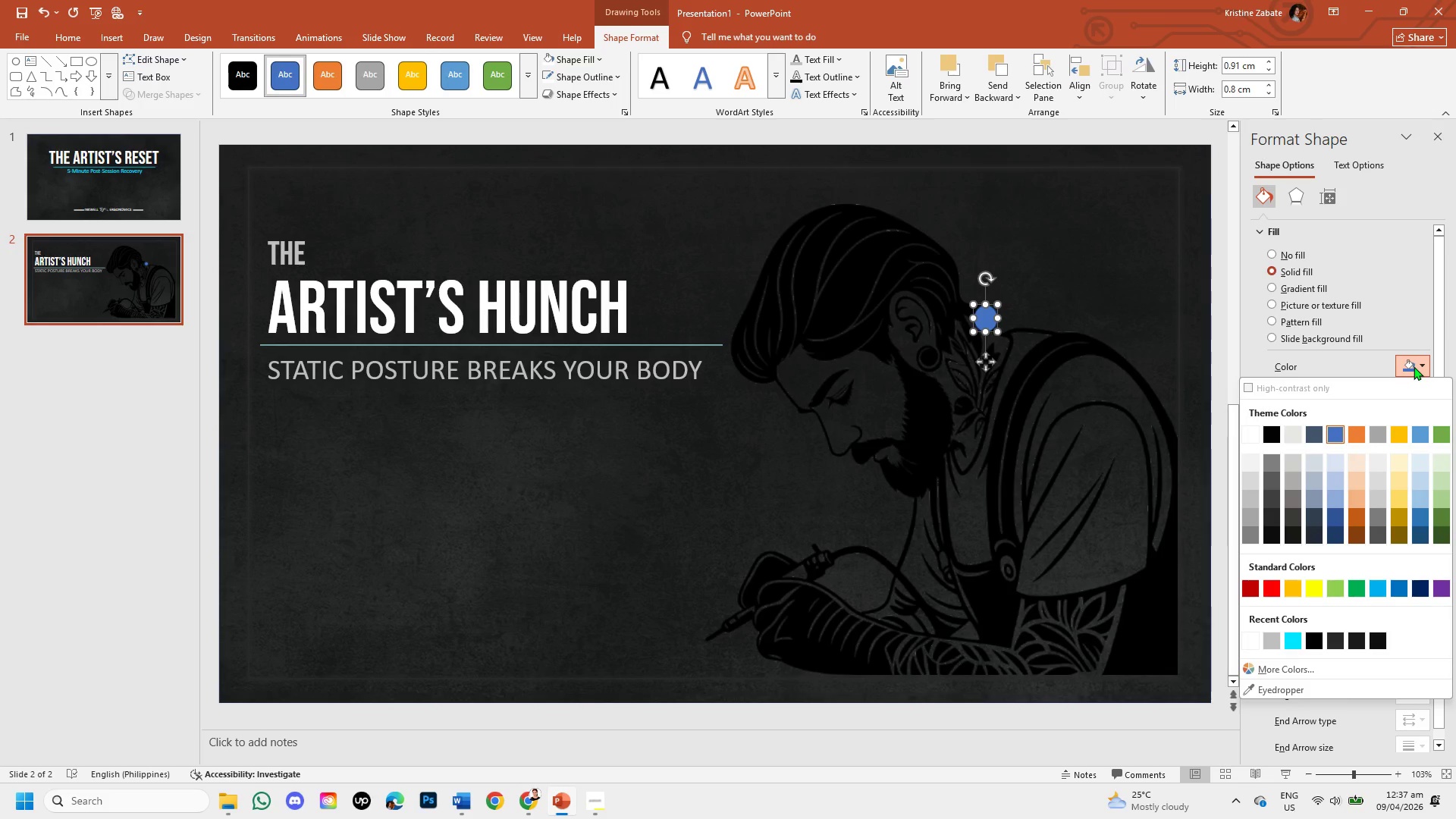 
wait(9.56)
 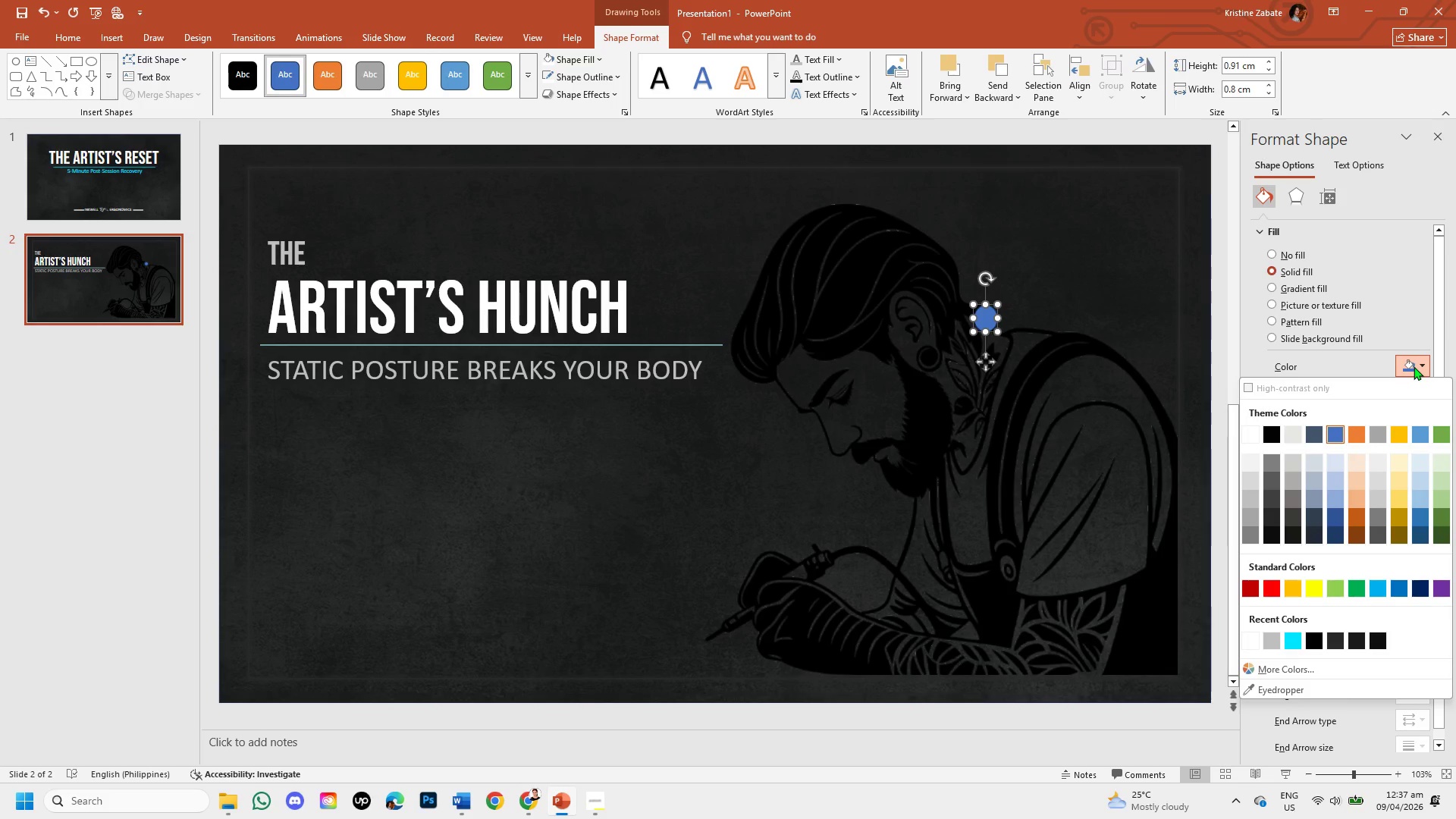 
left_click([1305, 664])
 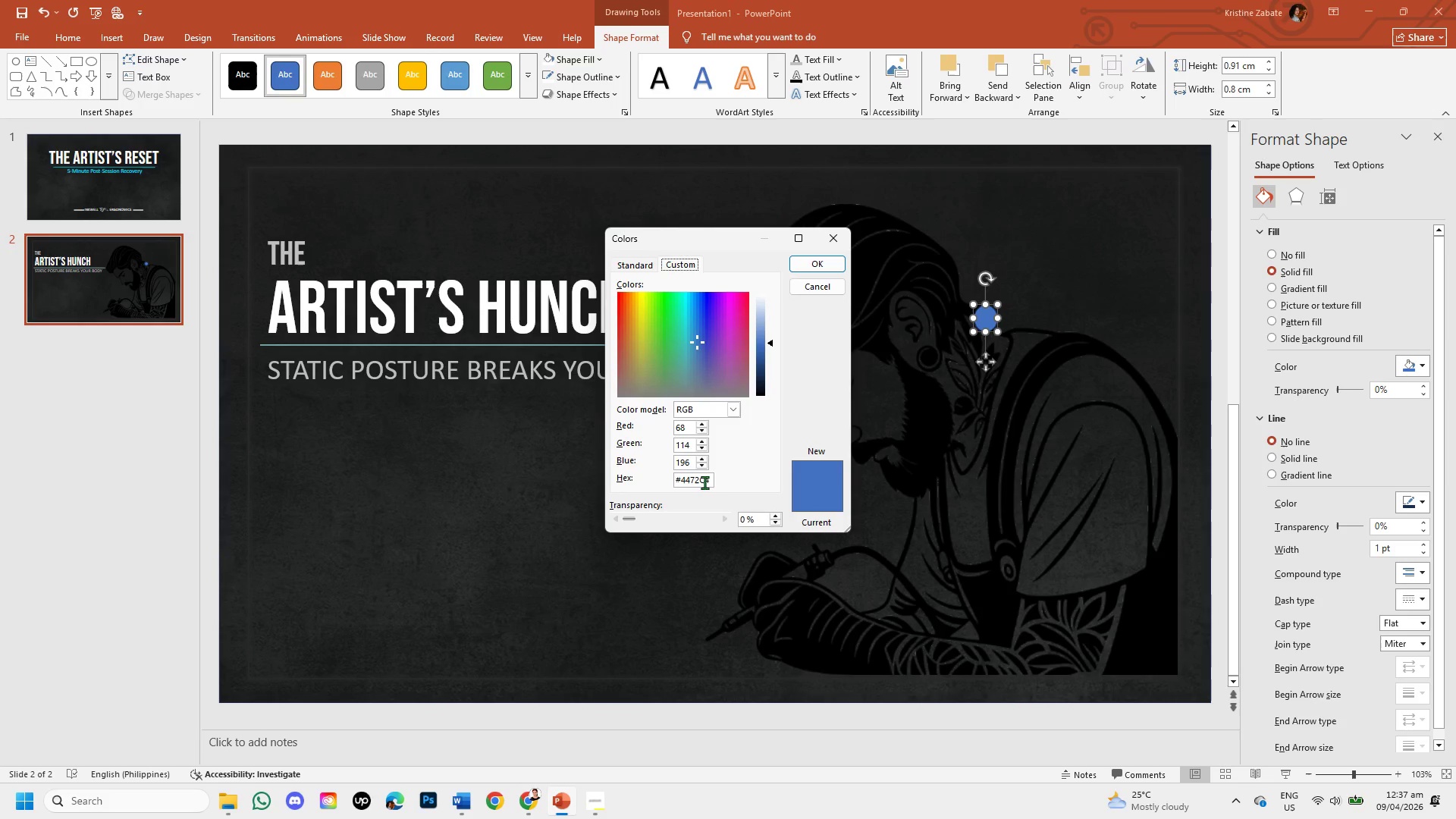 
left_click([710, 476])
 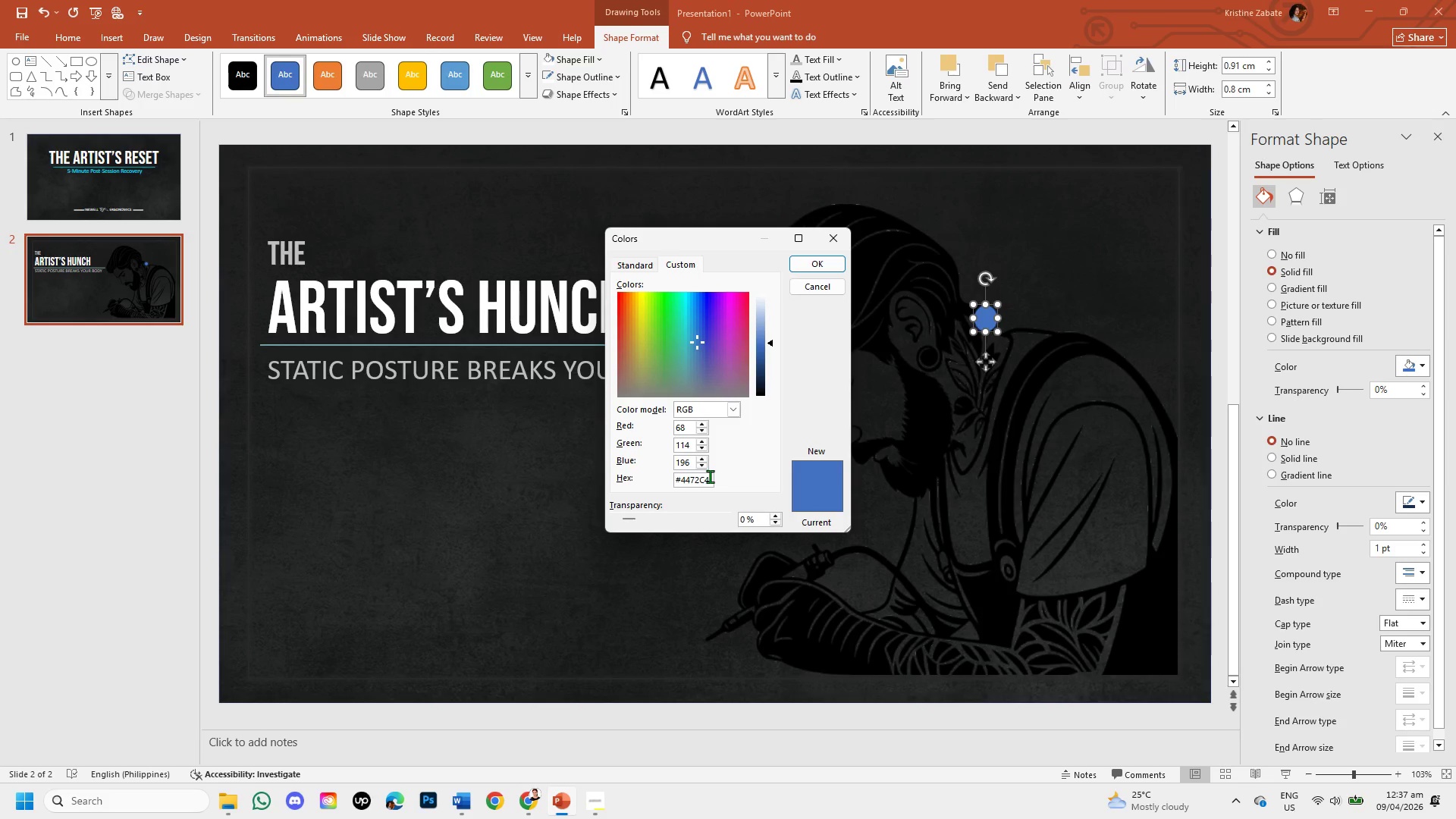 
key(Backspace)
 